 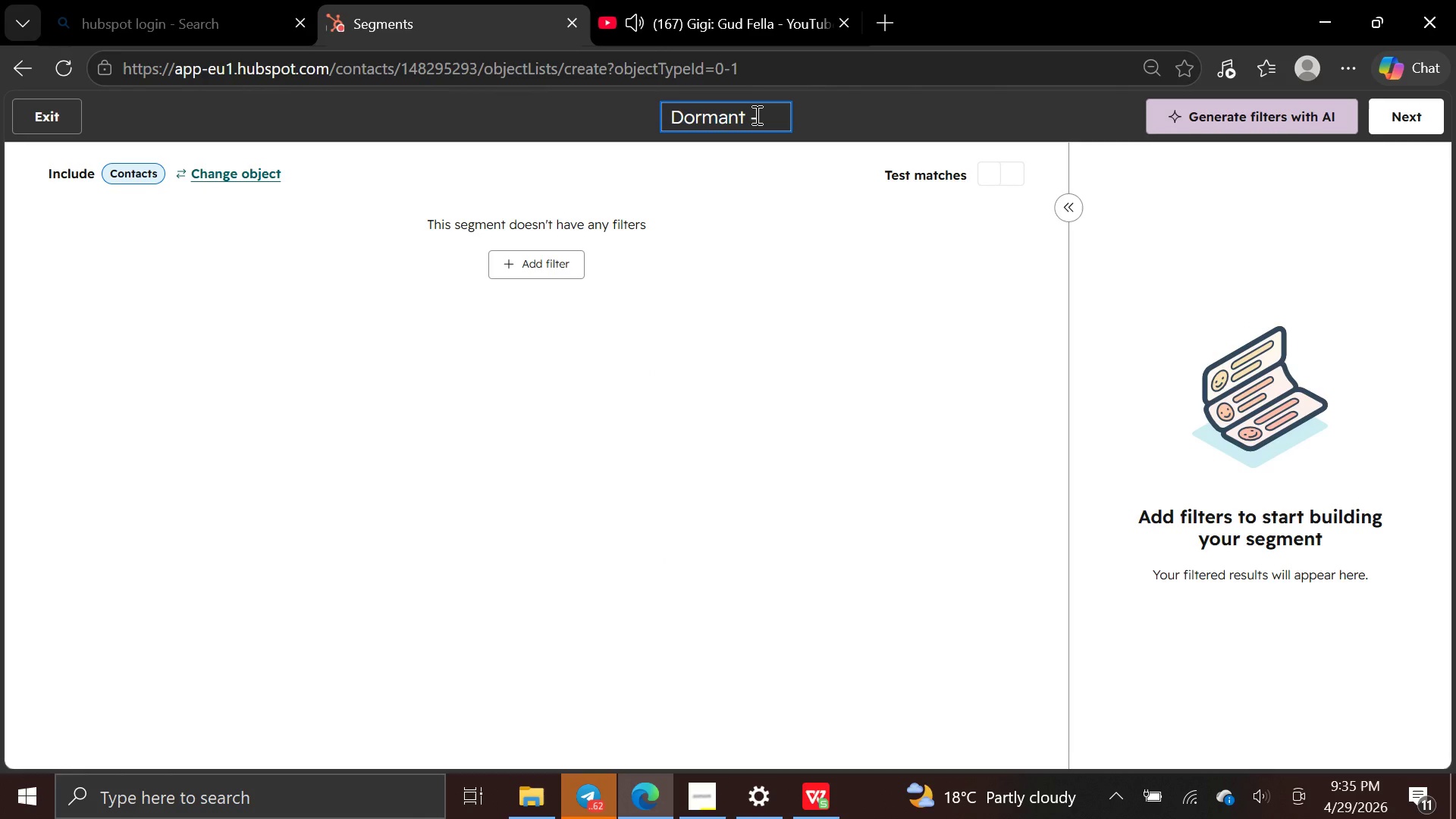 
type( Rre)
key(Backspace)
key(Backspace)
type(are Editions)
 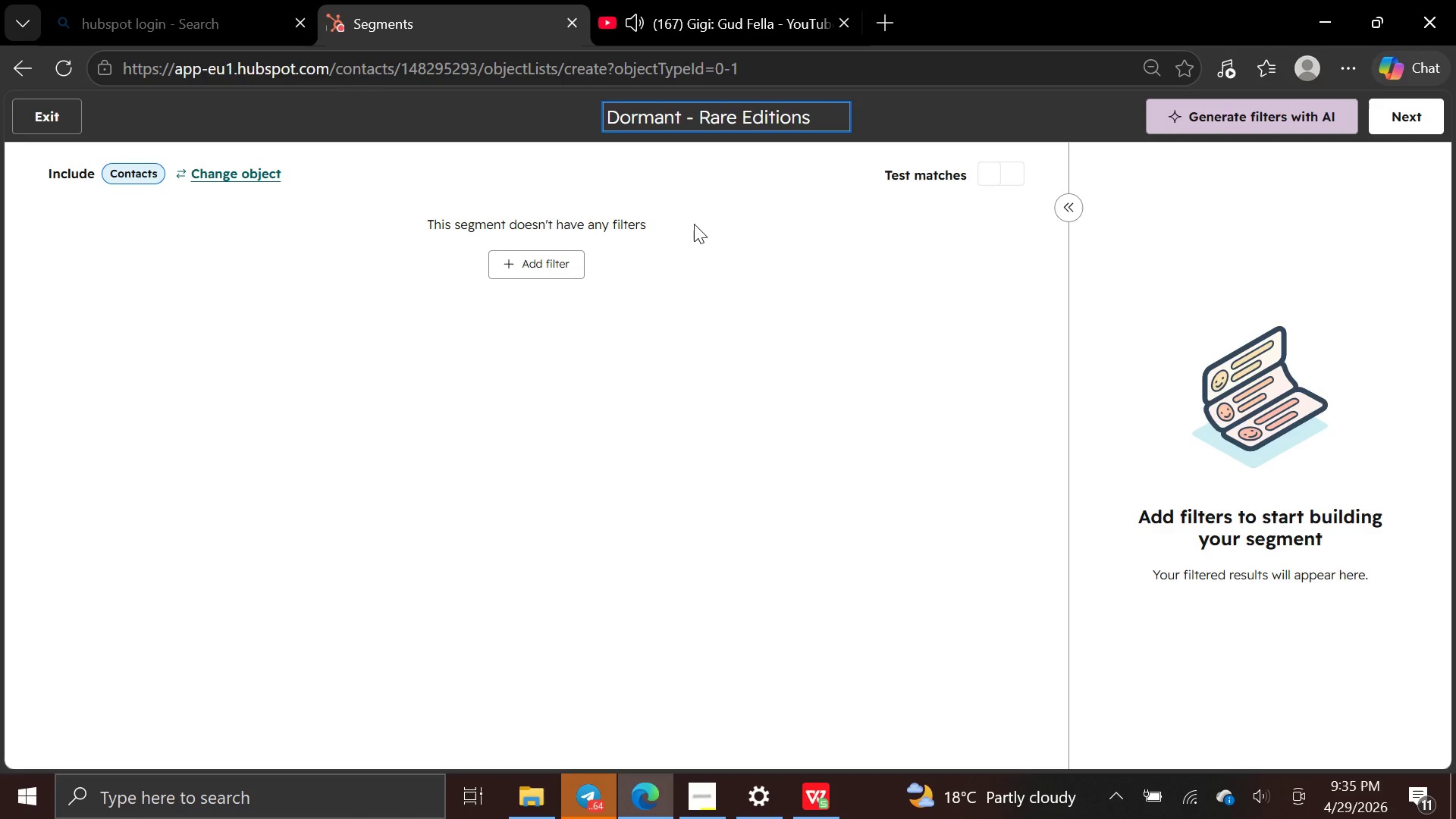 
wait(10.83)
 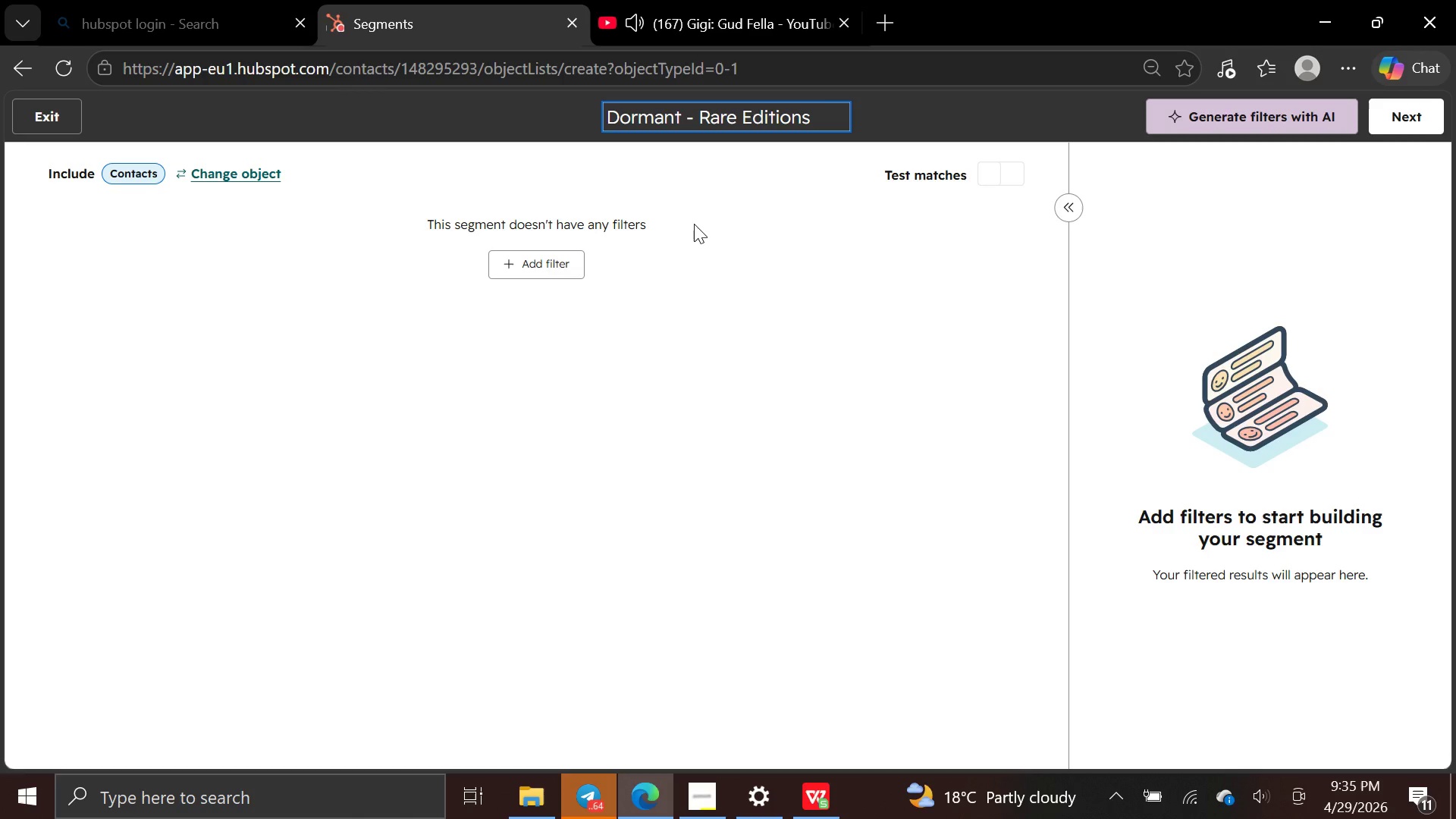 
left_click([540, 262])
 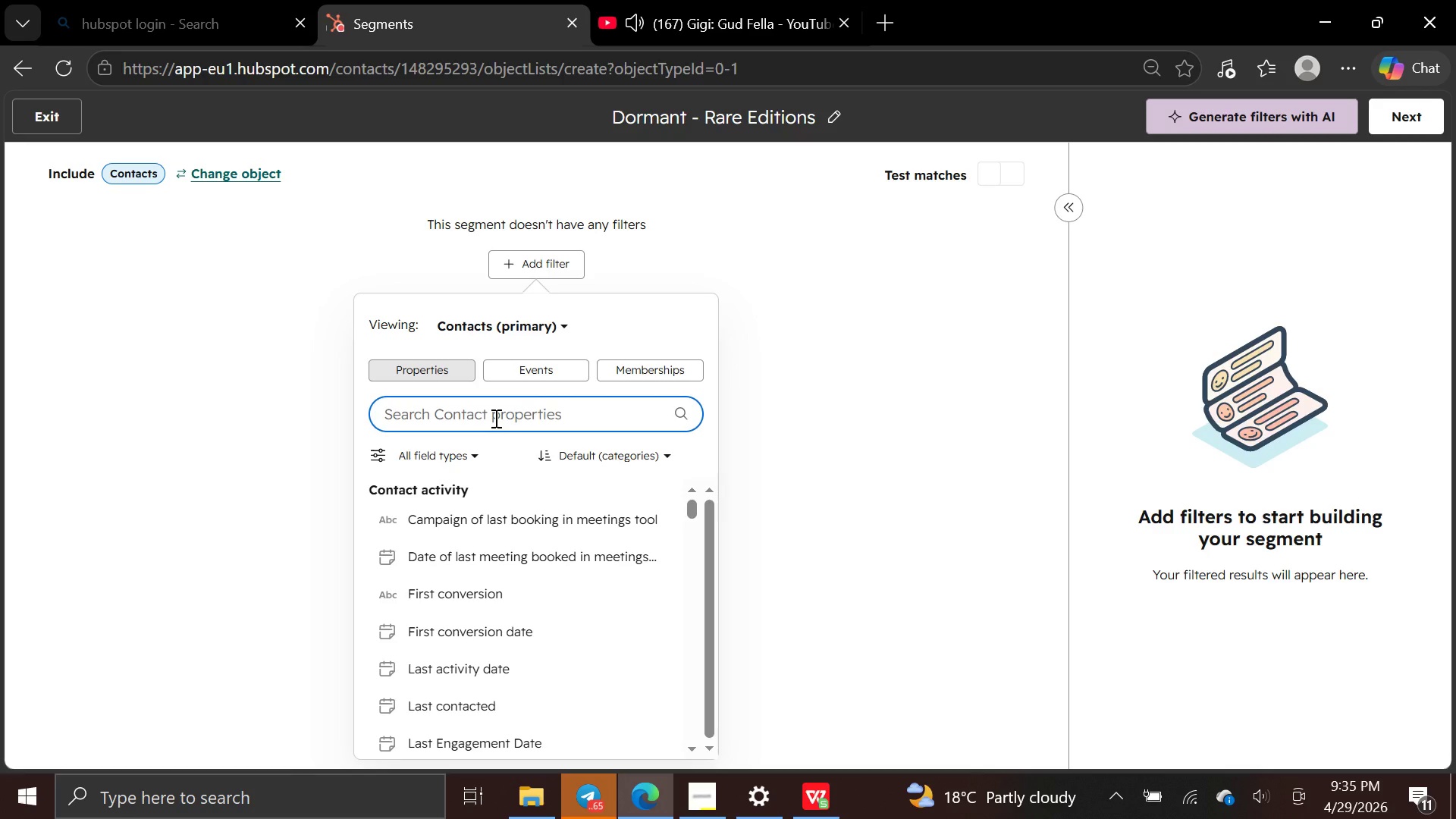 
wait(5.67)
 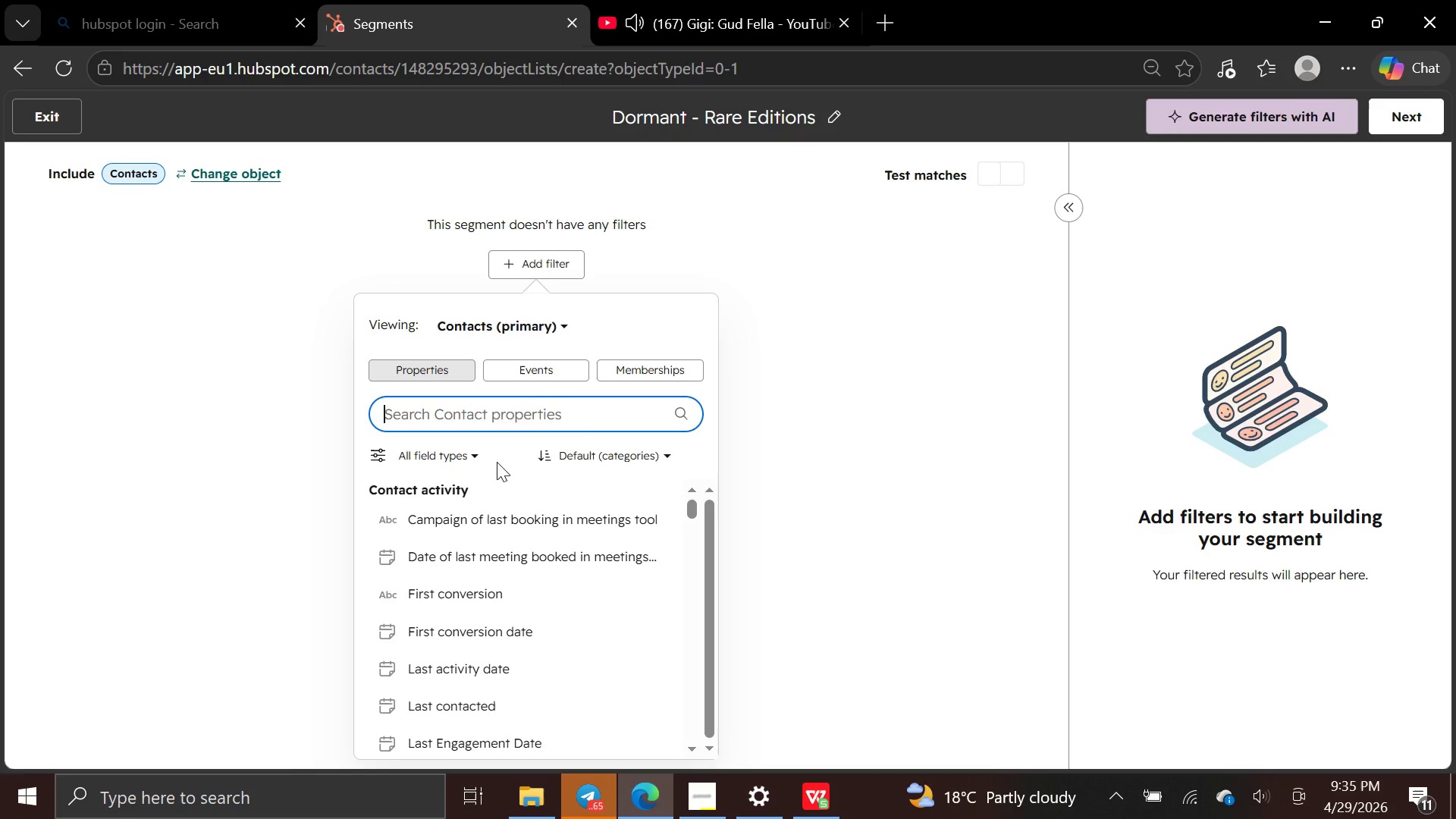 
type(do)
 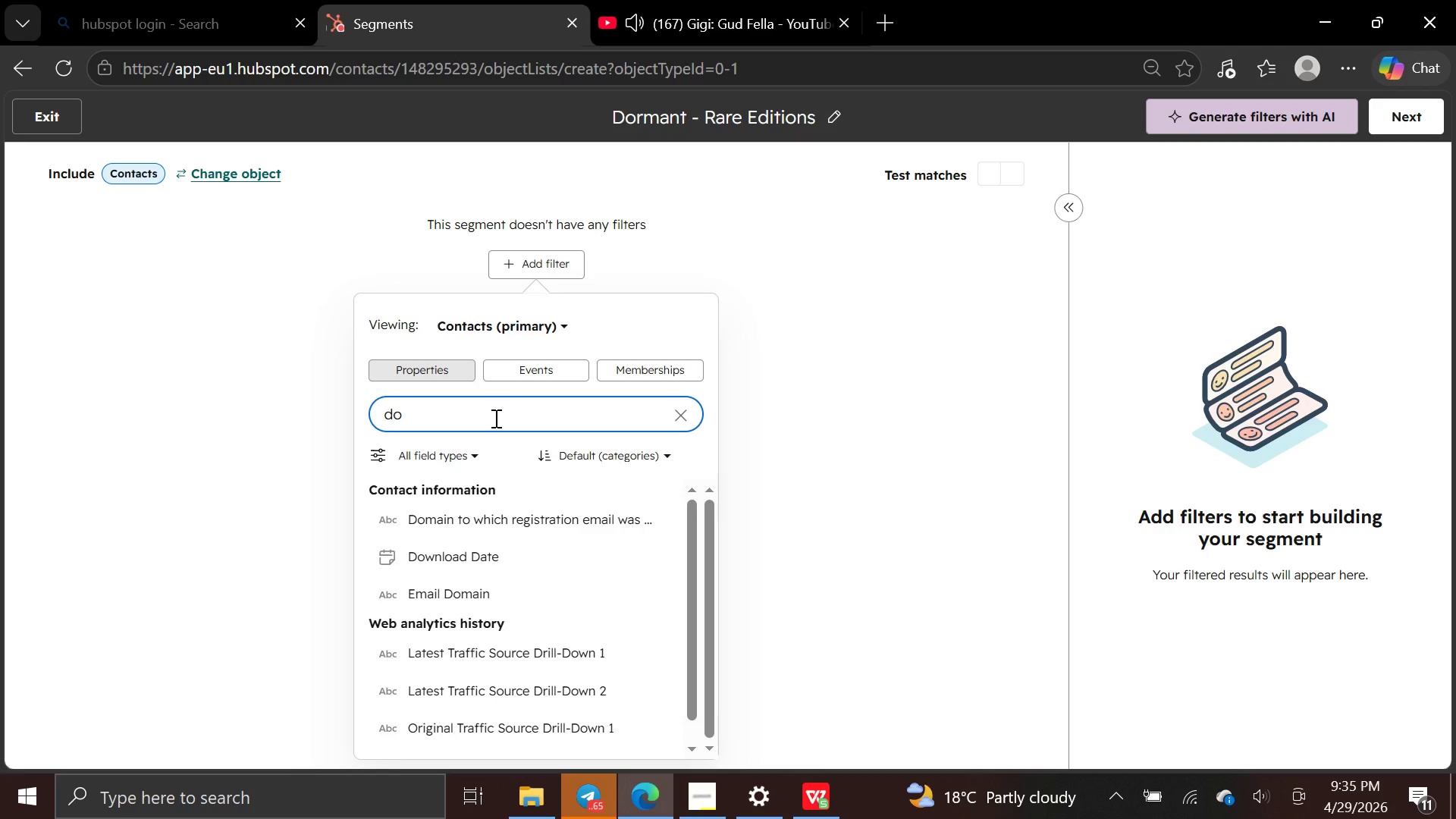 
wait(5.08)
 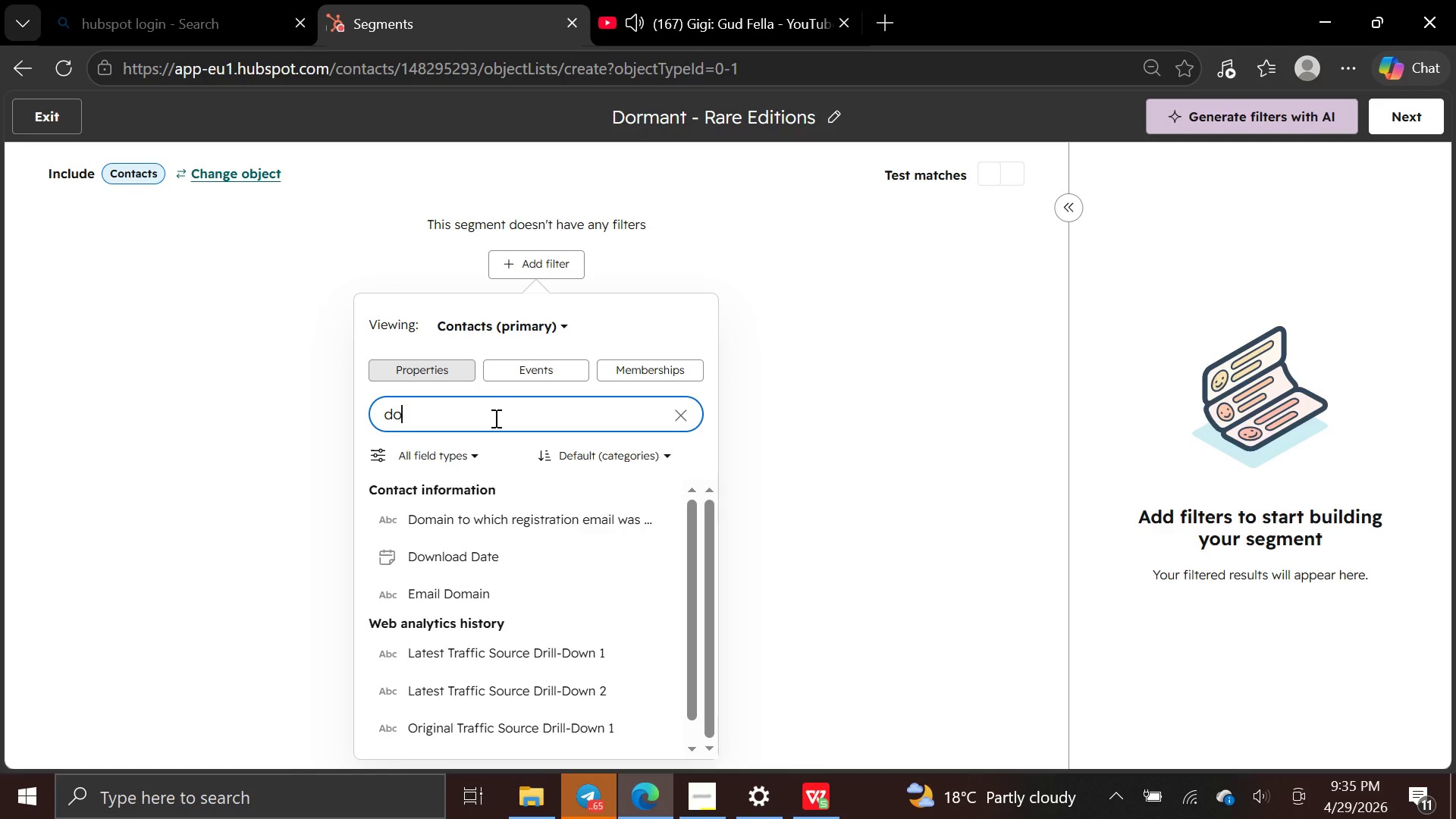 
key(Backspace)
 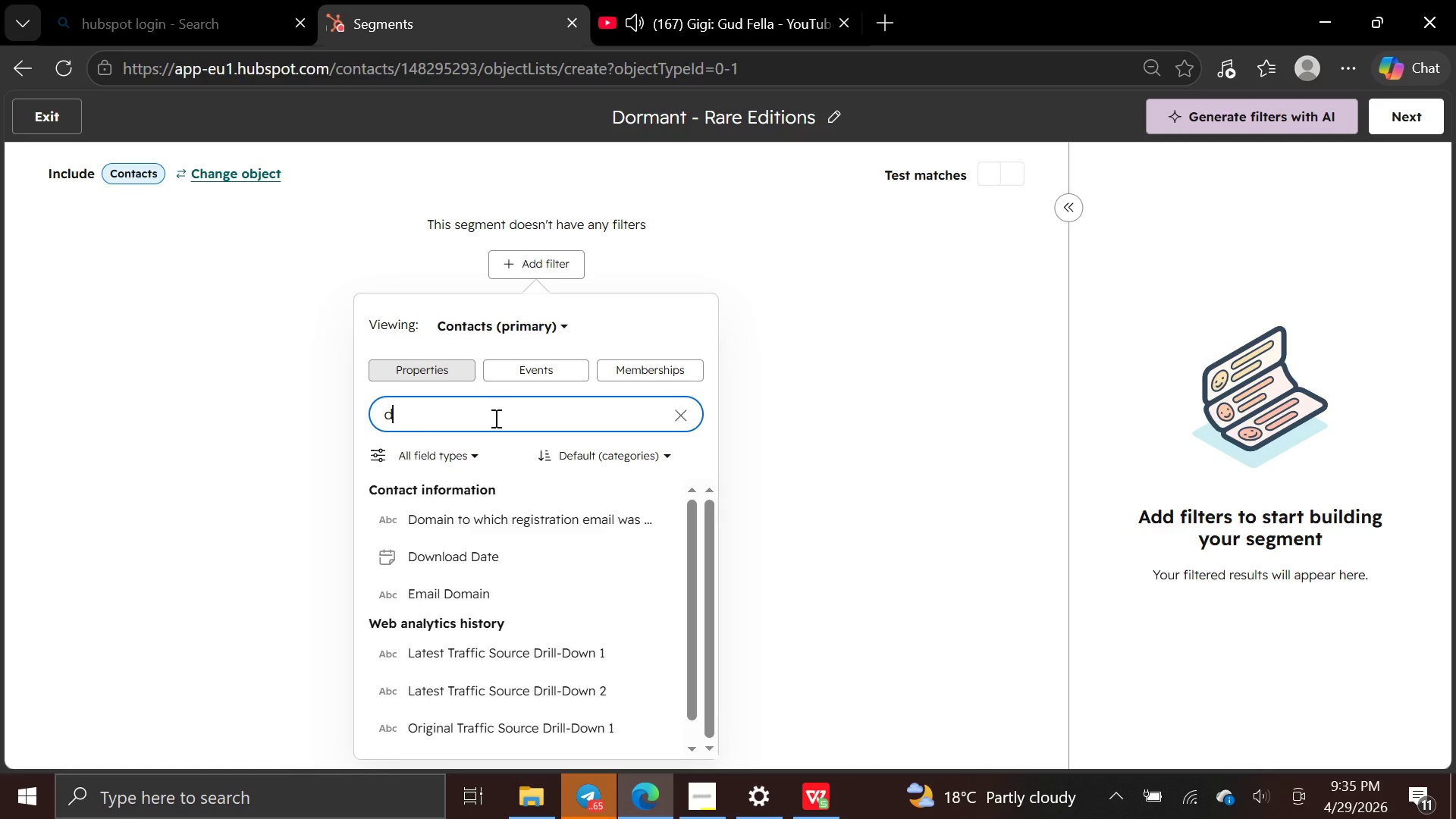 
key(Backspace)
 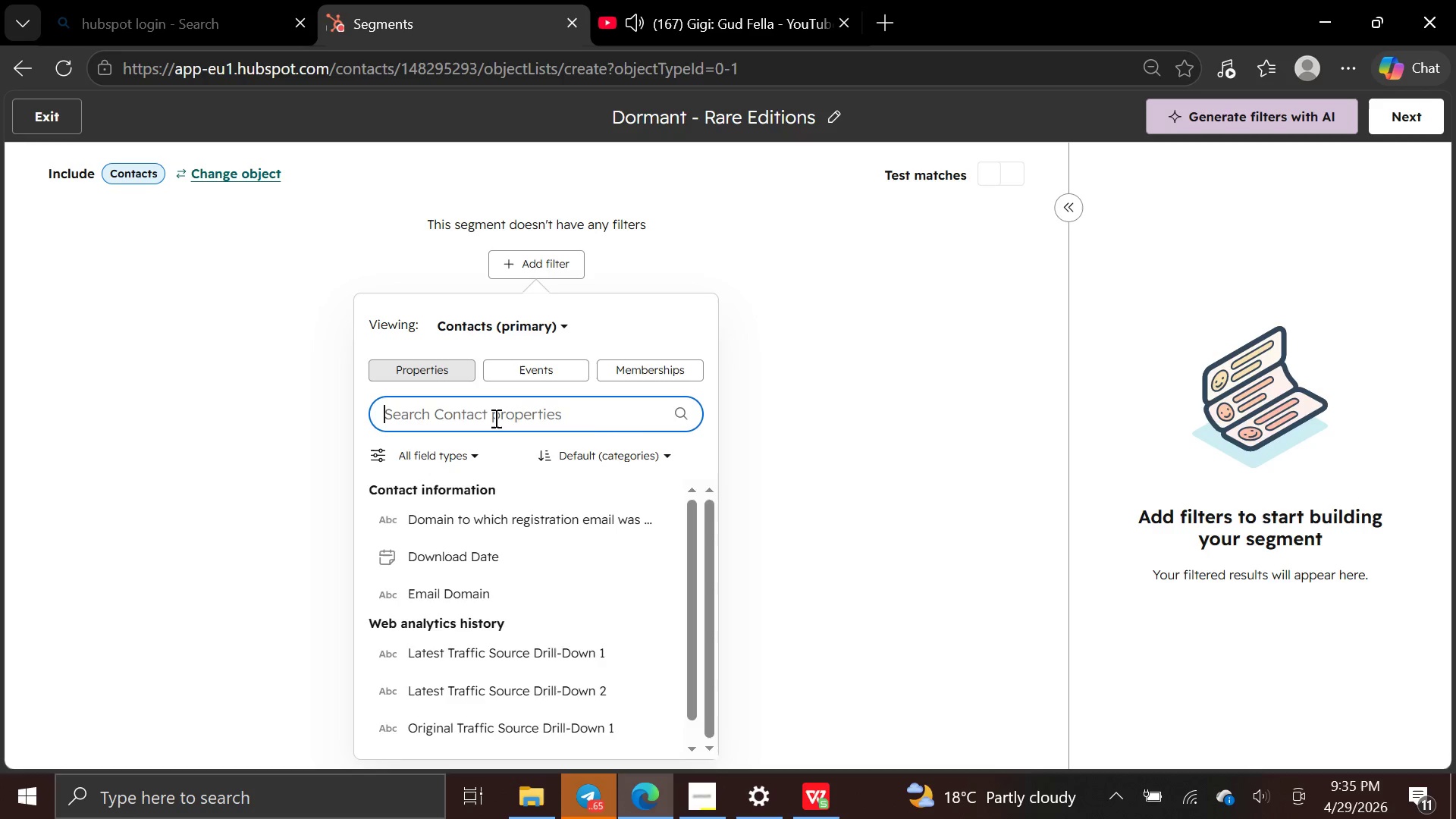 
key(Backspace)
 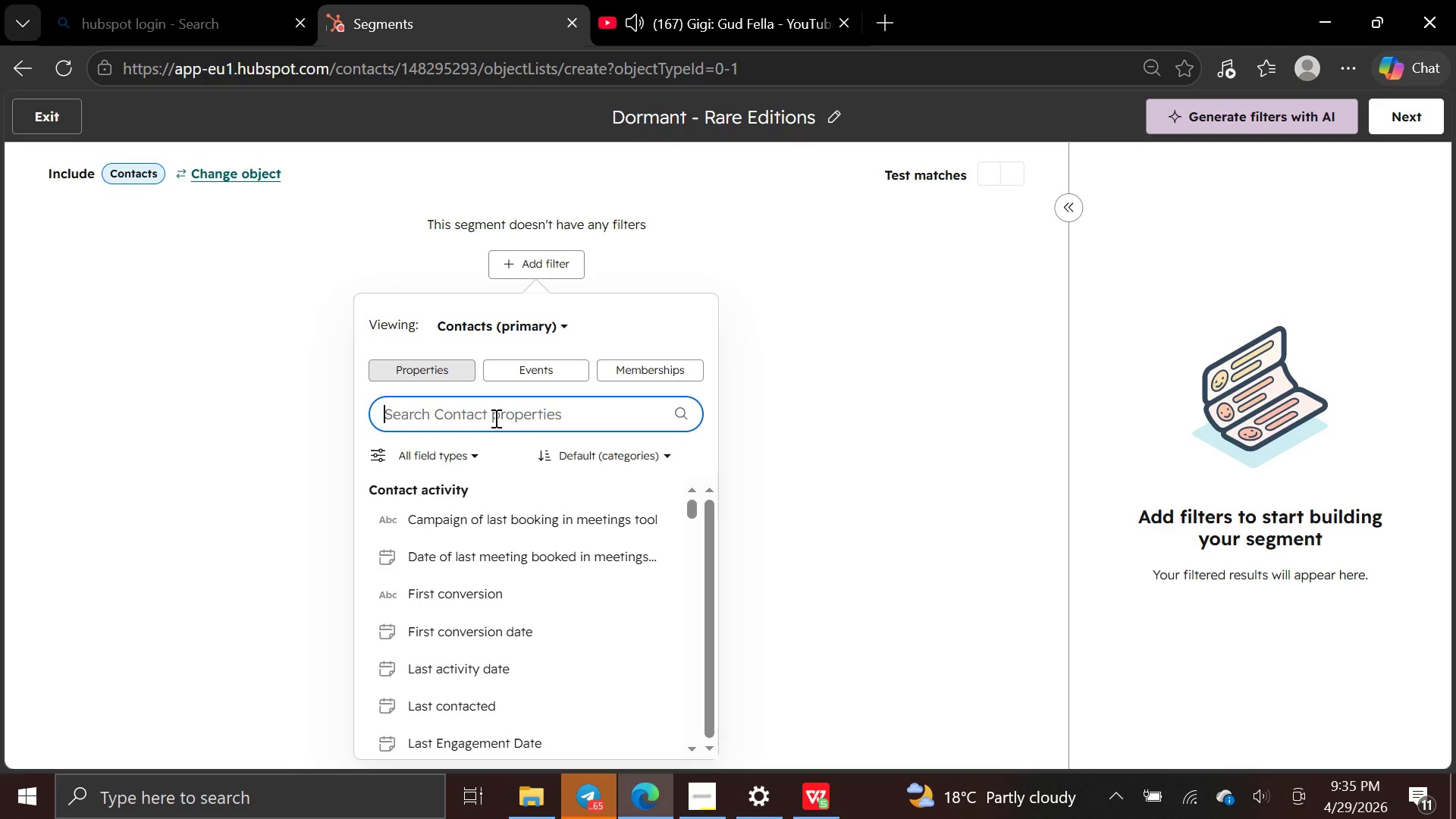 
key(P)
 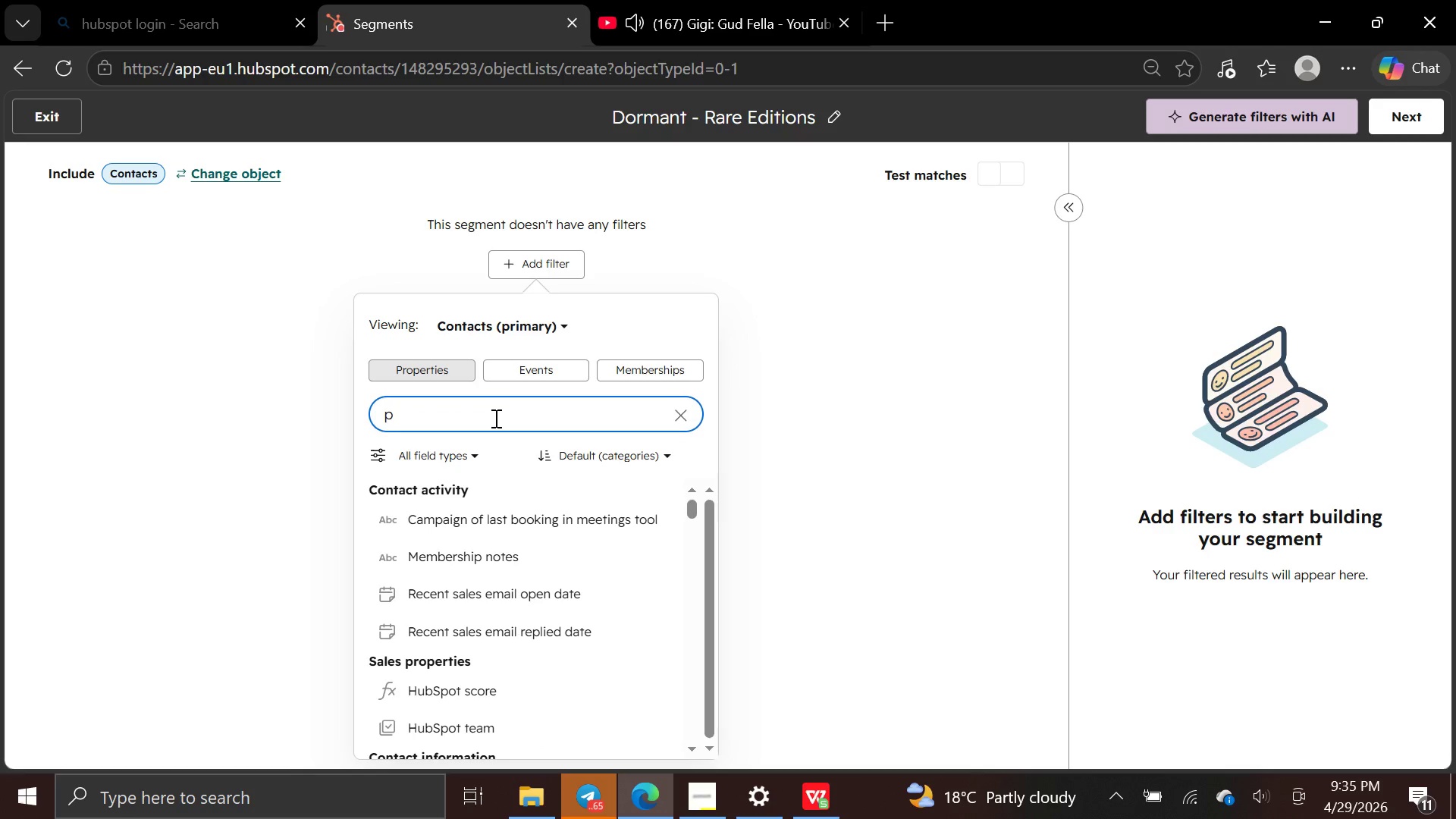 
key(Backspace)
 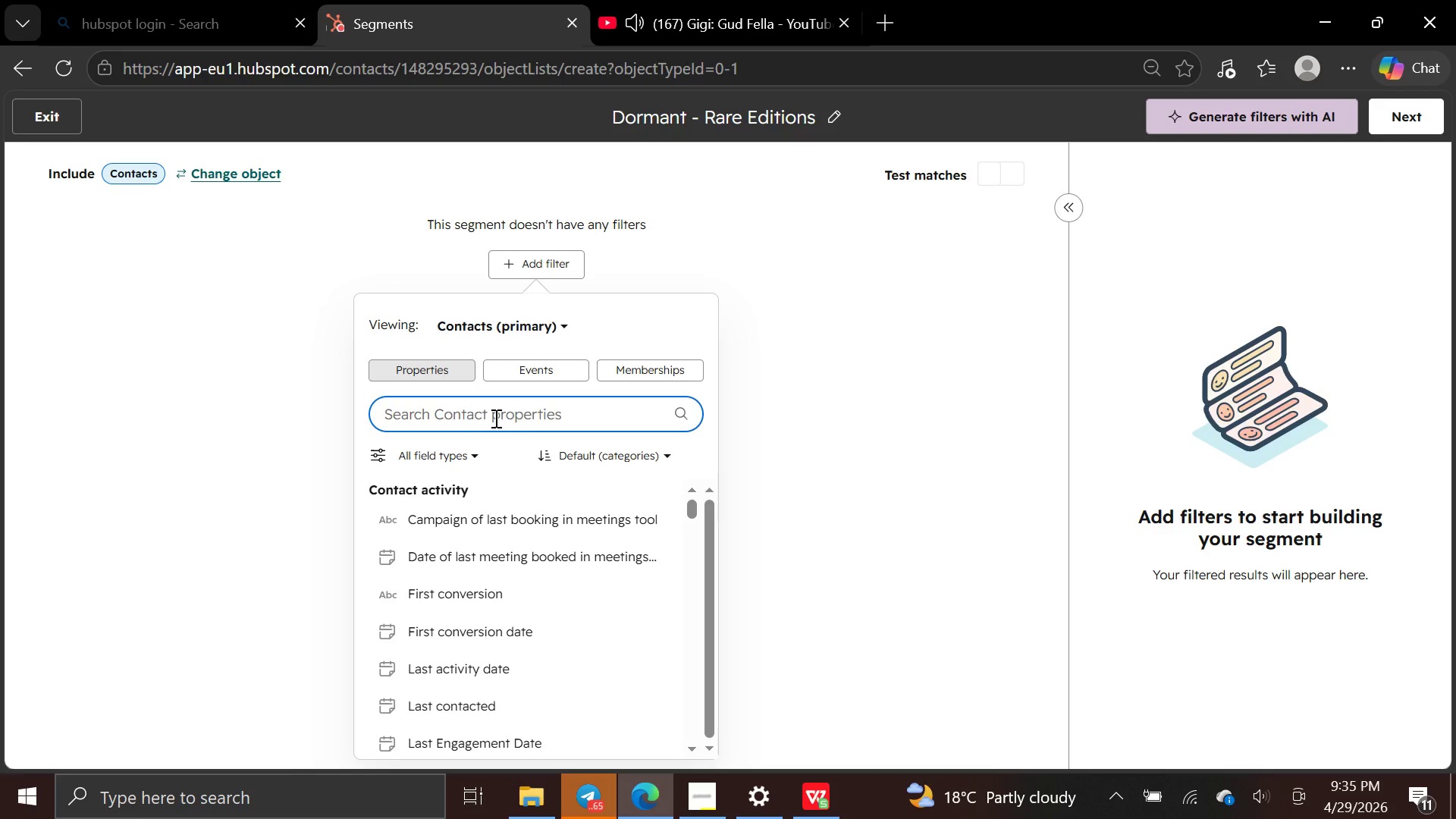 
type(last)
 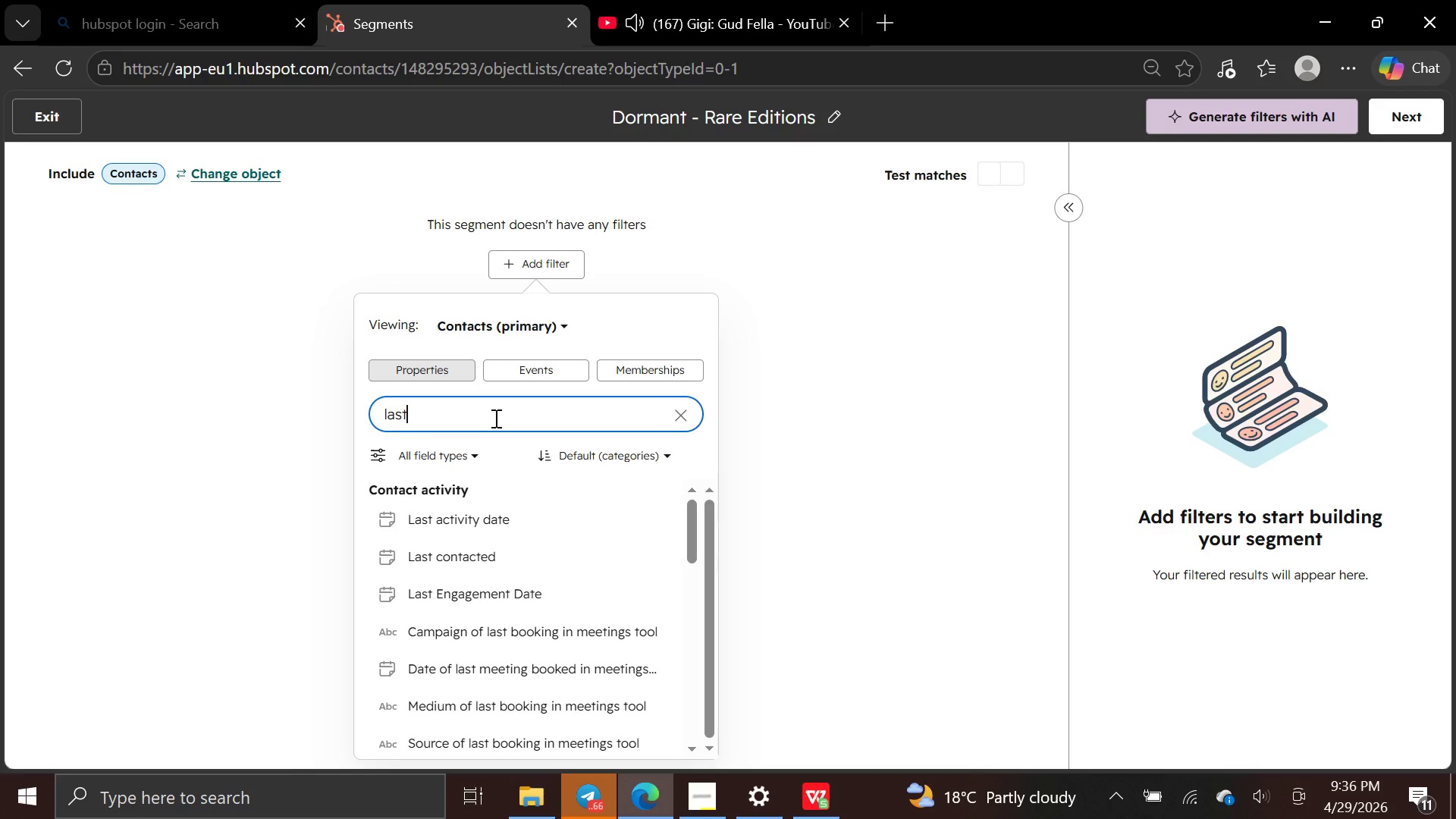 
wait(11.78)
 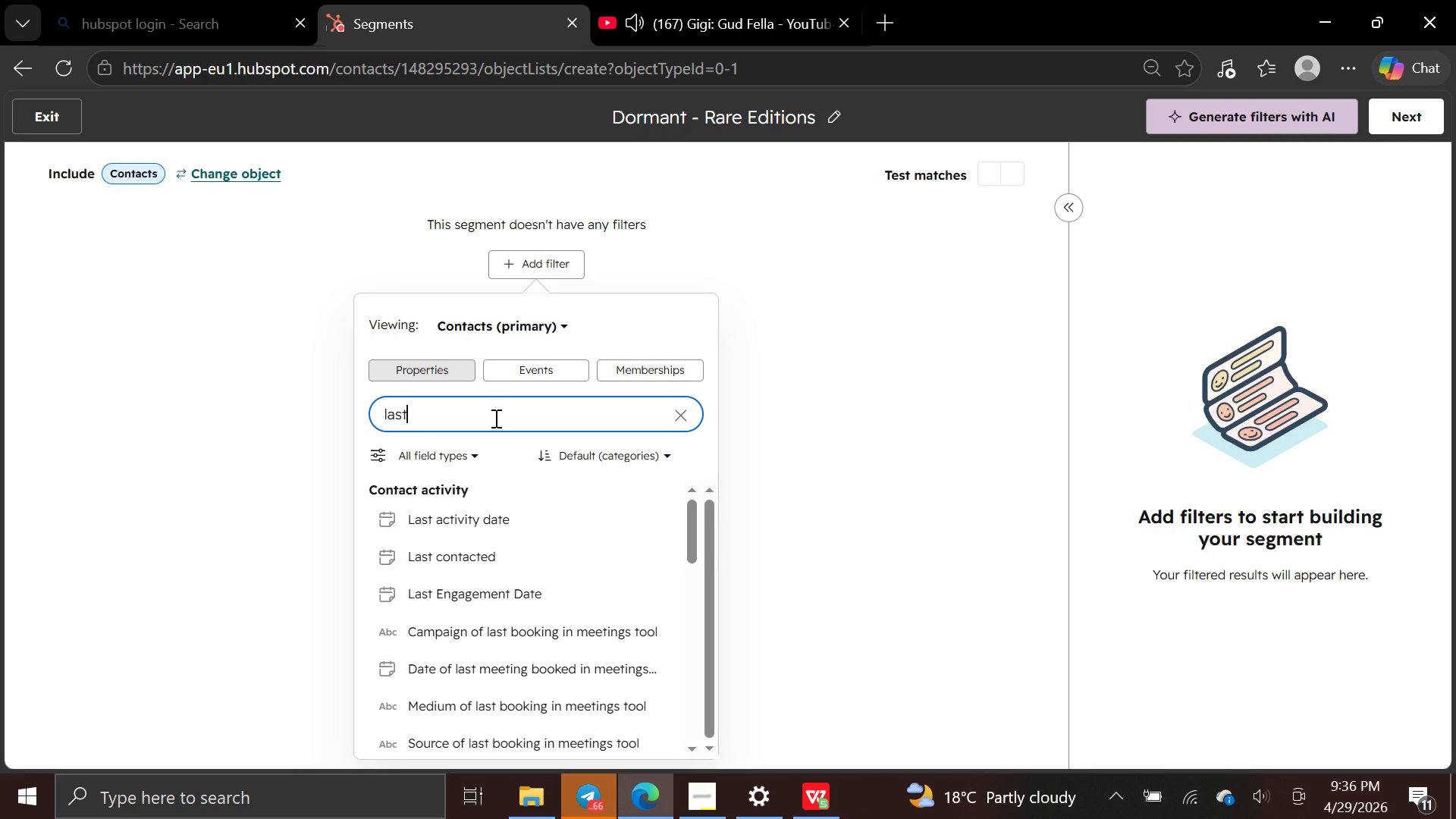 
type( pur)
 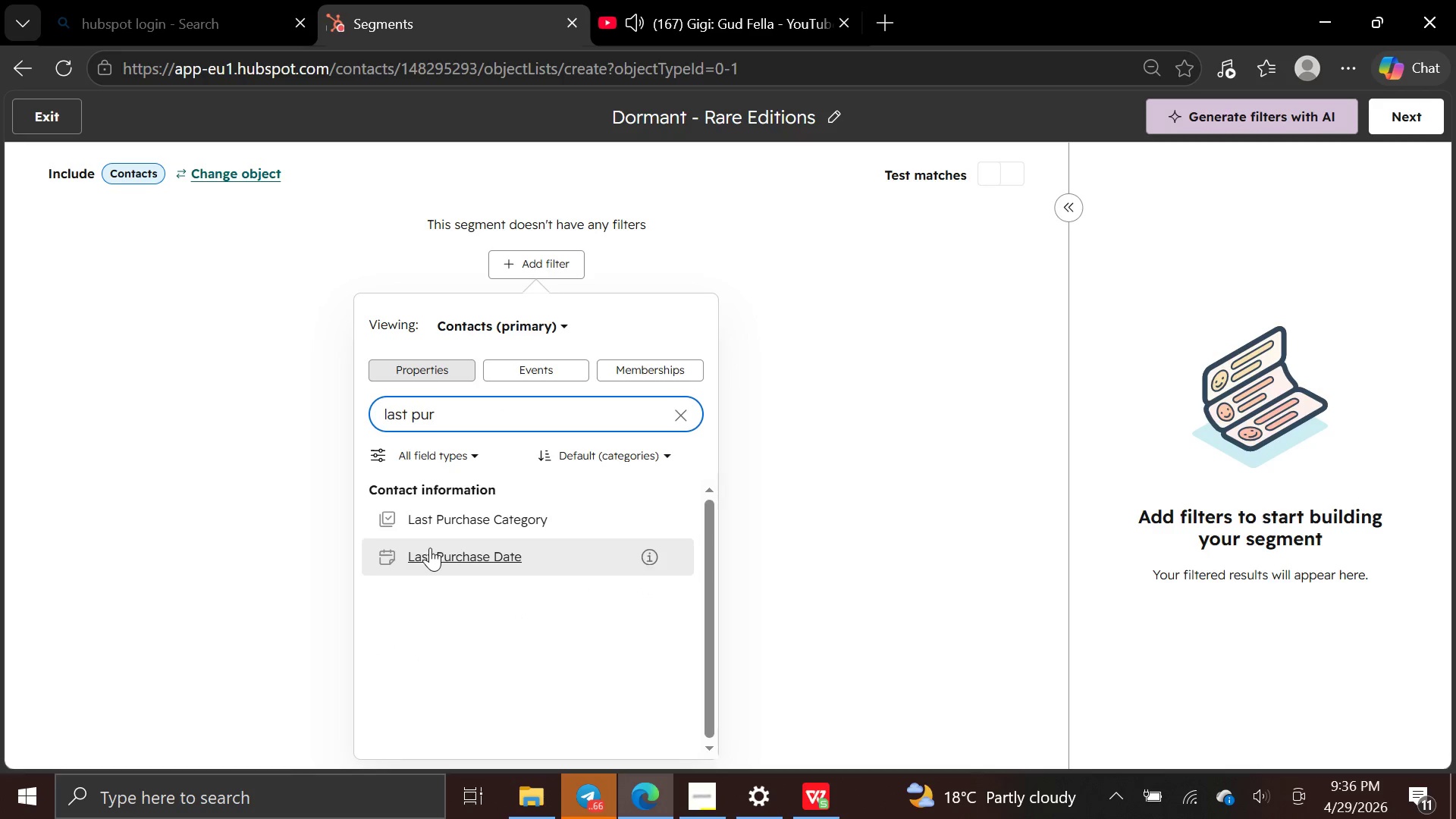 
left_click([429, 548])
 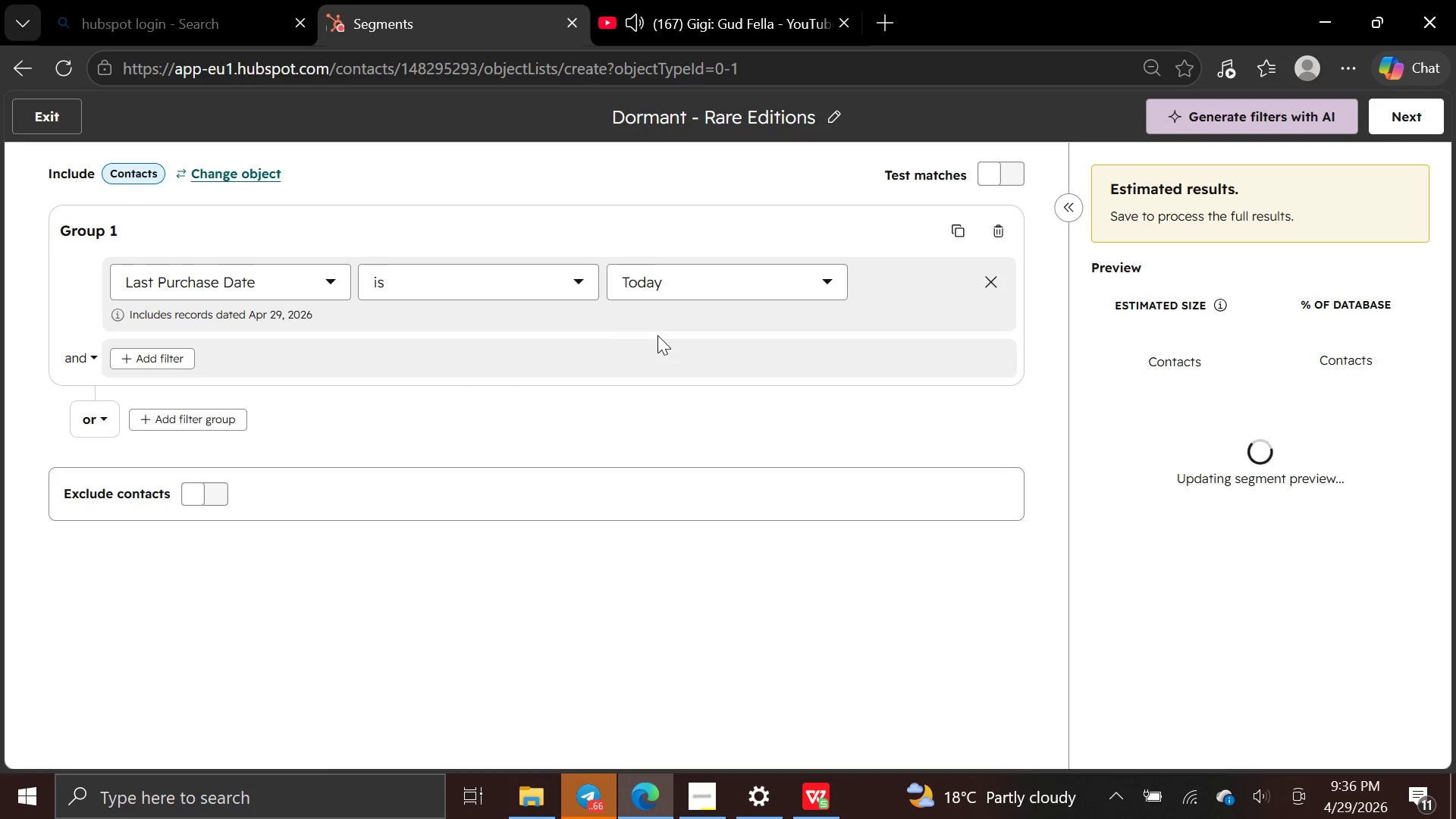 
wait(5.48)
 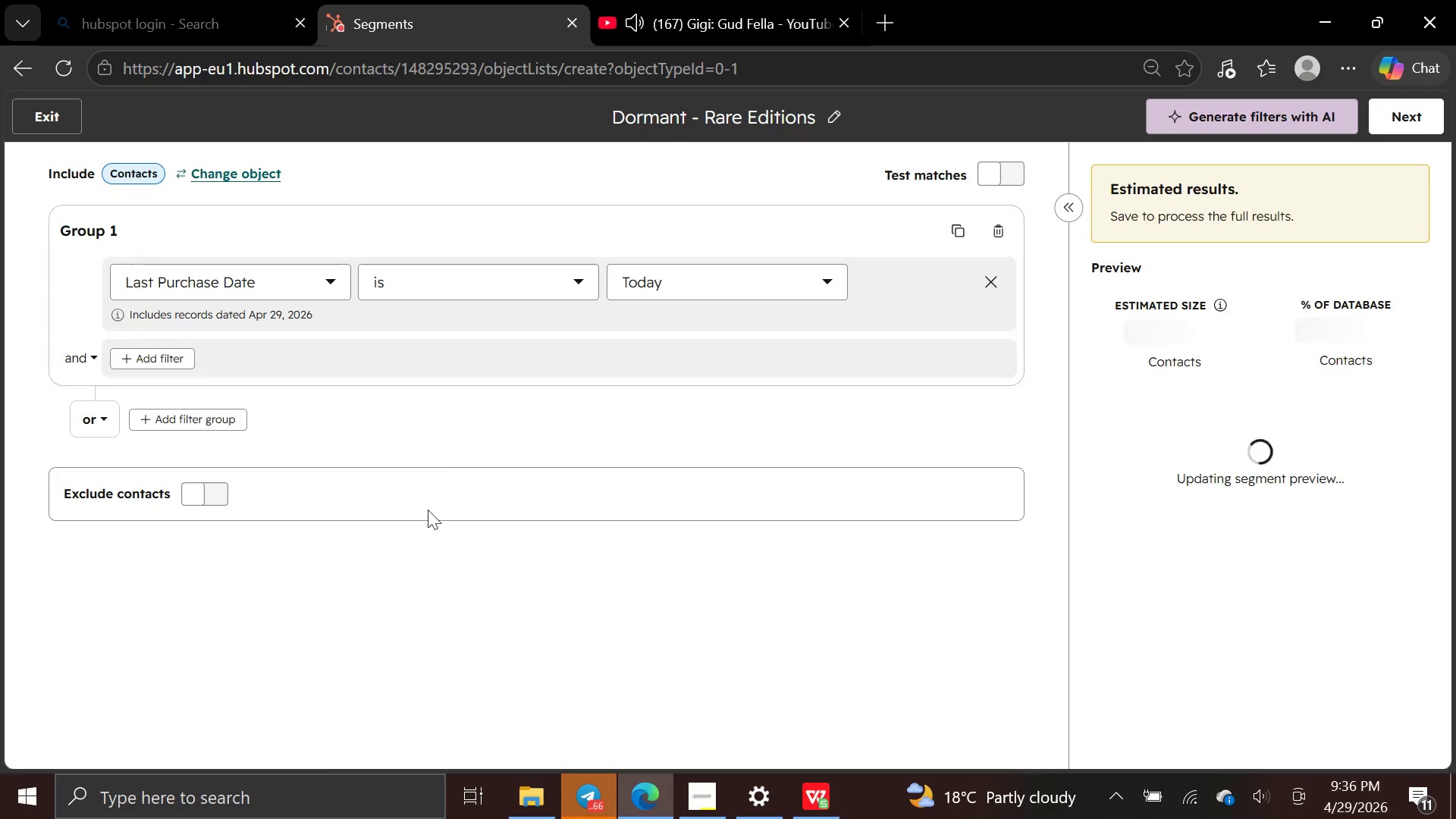 
mouse_move([812, 779])
 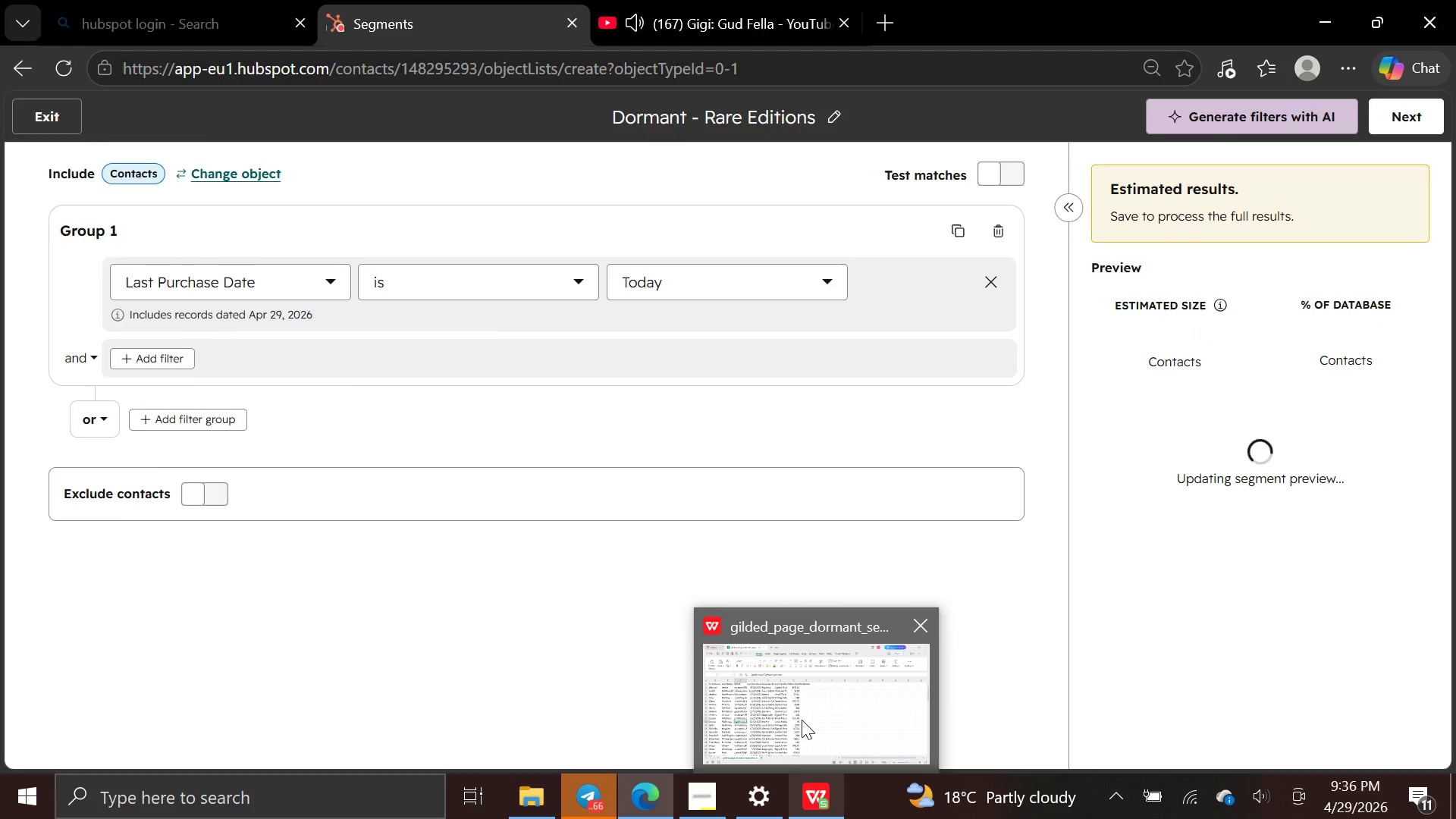 
left_click([802, 720])
 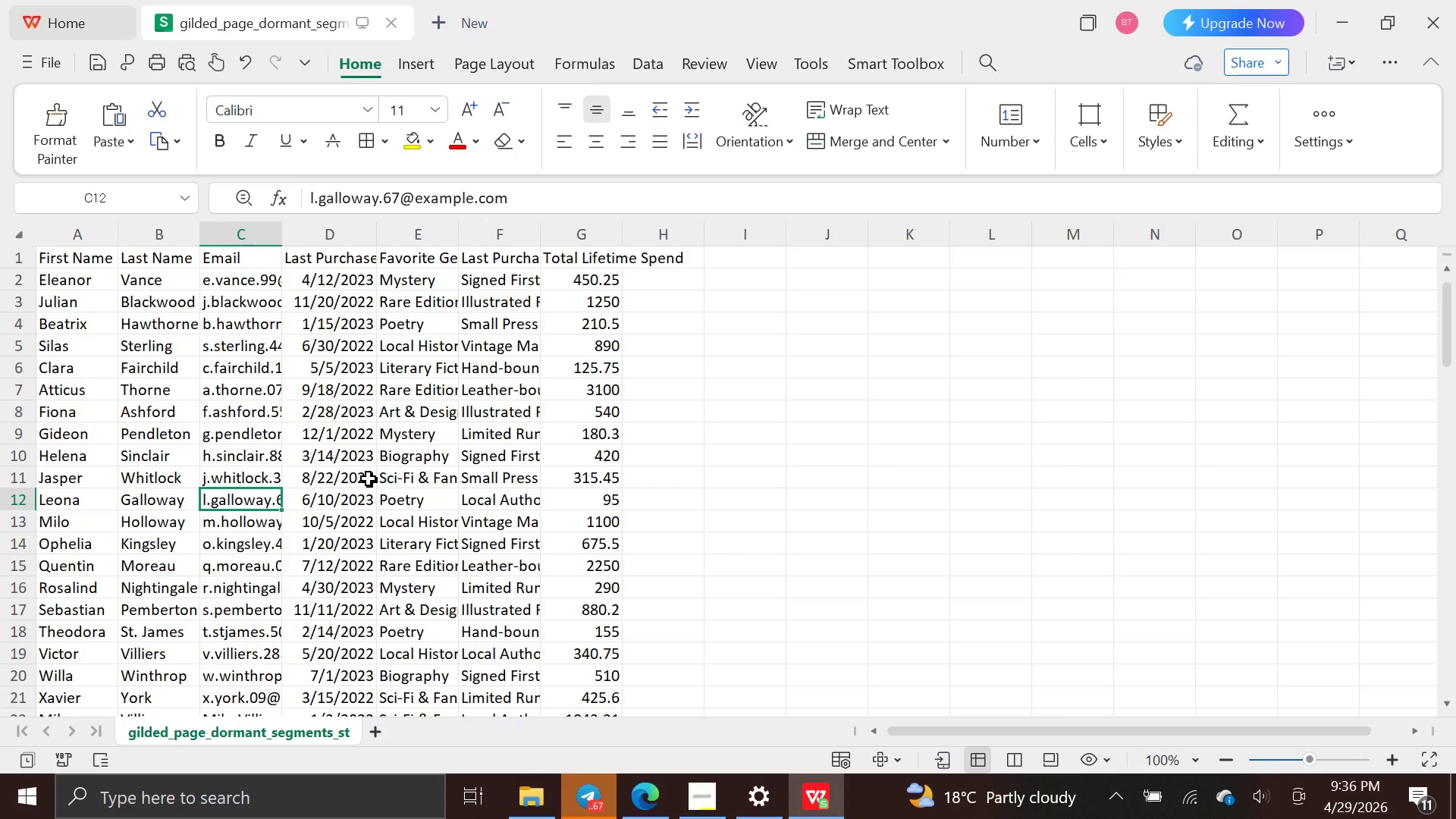 
wait(13.91)
 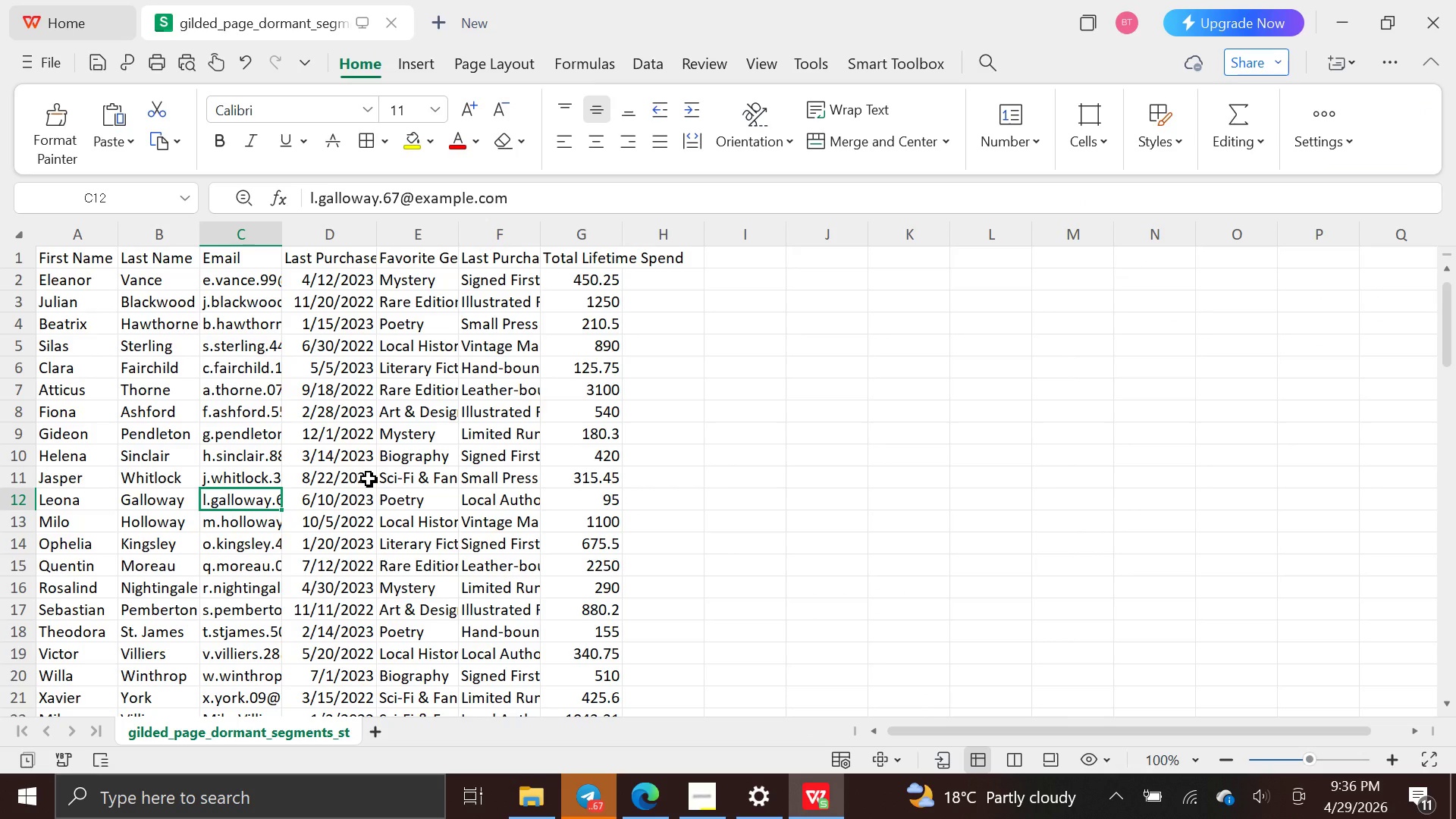 
mouse_move([676, 803])
 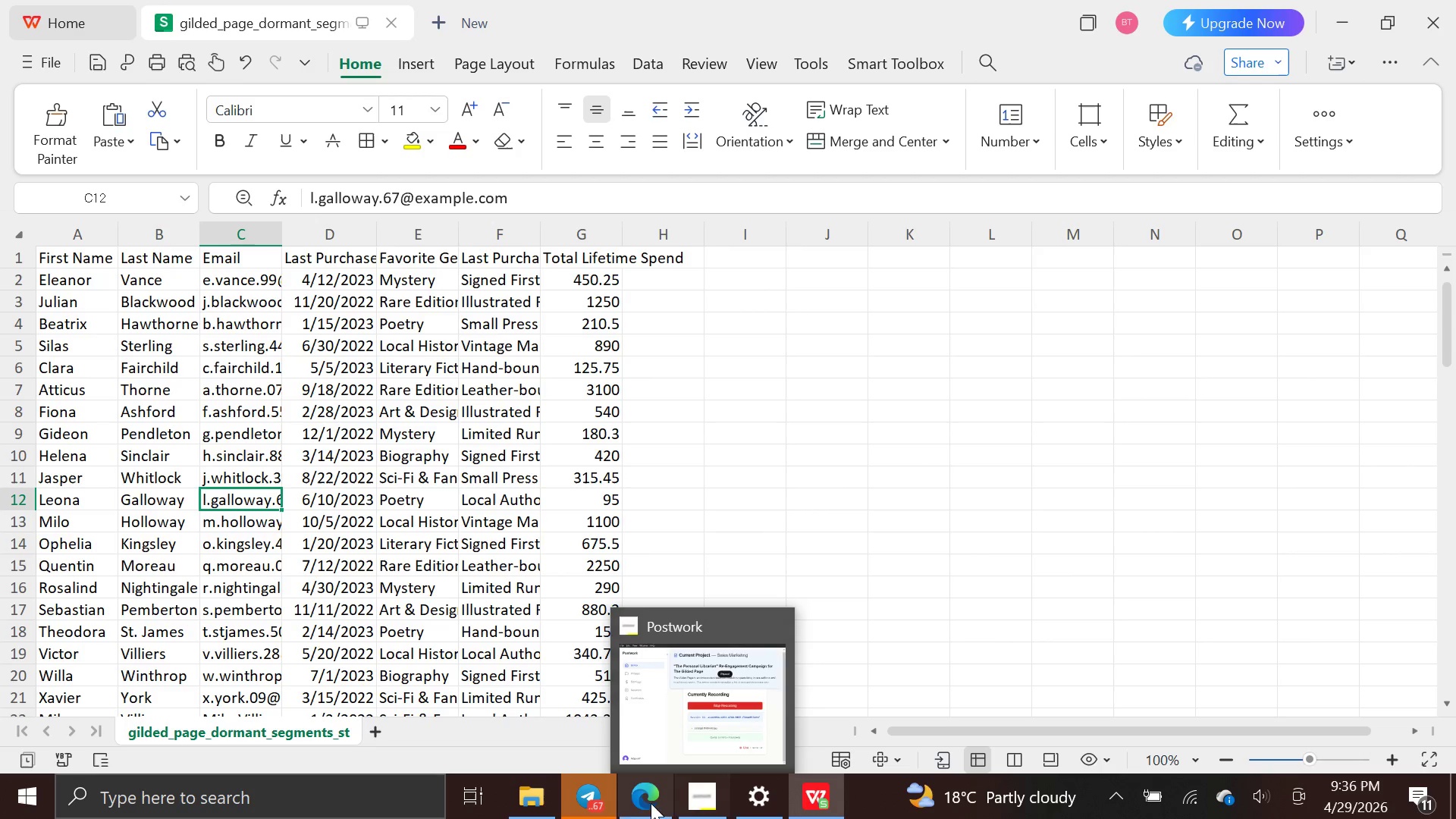 
mouse_move([612, 802])
 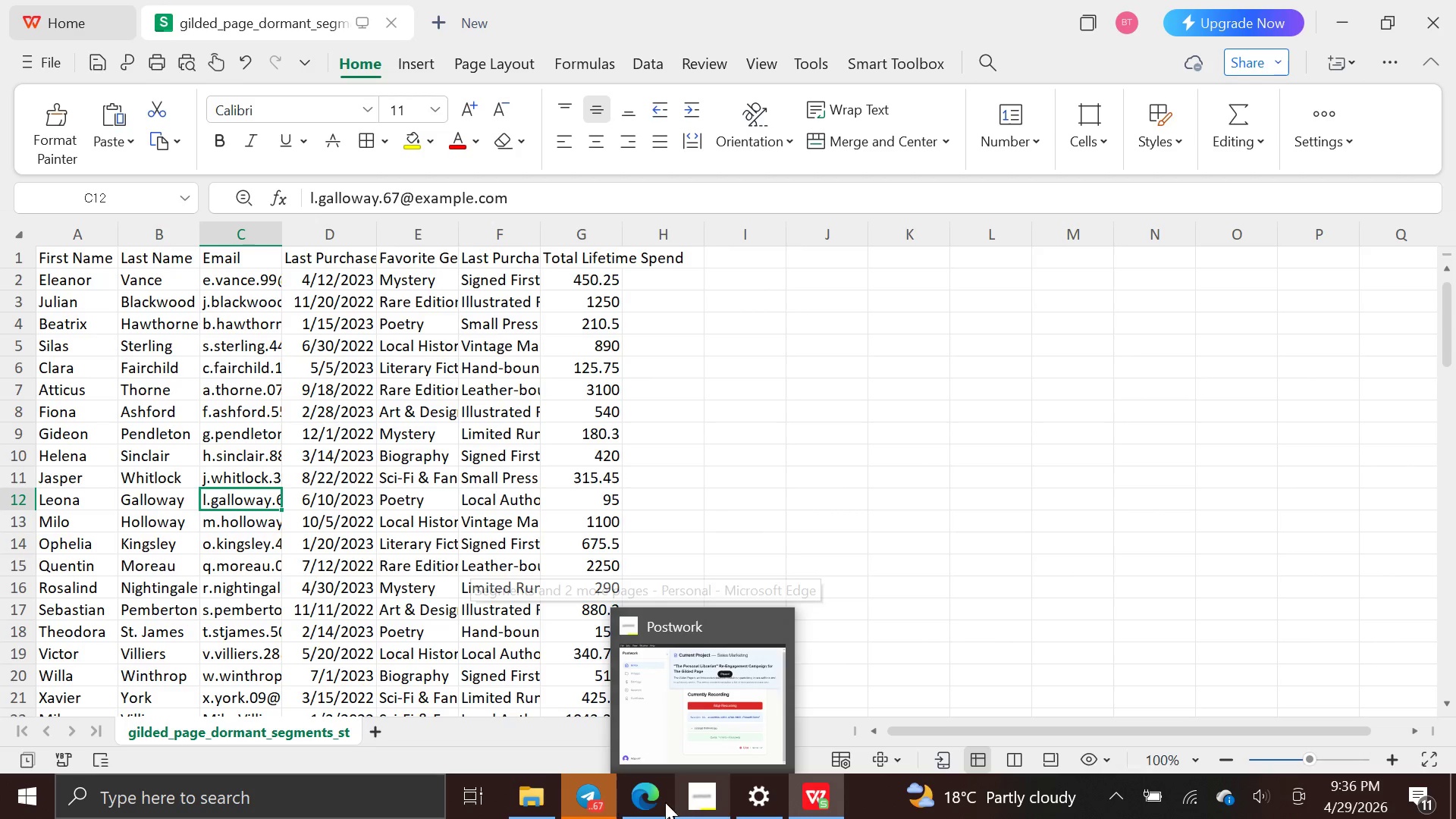 
left_click([662, 802])
 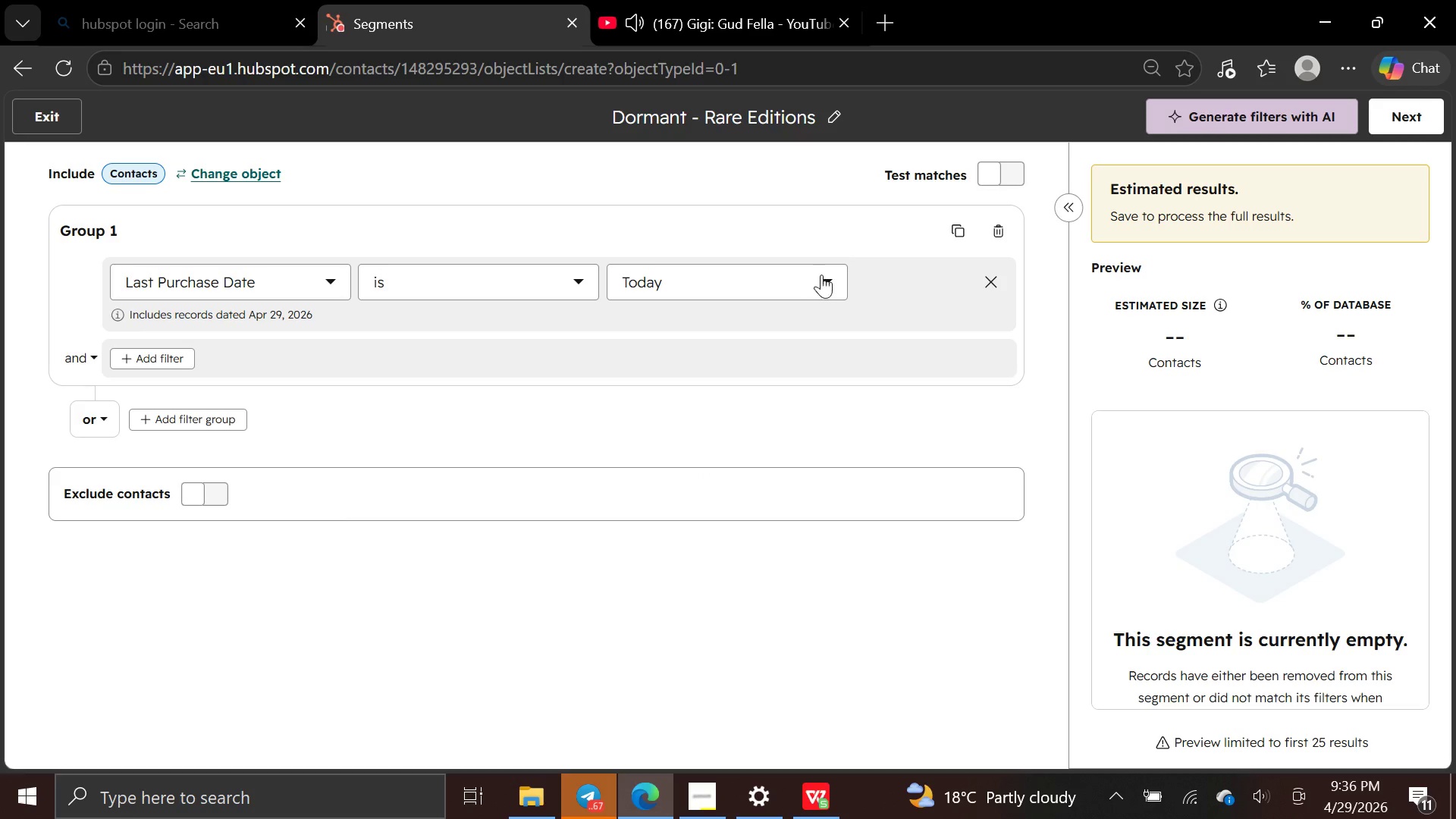 
left_click([824, 278])
 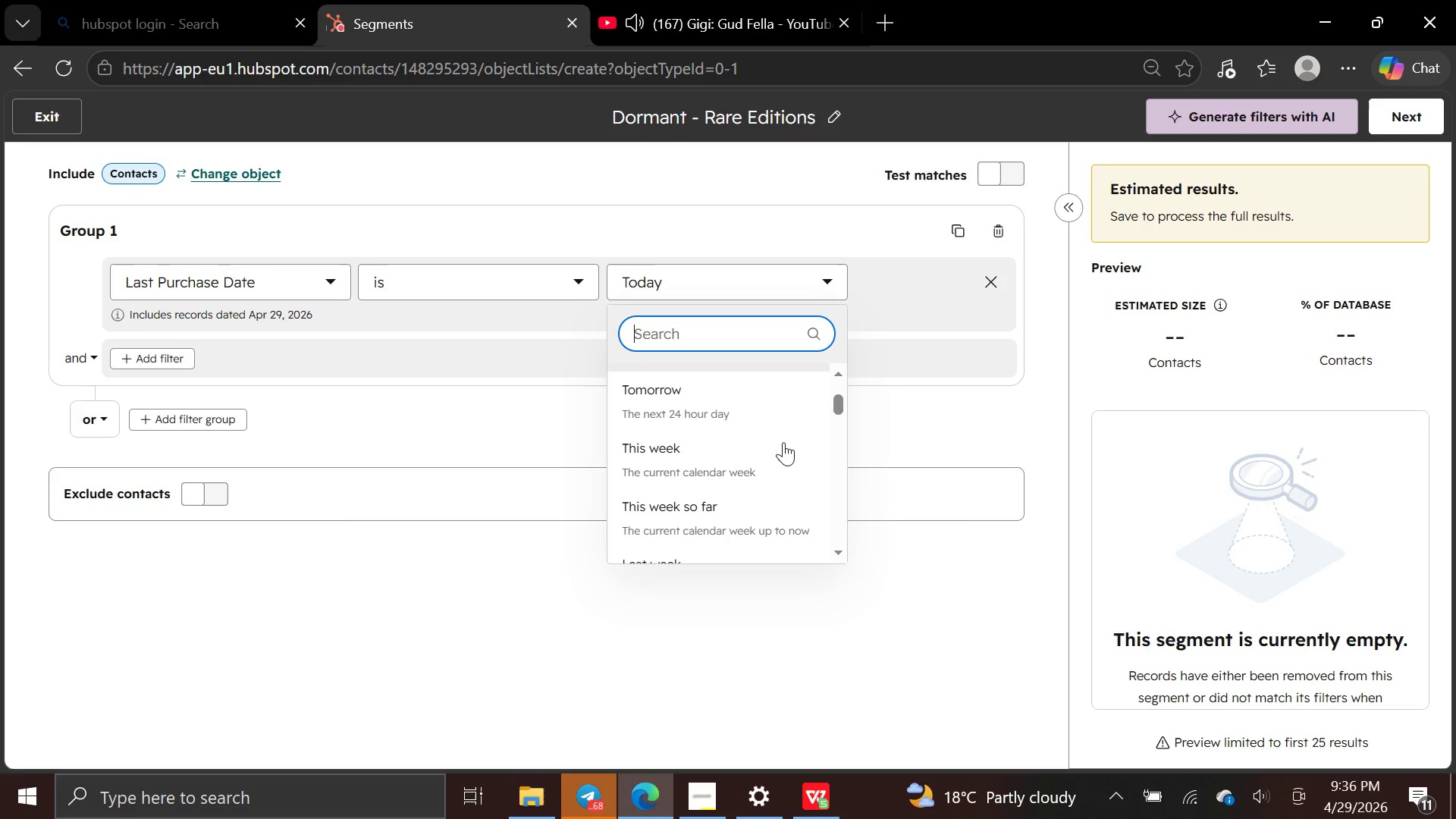 
wait(6.48)
 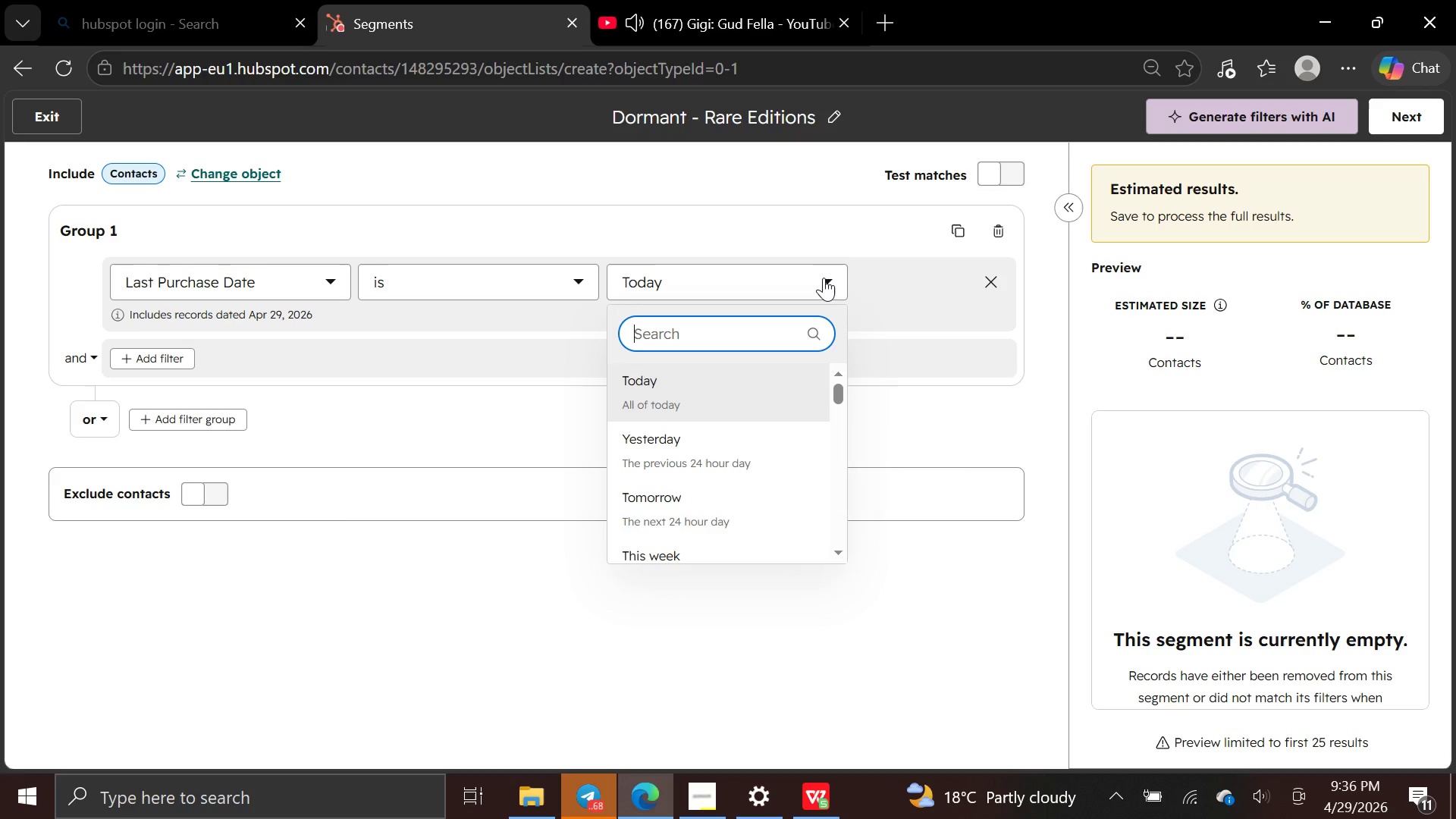 
left_click([578, 276])
 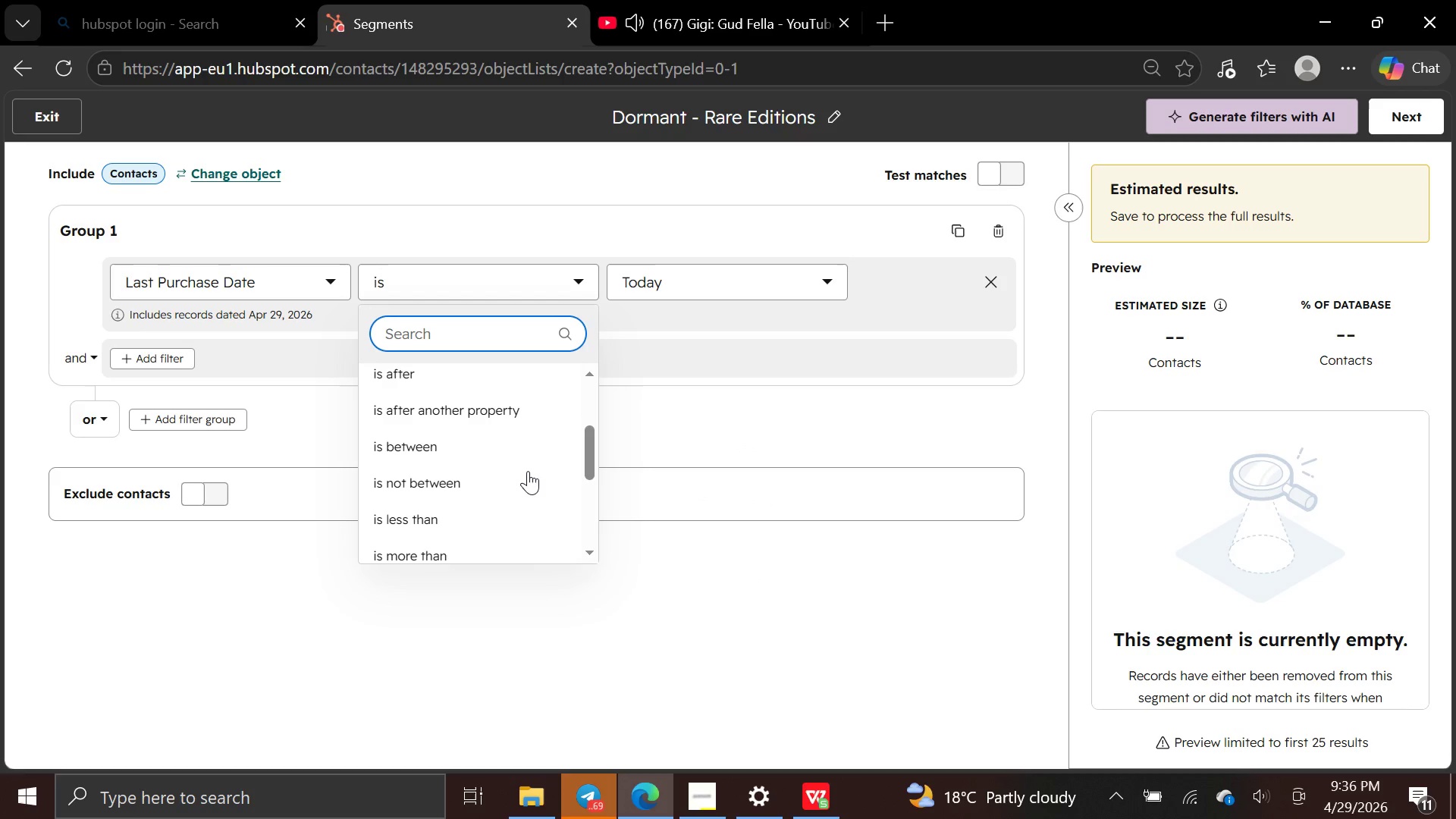 
wait(8.94)
 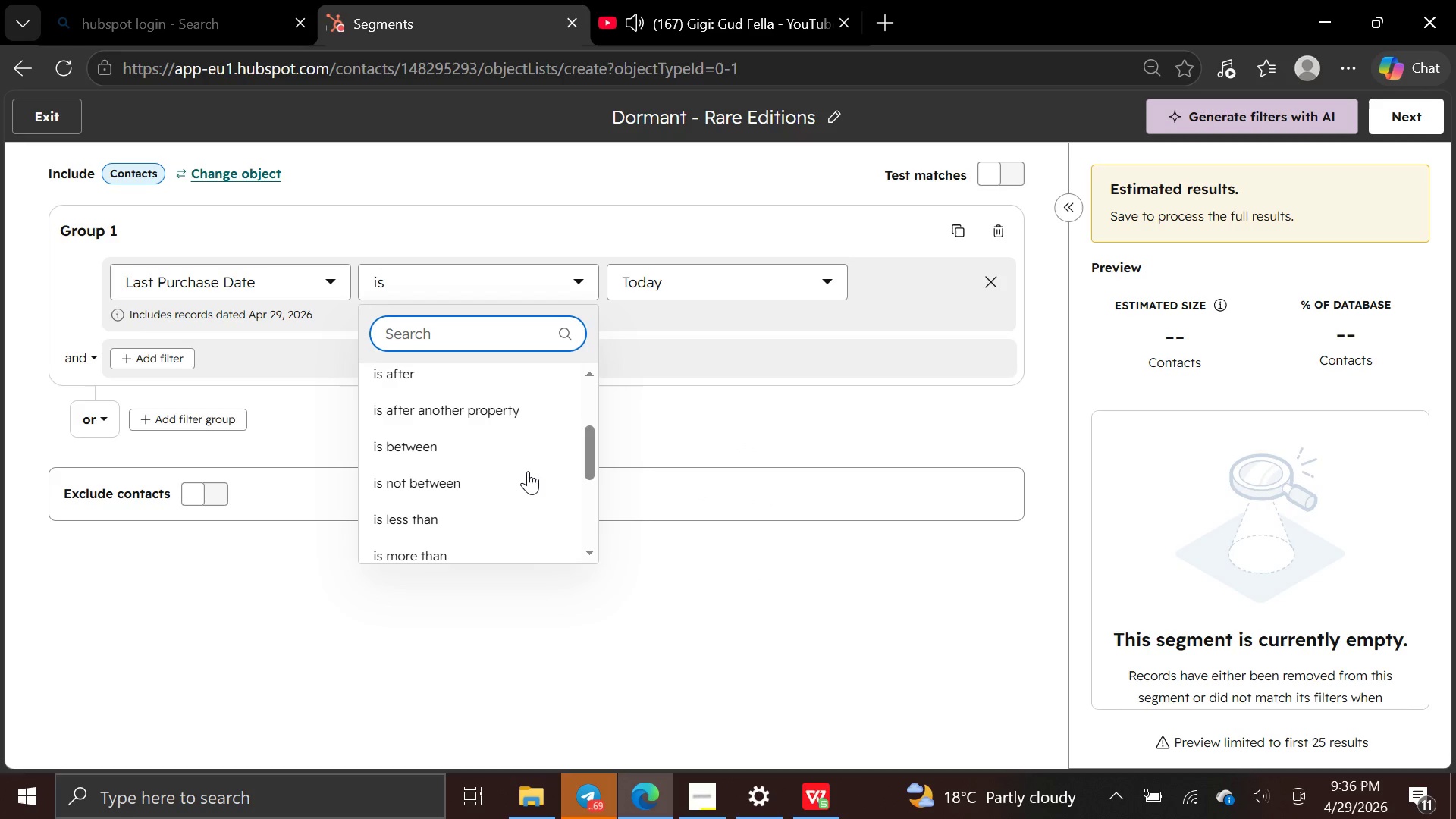 
left_click([515, 488])
 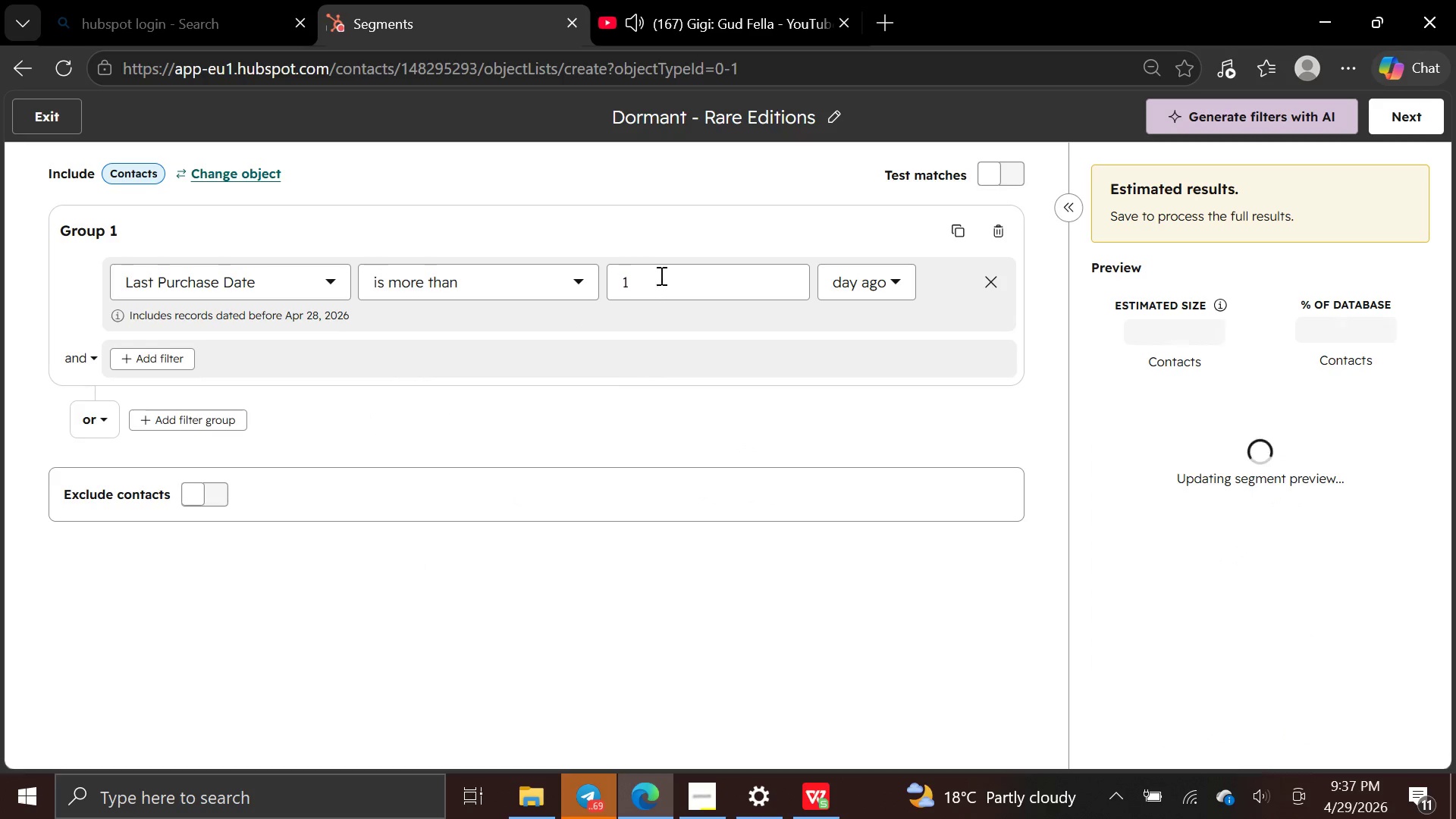 
left_click([672, 272])
 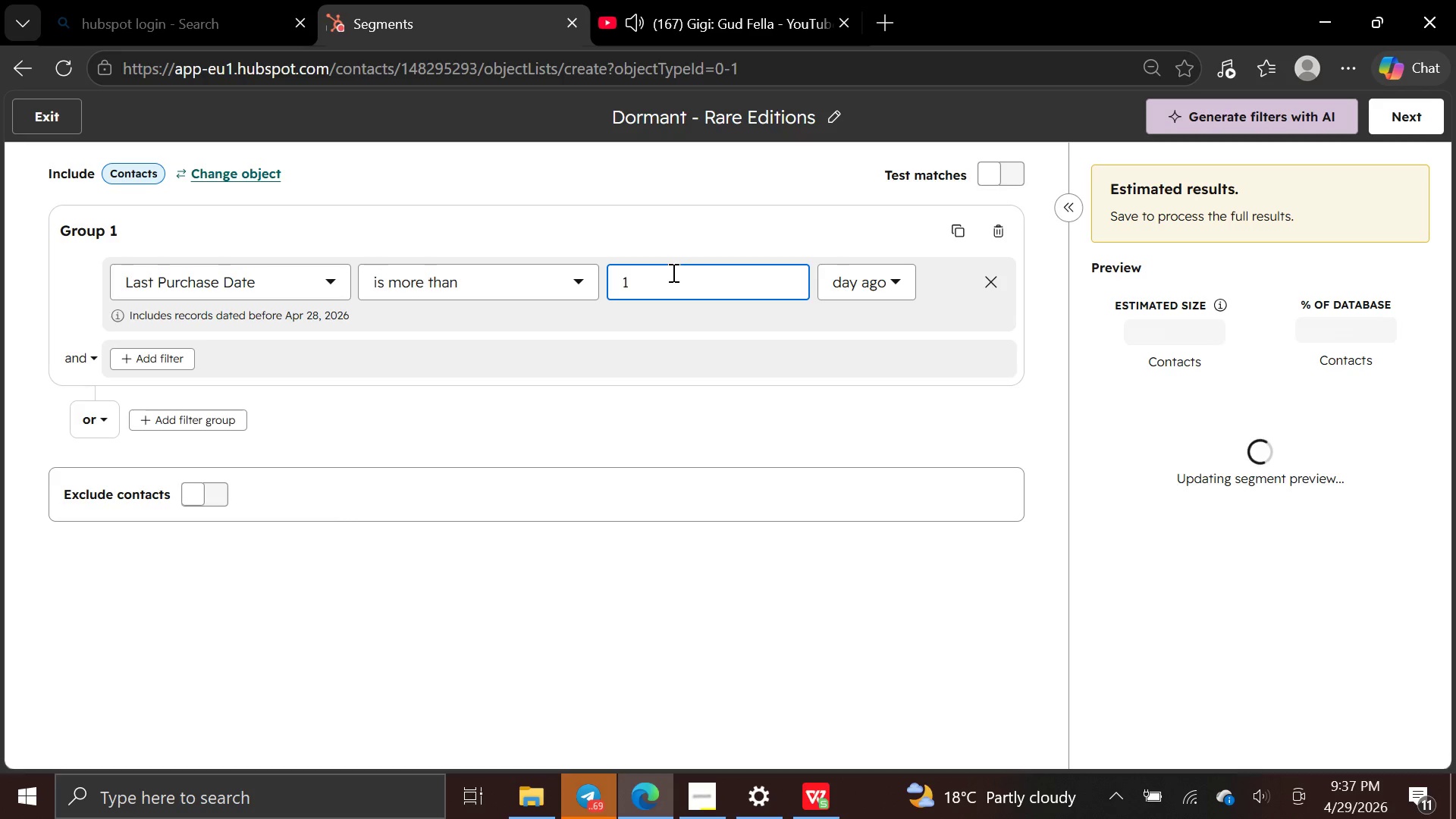 
key(Backspace)
 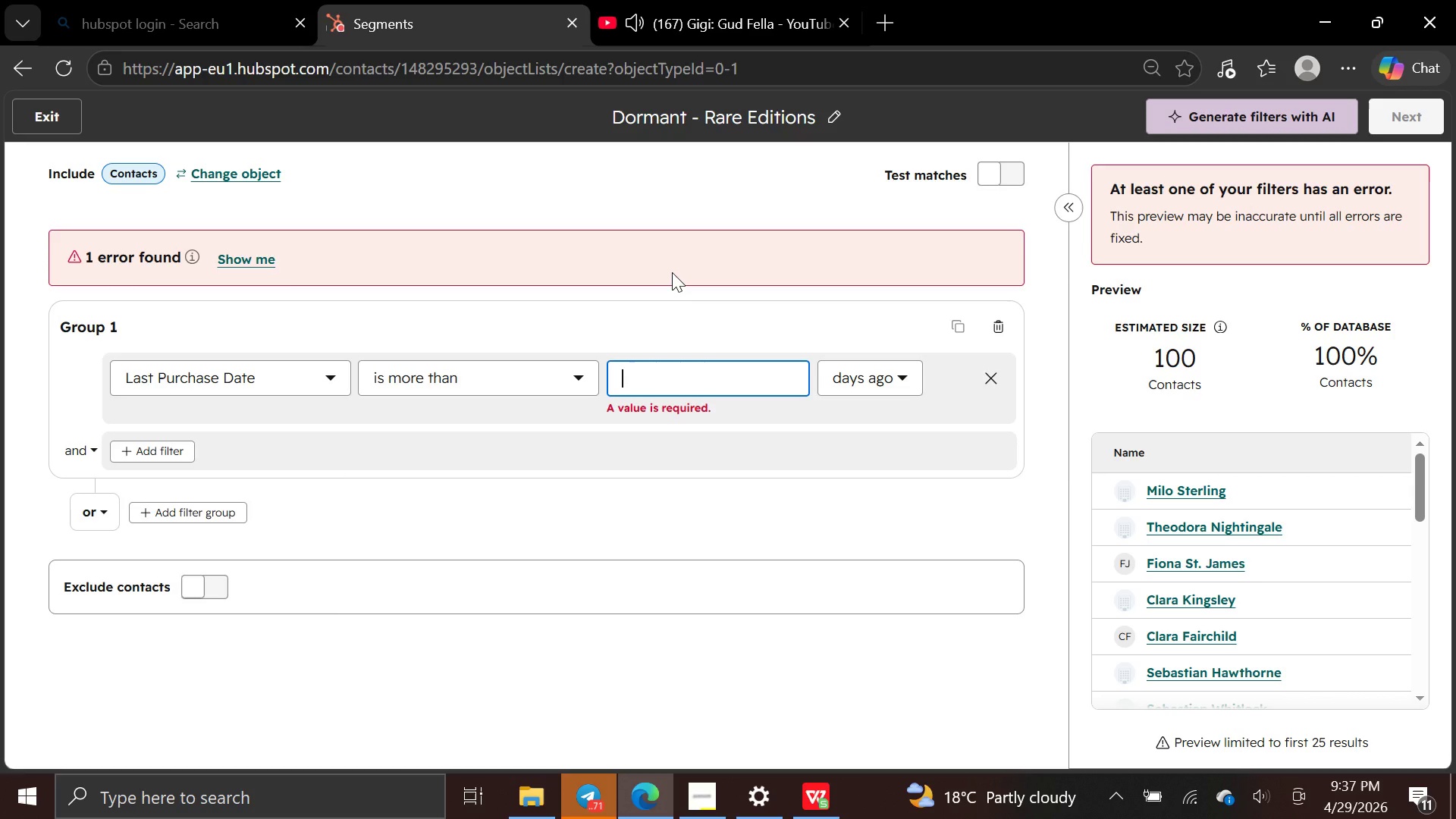 
wait(20.5)
 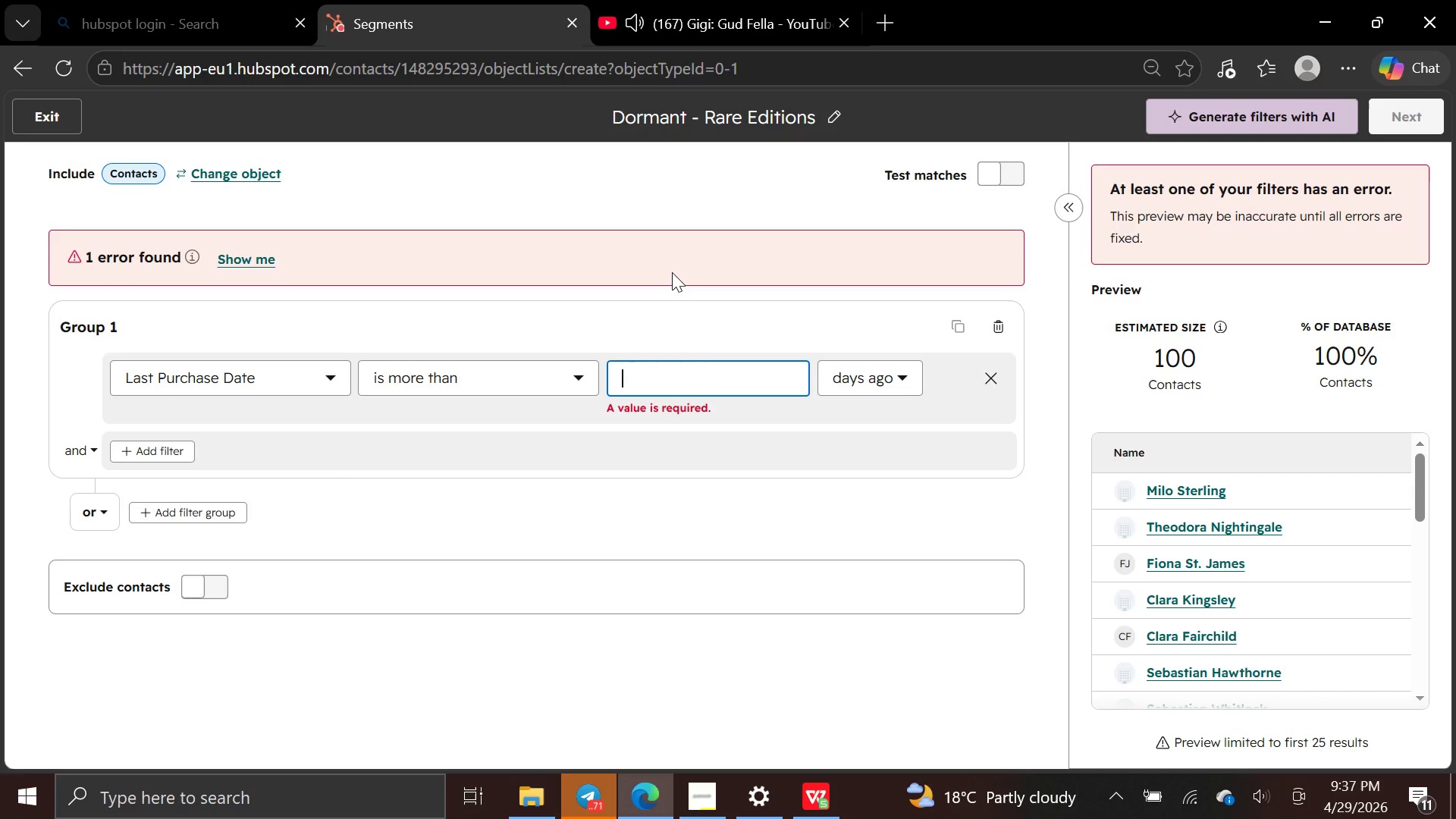 
type(1275)
 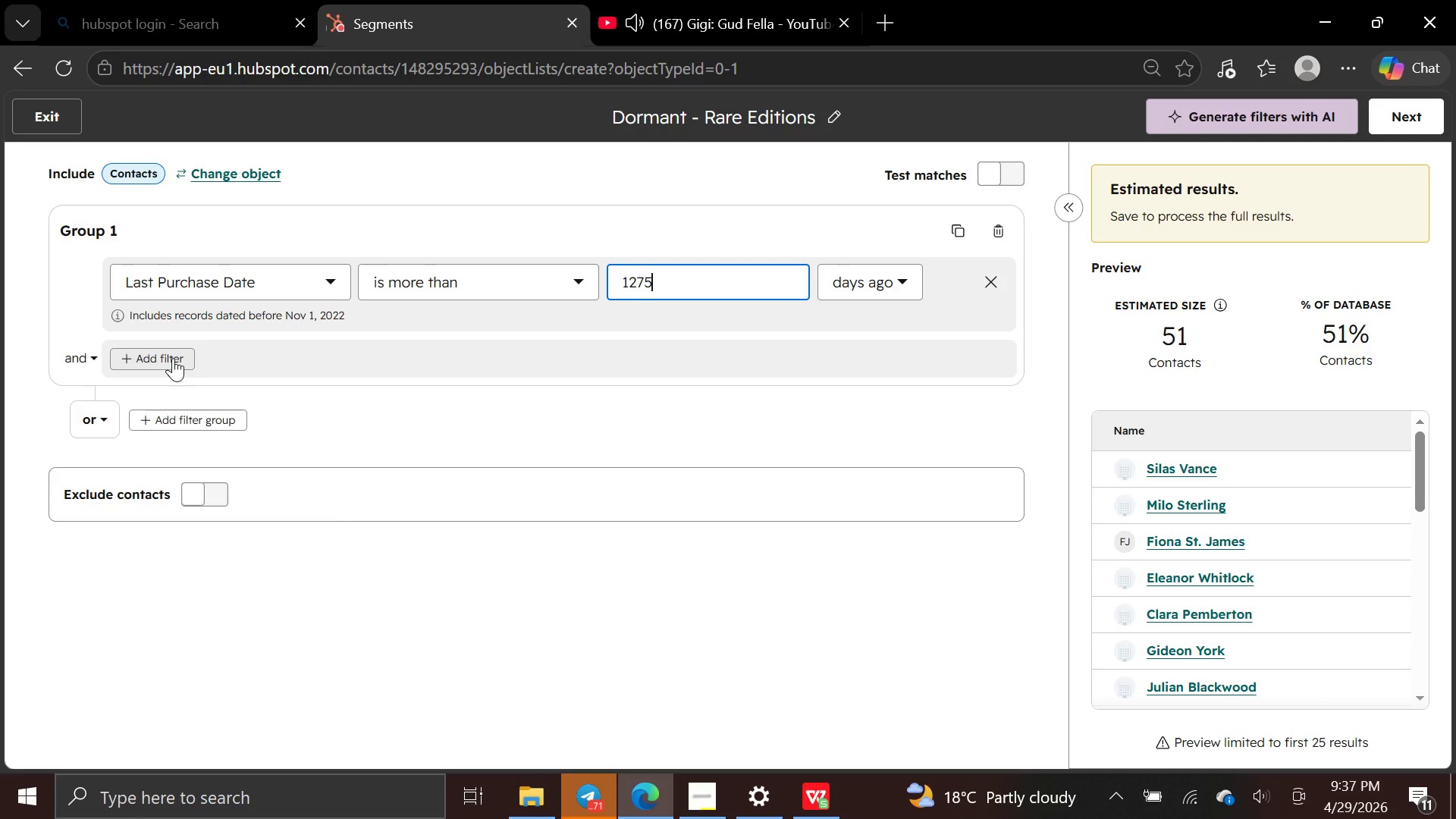 
wait(24.3)
 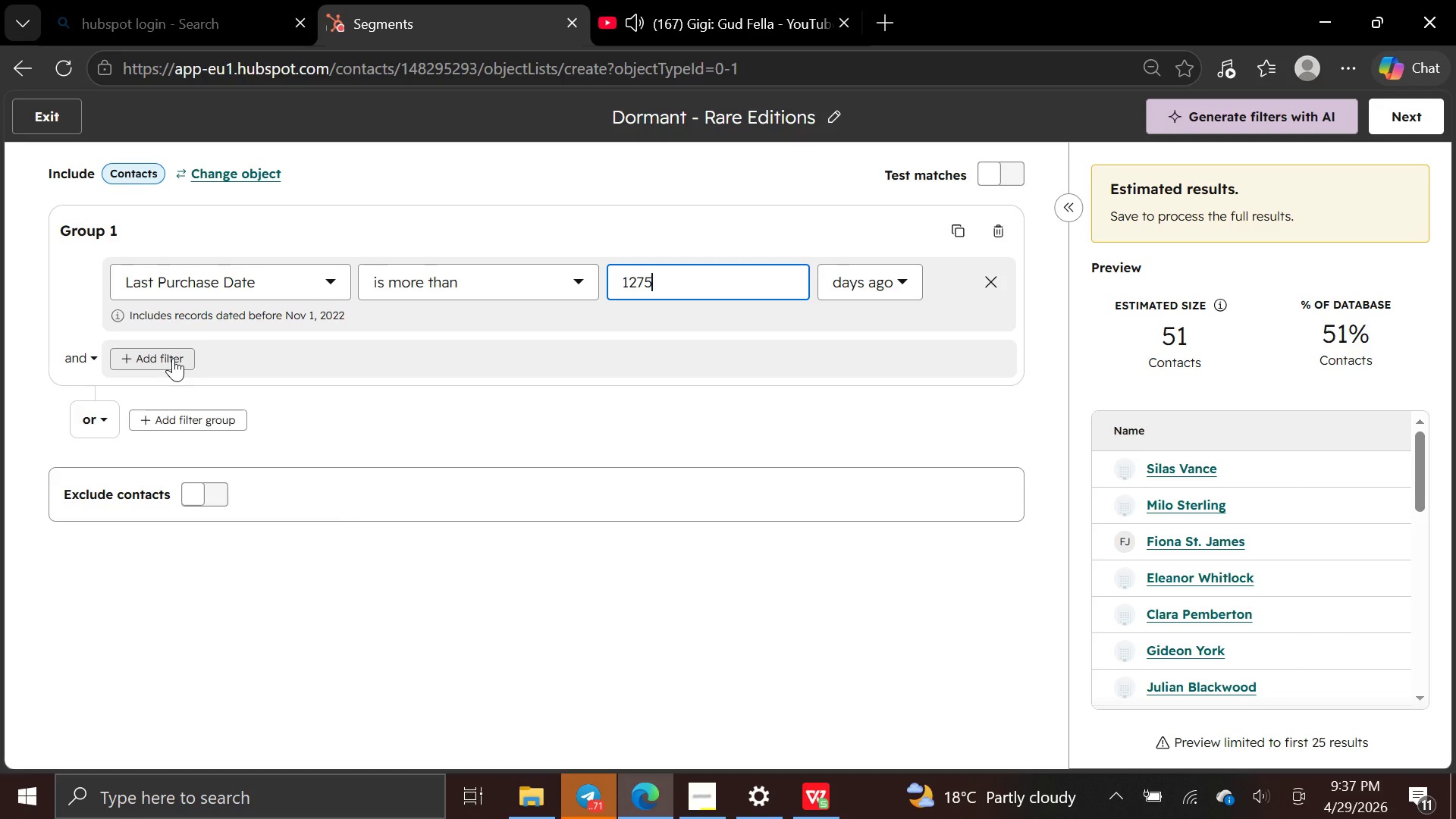 
left_click([182, 420])
 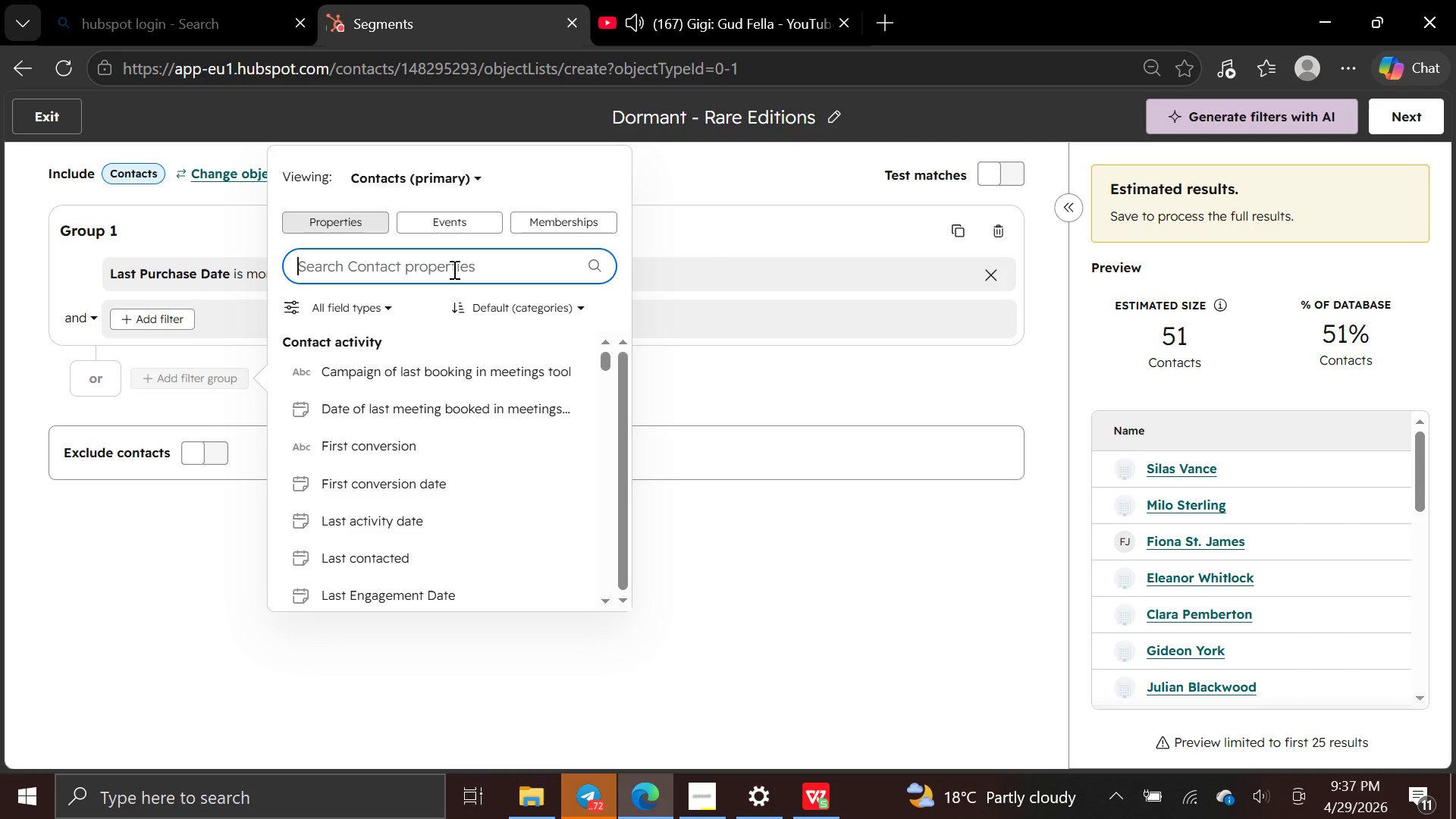 
wait(6.56)
 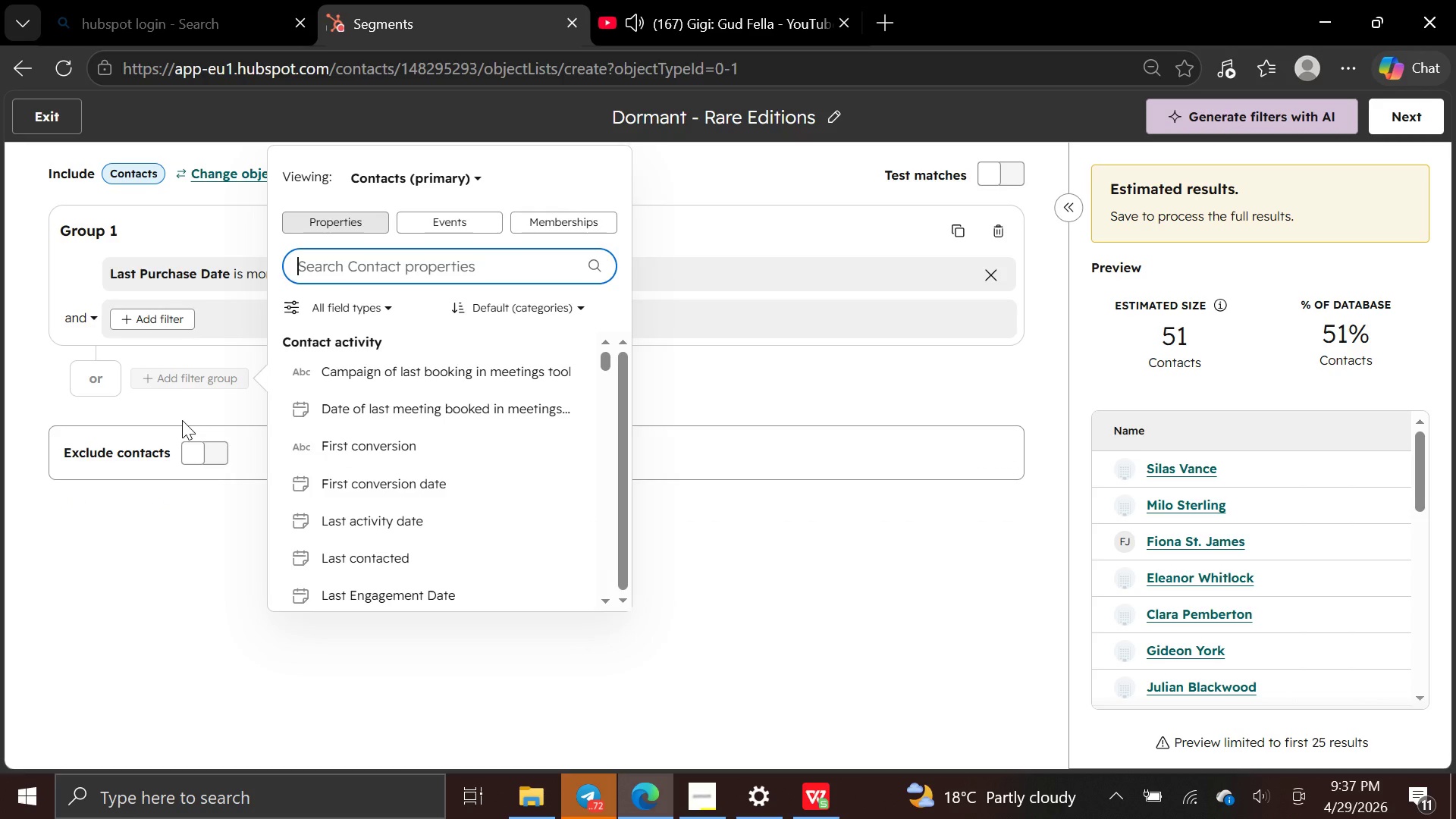 
type(fav)
 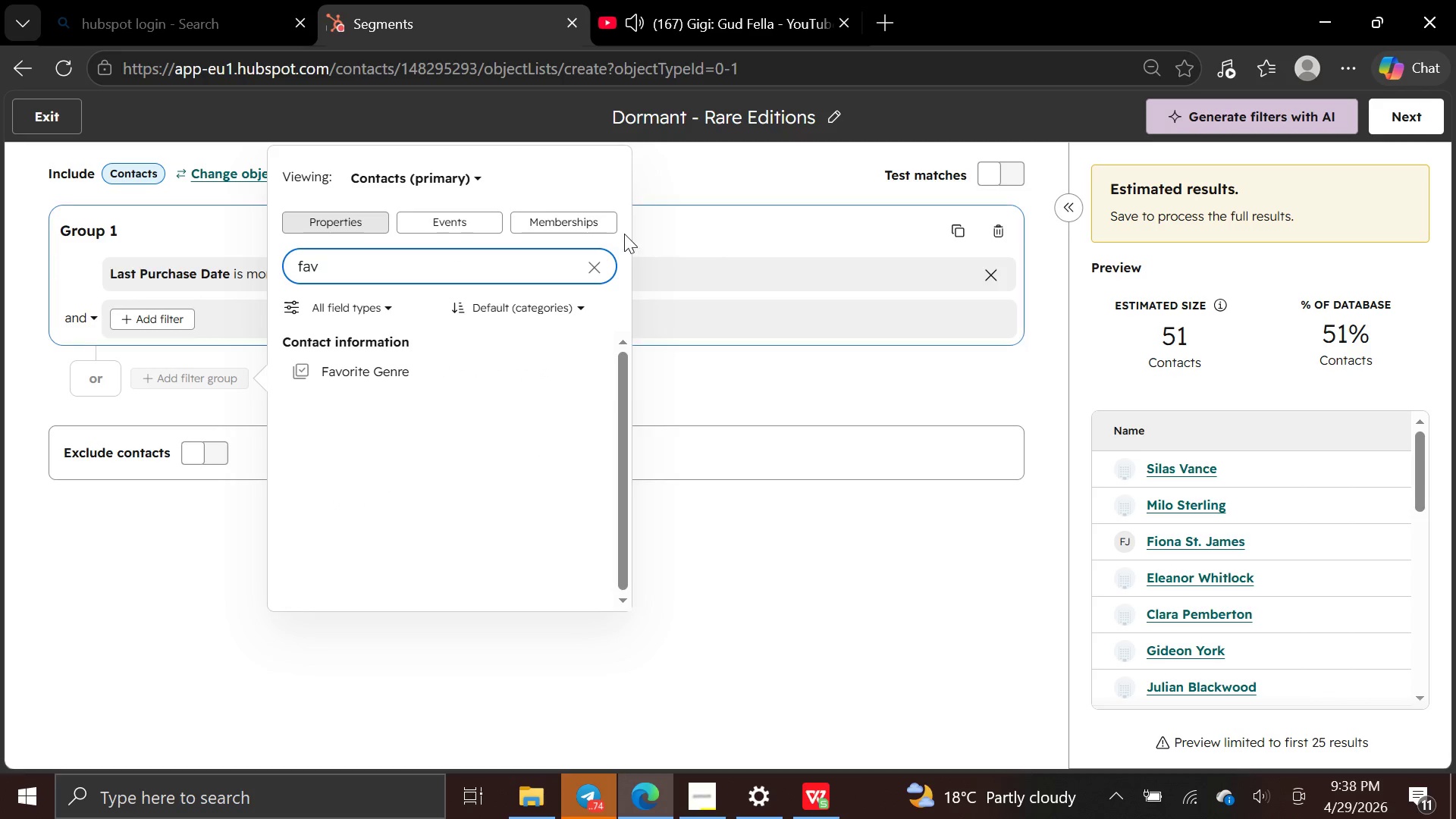 
left_click([604, 256])
 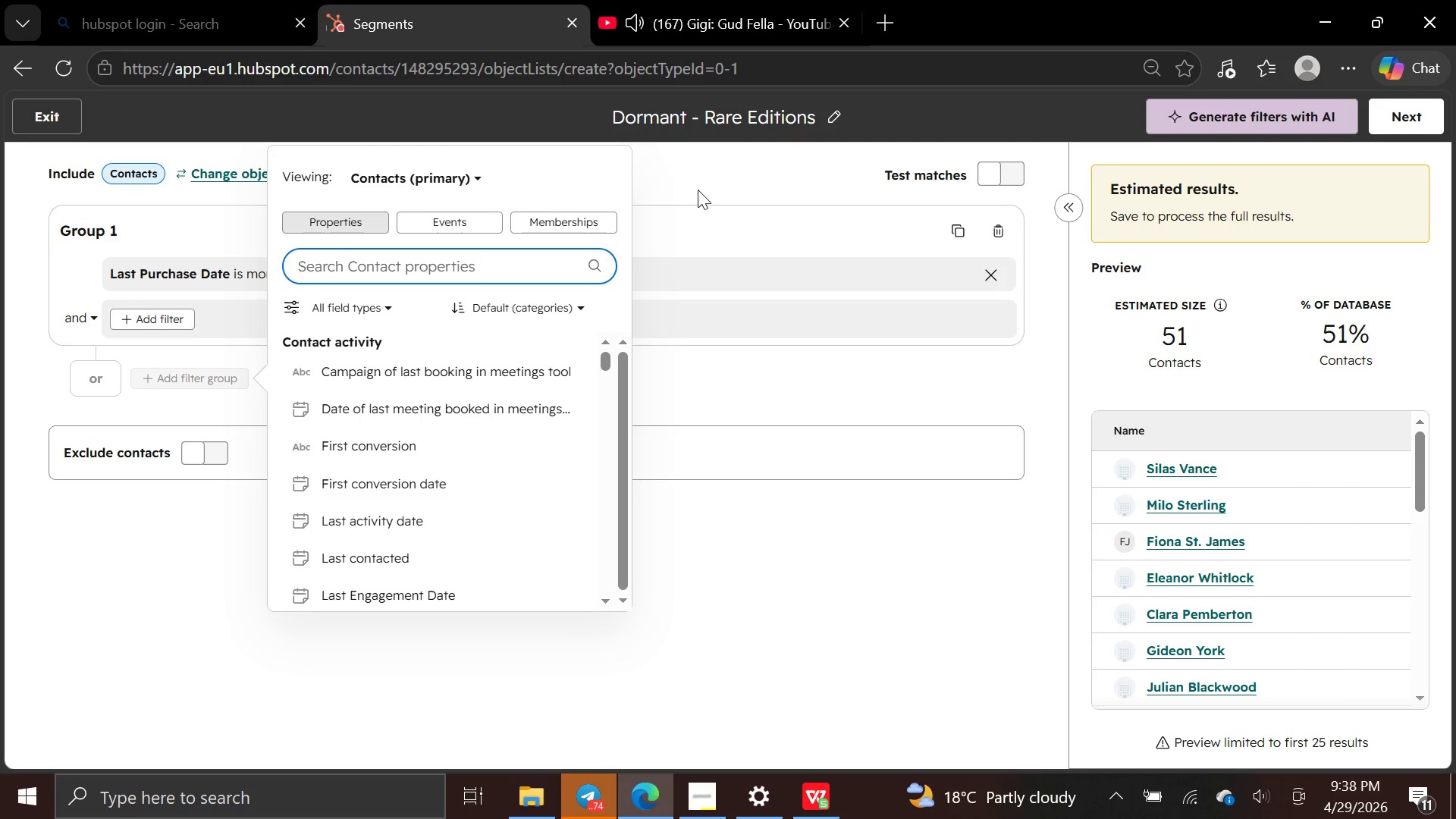 
left_click([698, 190])
 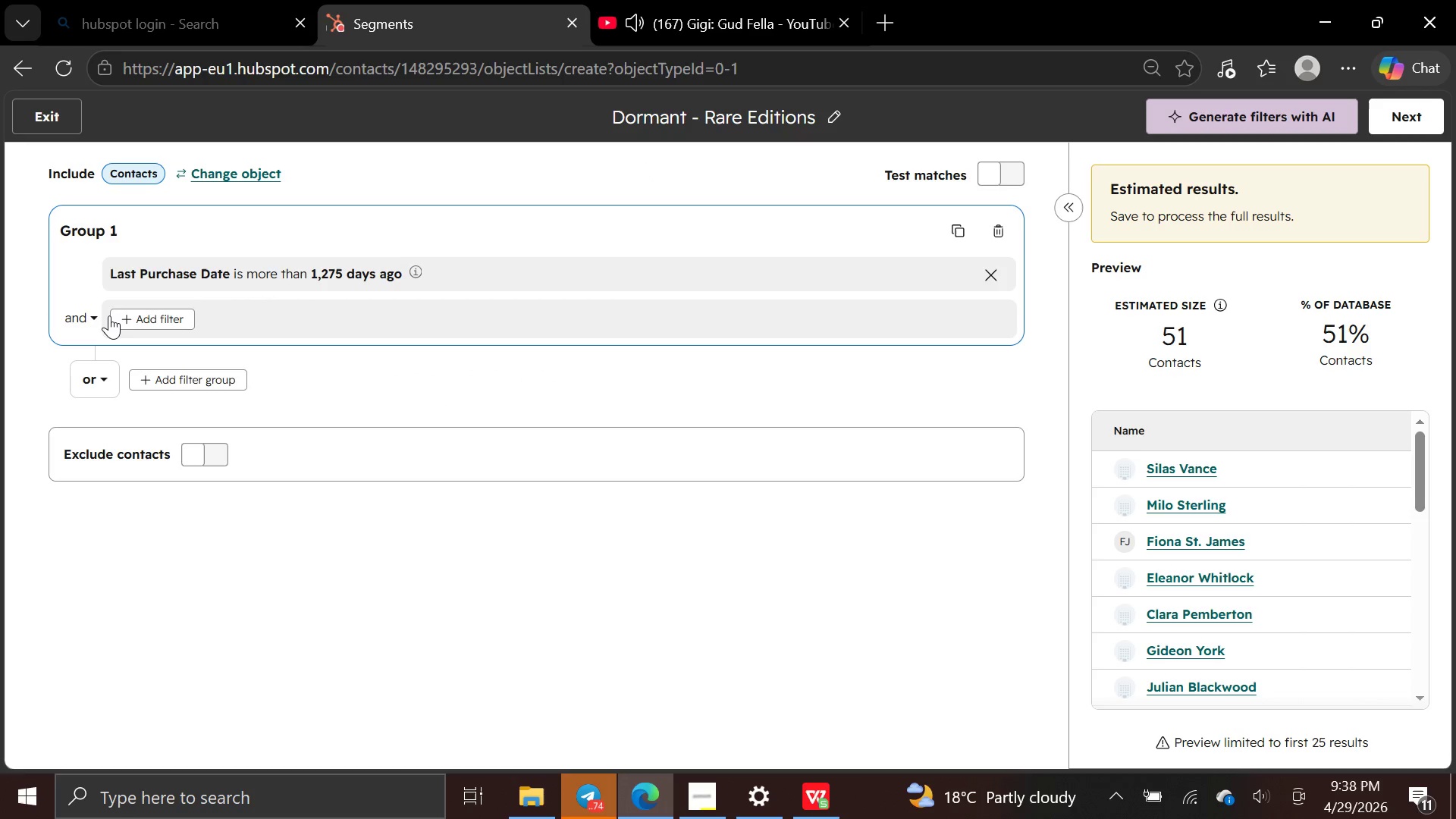 
left_click([121, 317])
 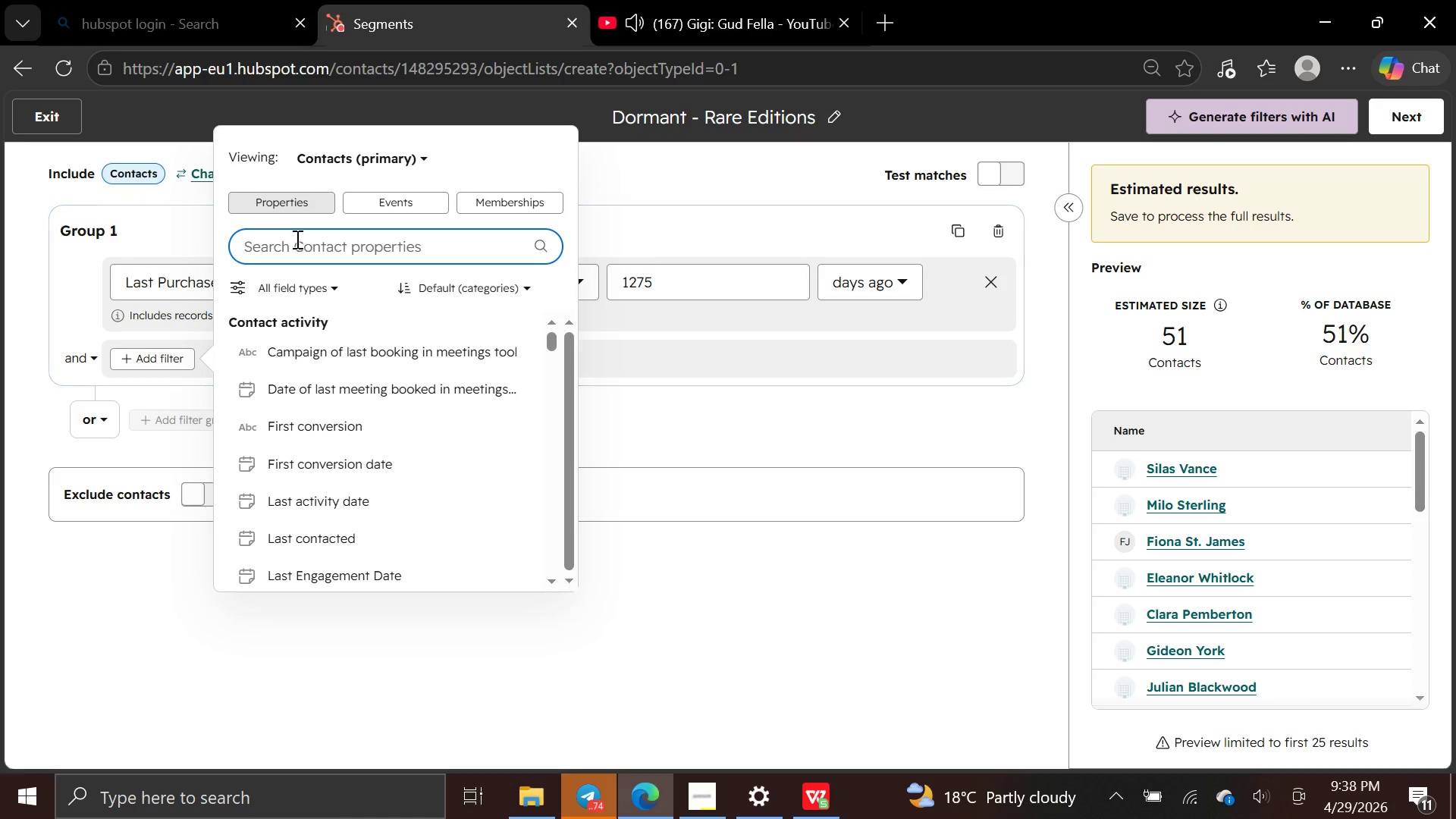 
type(fav)
 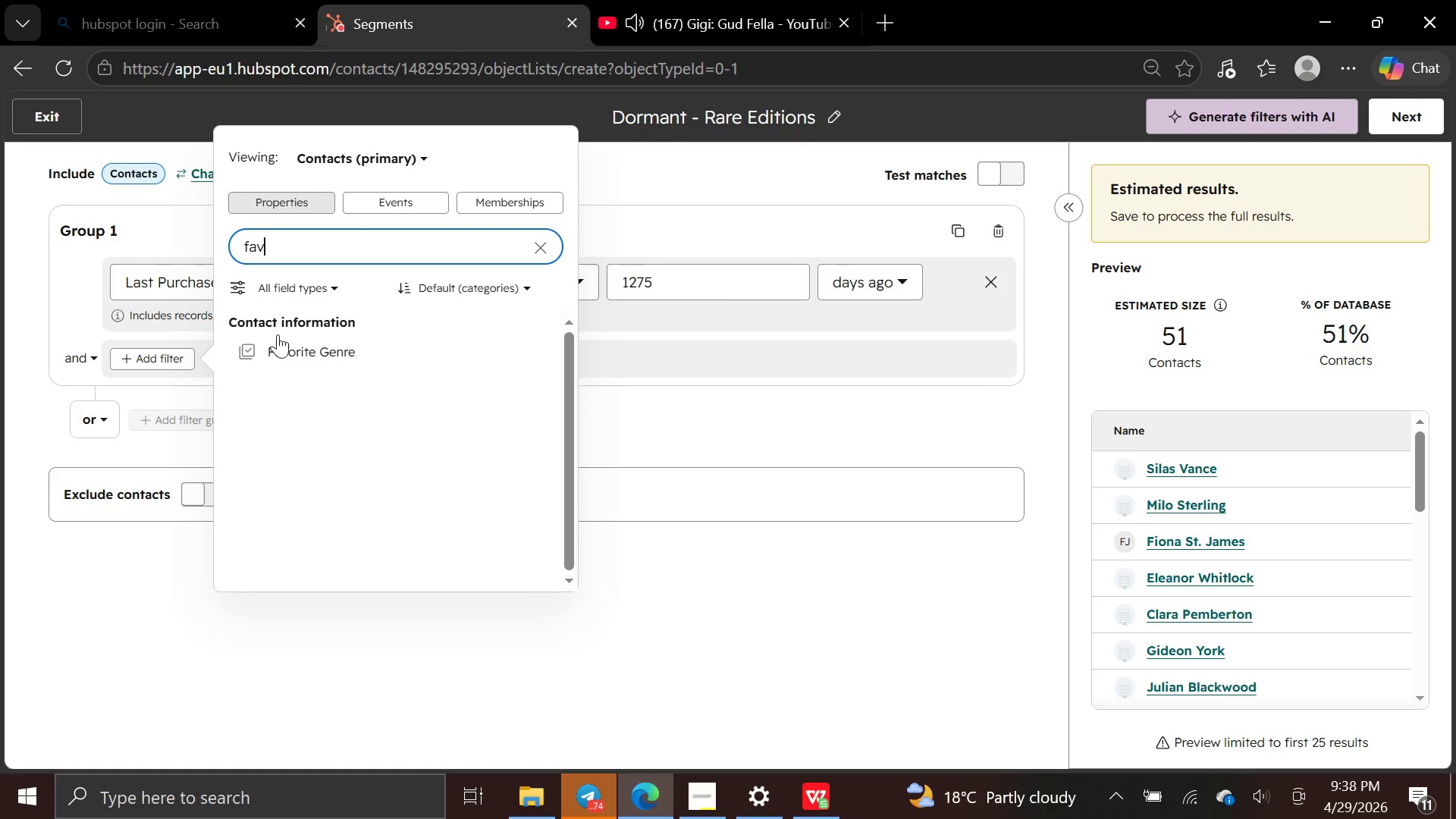 
left_click([278, 341])
 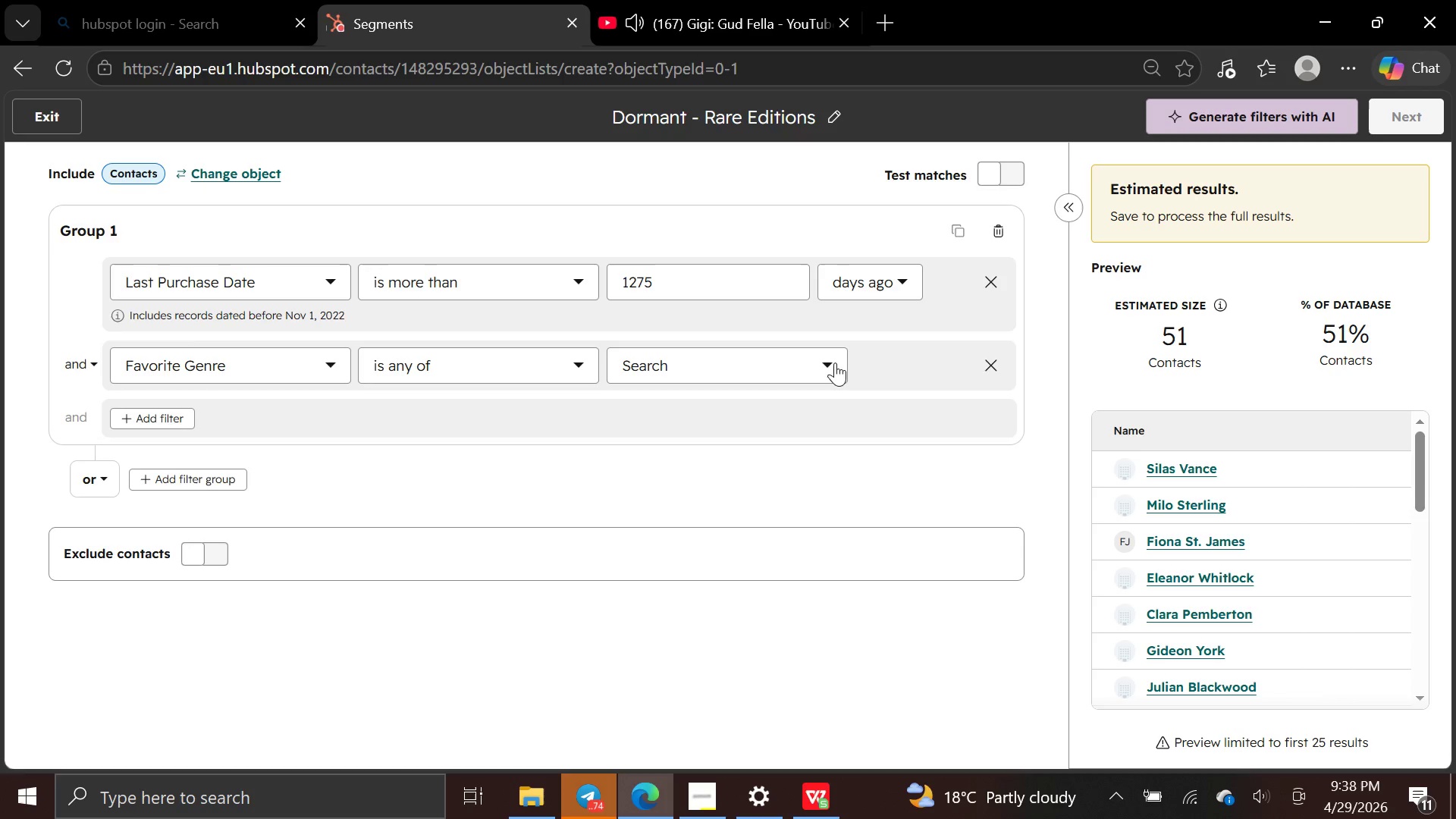 
wait(7.52)
 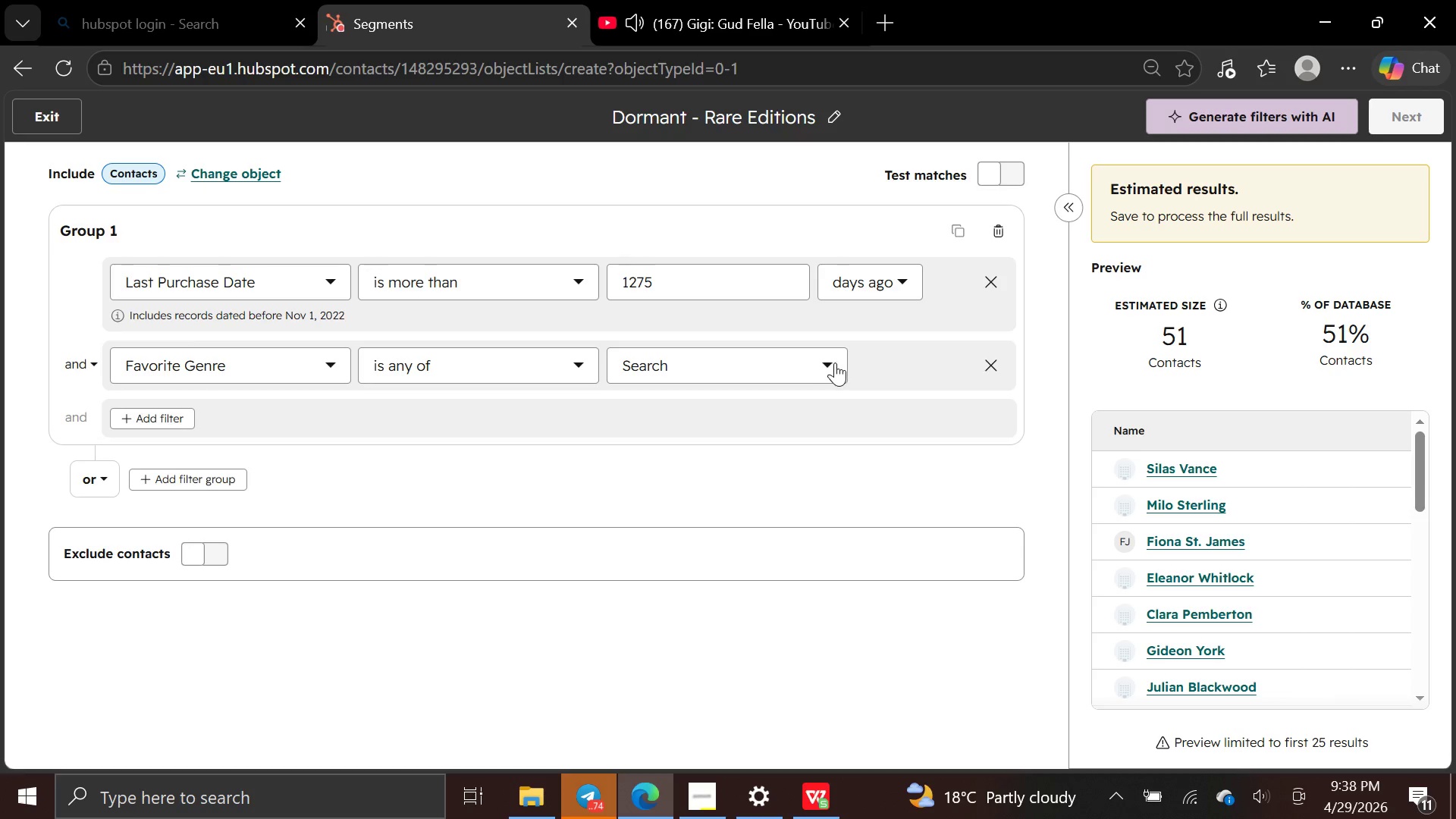 
left_click([573, 356])
 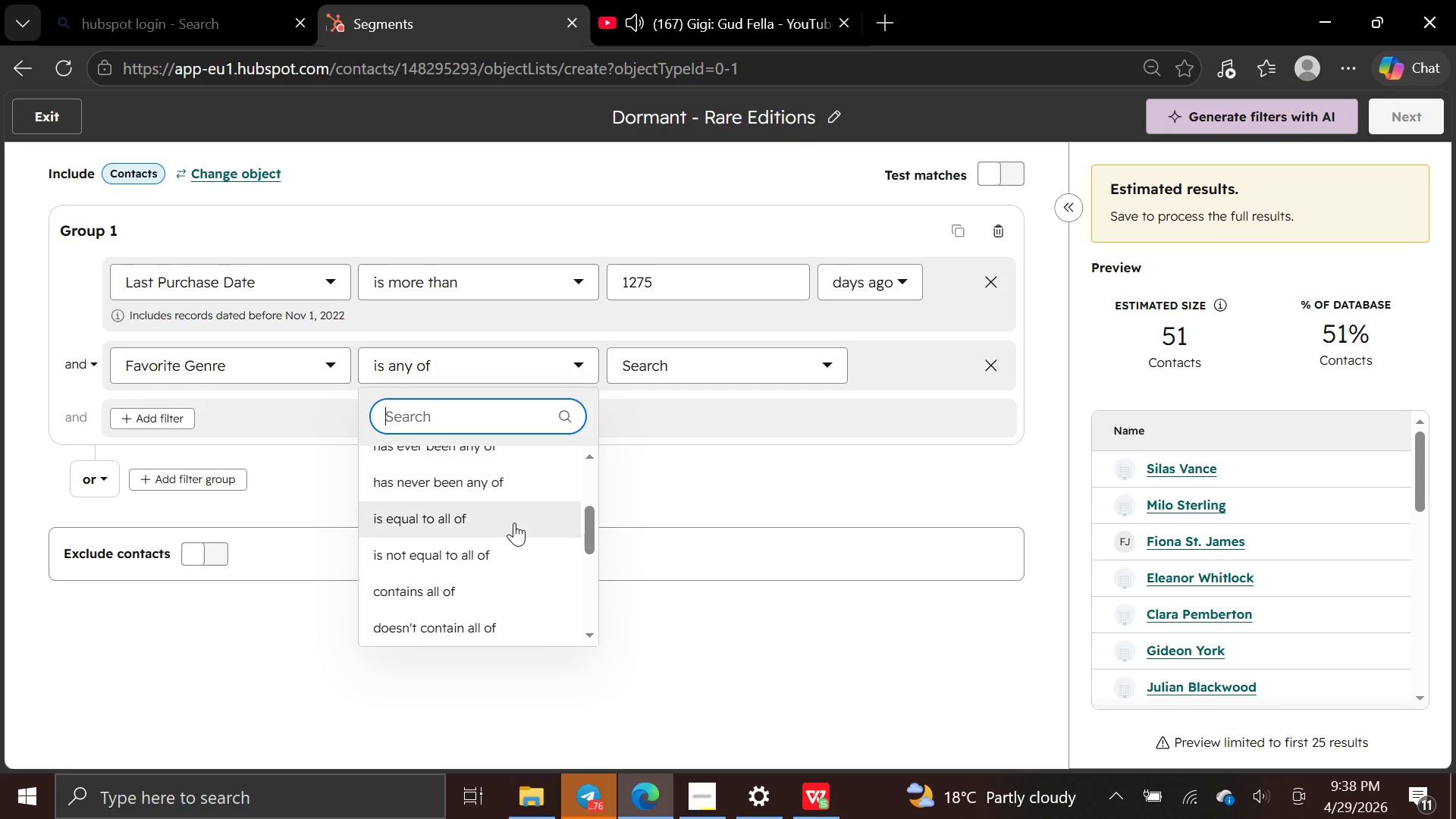 
left_click([510, 515])
 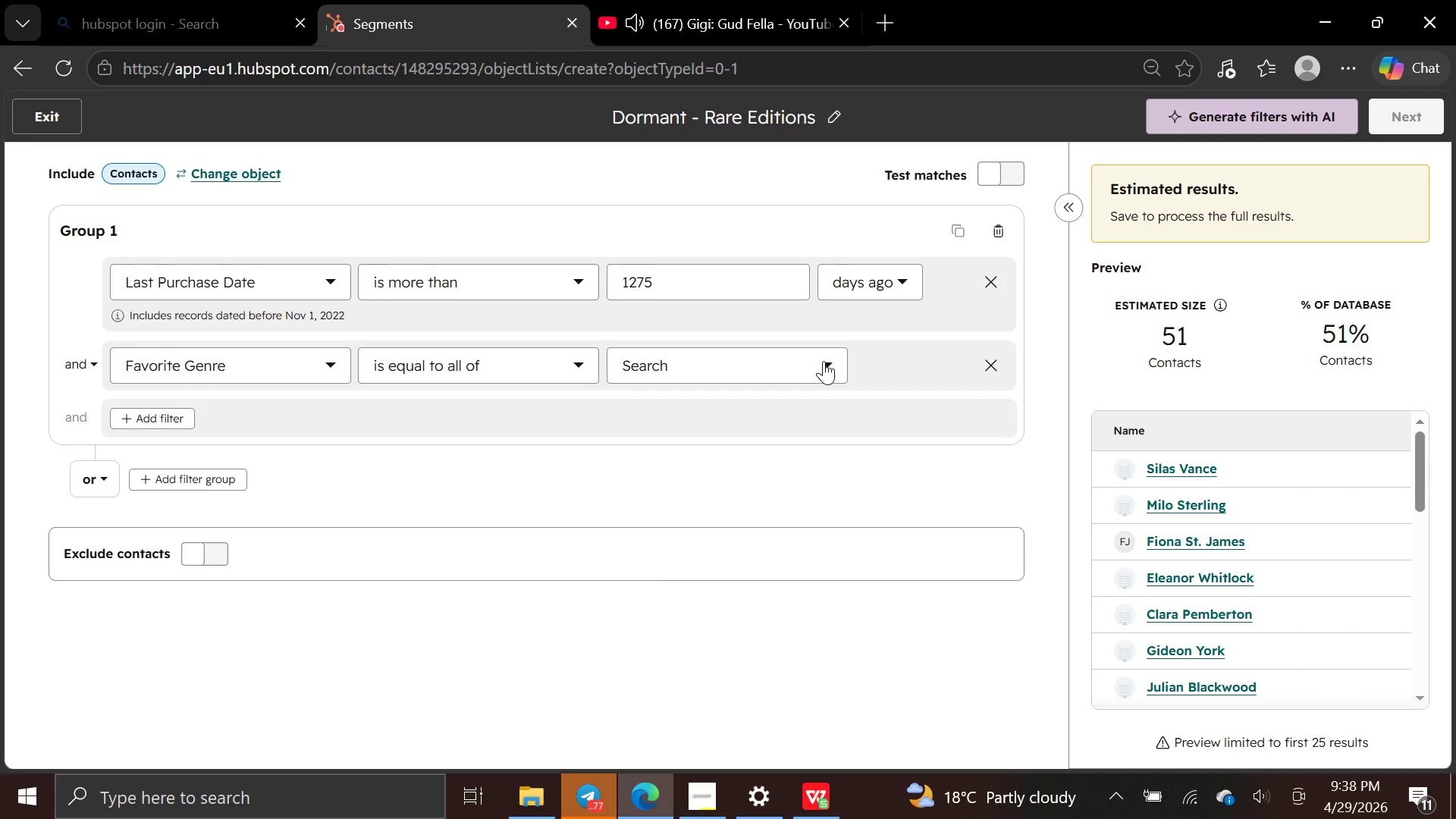 
left_click([824, 361])
 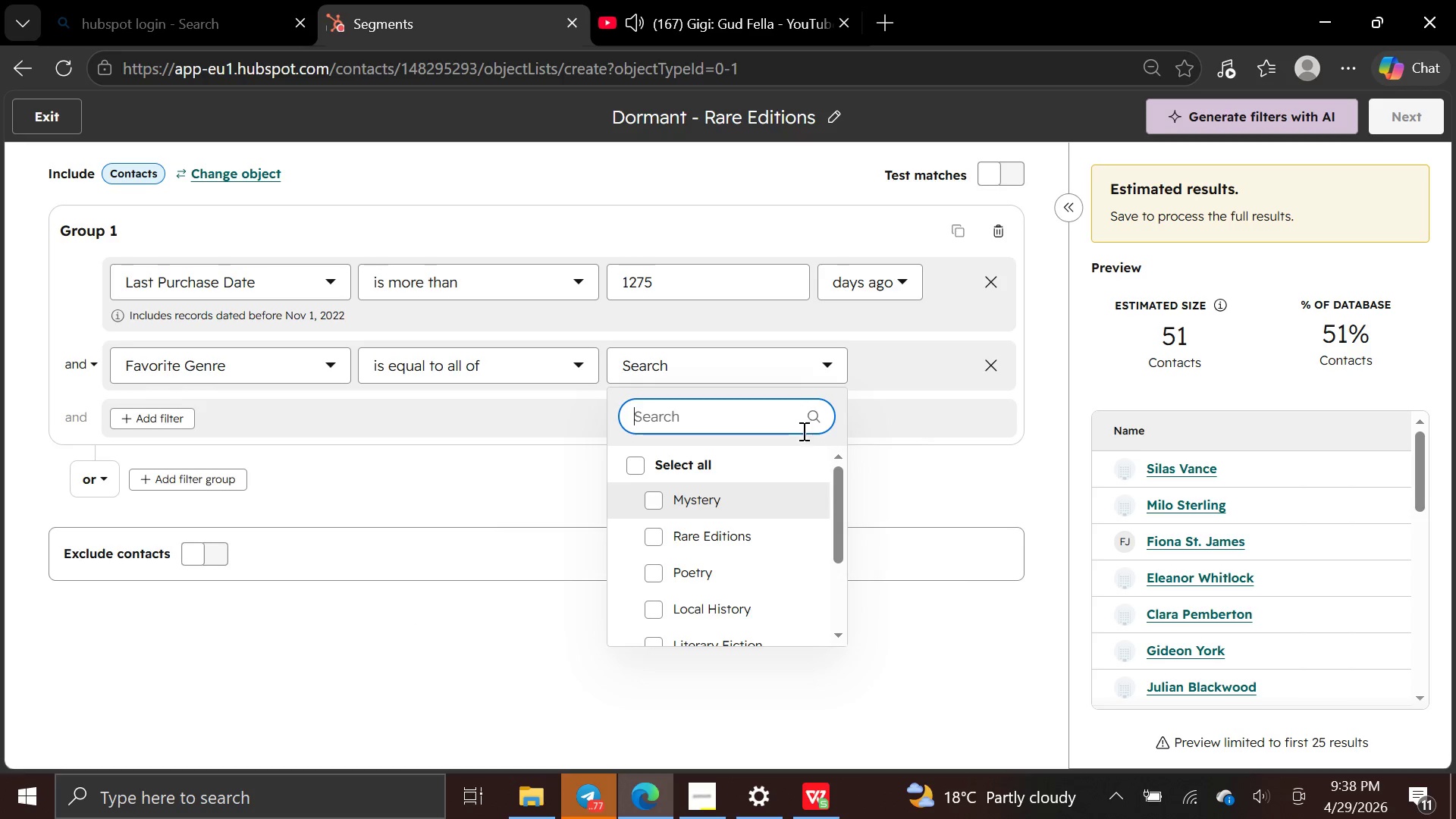 
left_click([778, 536])
 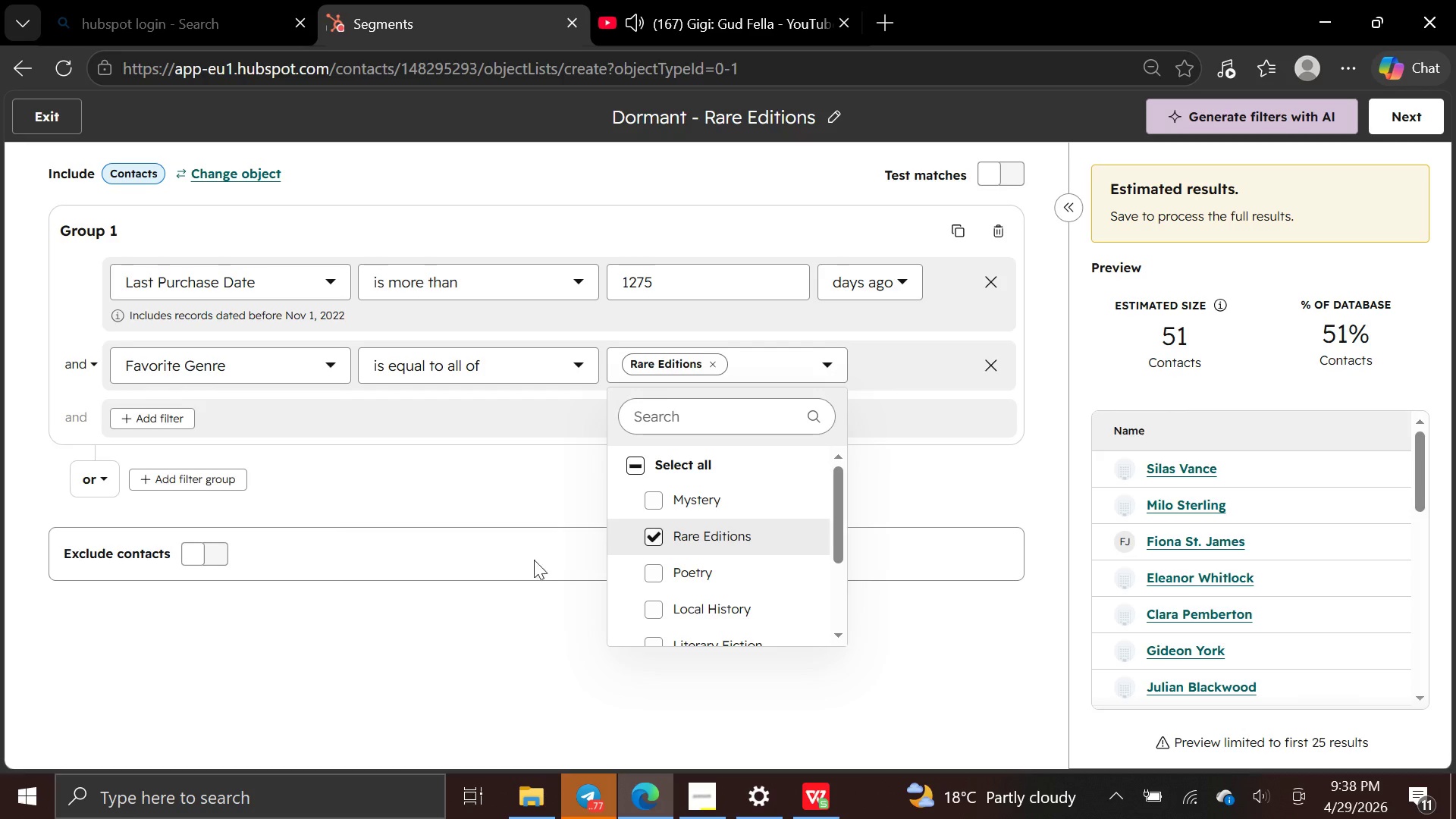 
left_click([509, 603])
 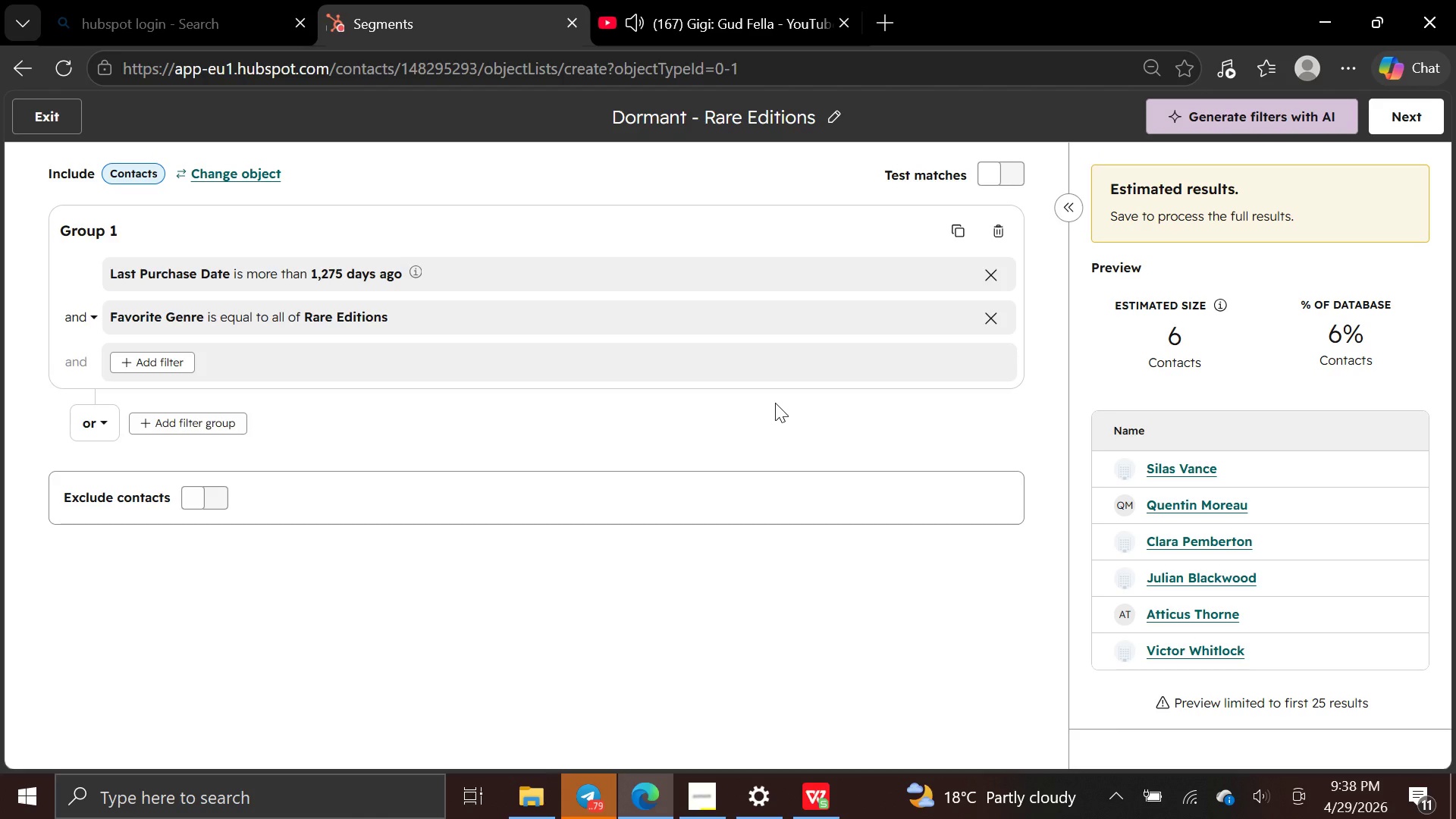 
wait(23.81)
 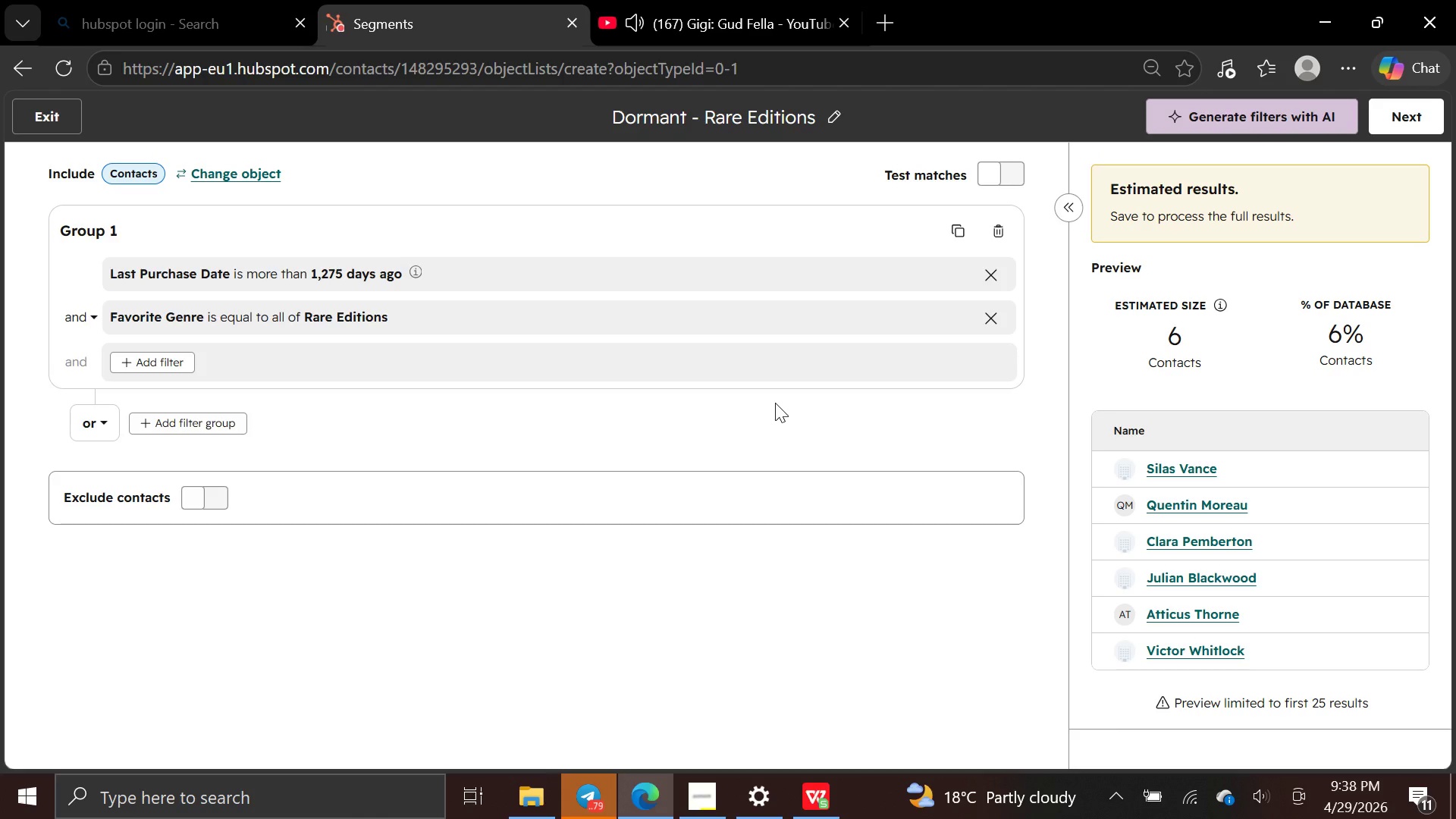 
left_click([1381, 115])
 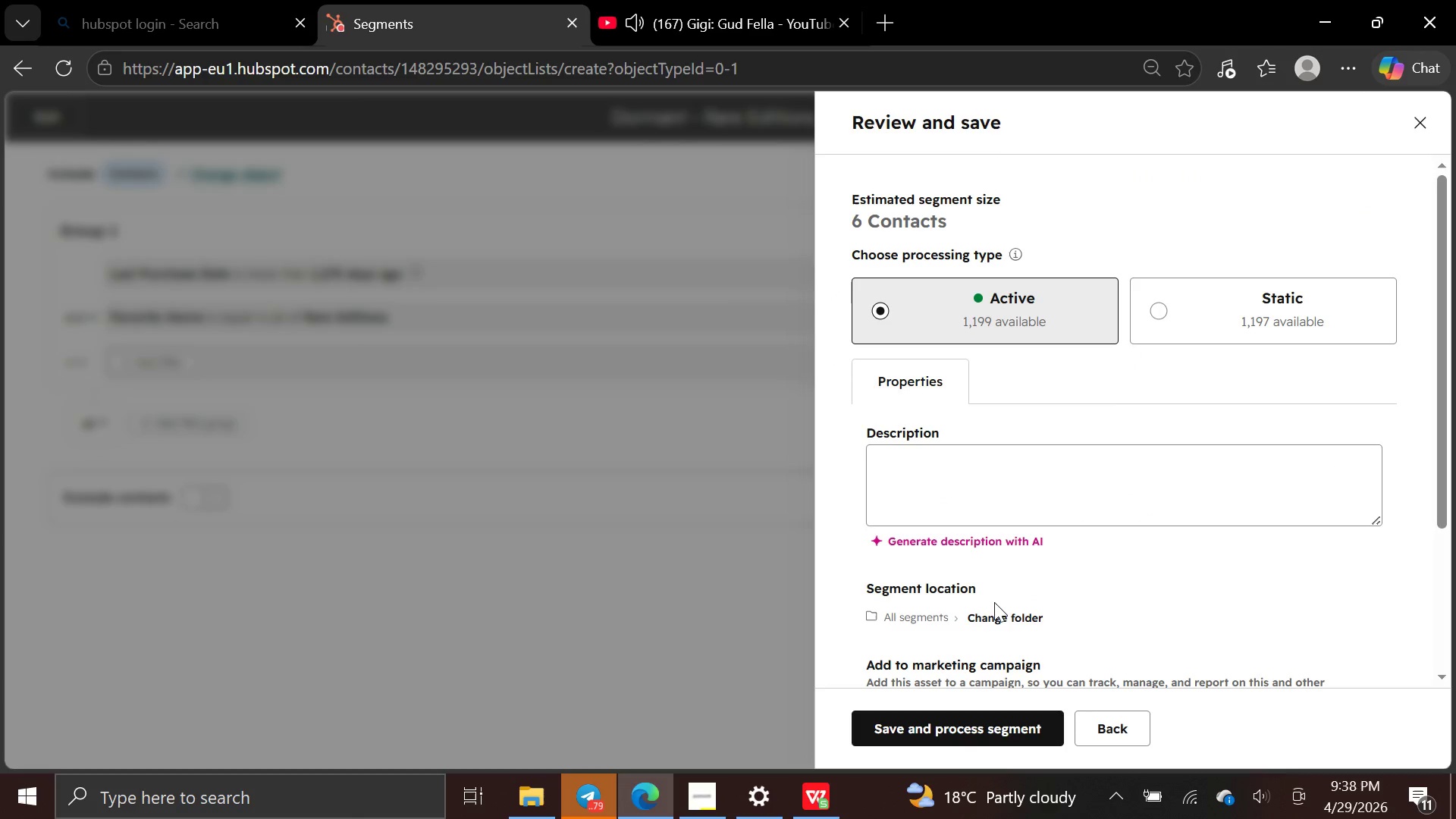 
wait(5.41)
 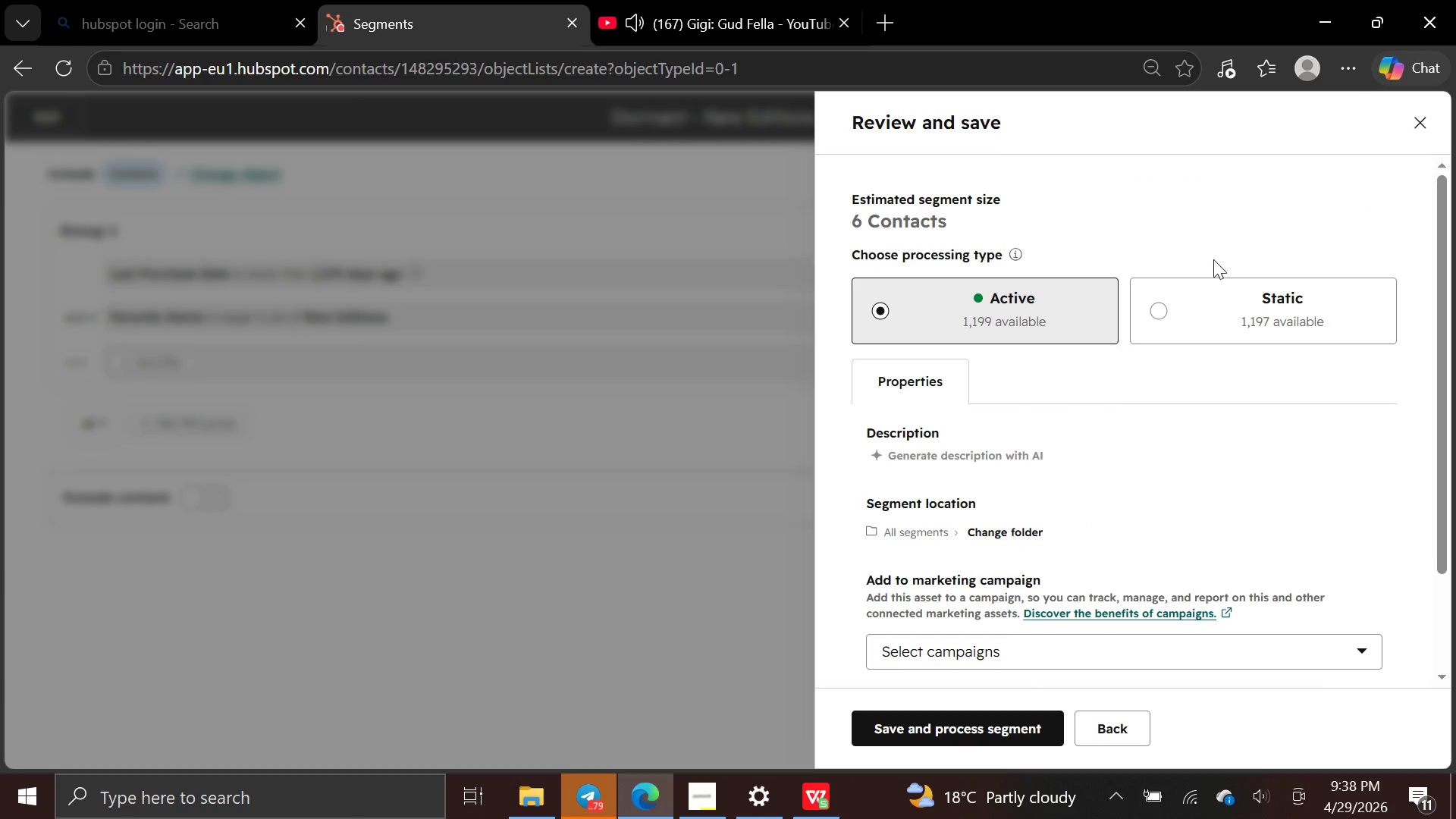 
left_click([969, 730])
 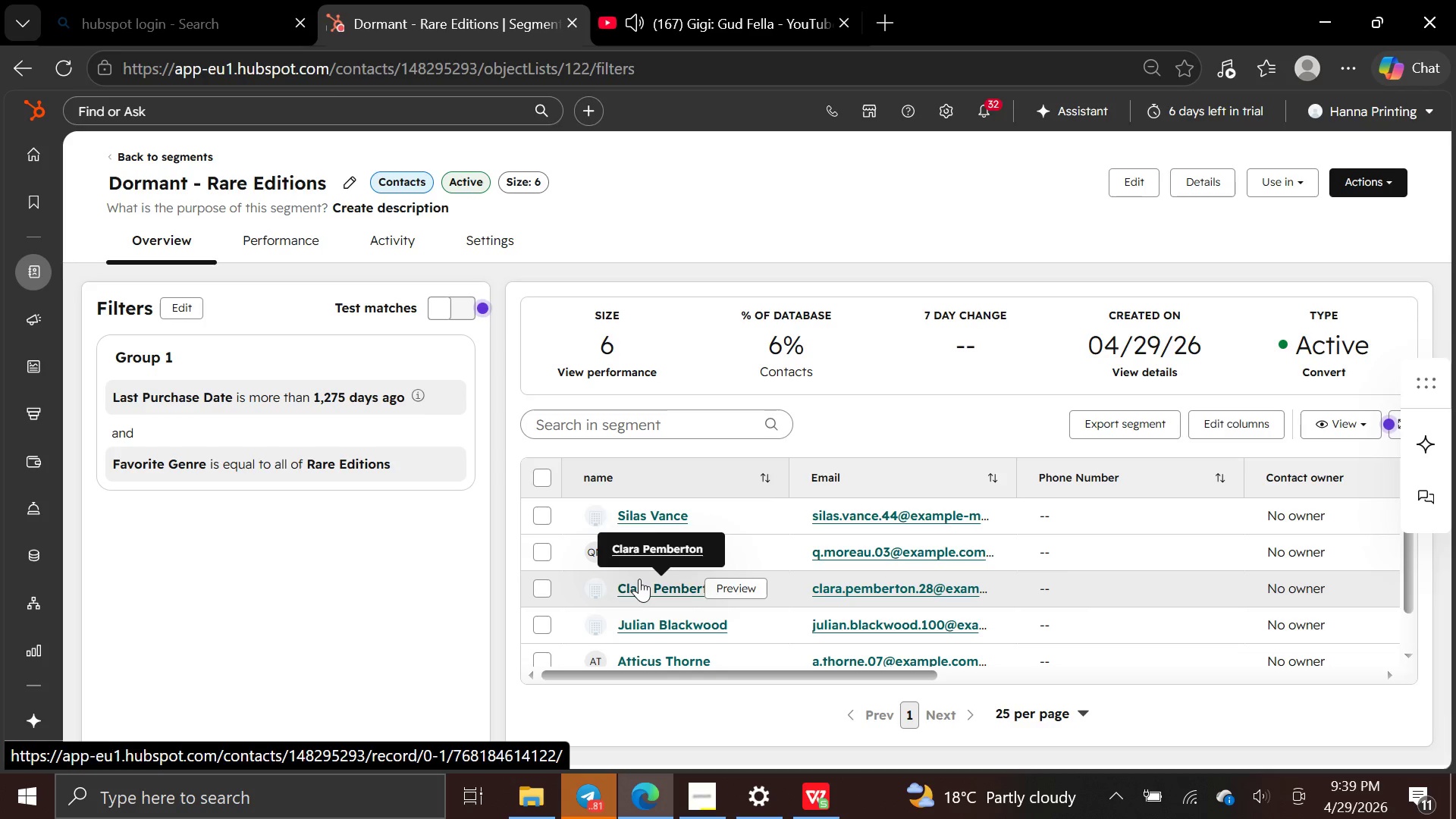 
wait(34.72)
 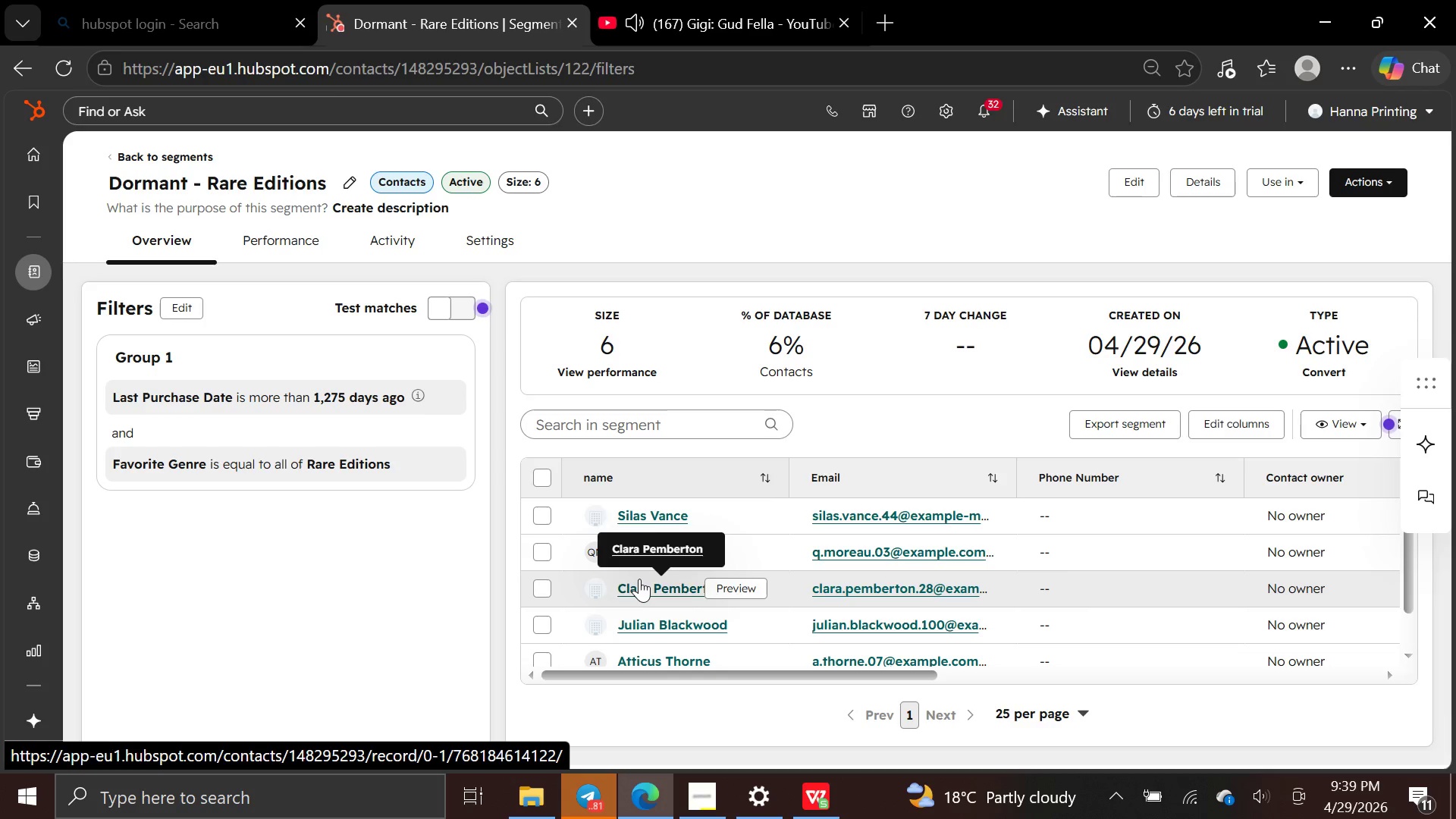 
left_click([164, 161])
 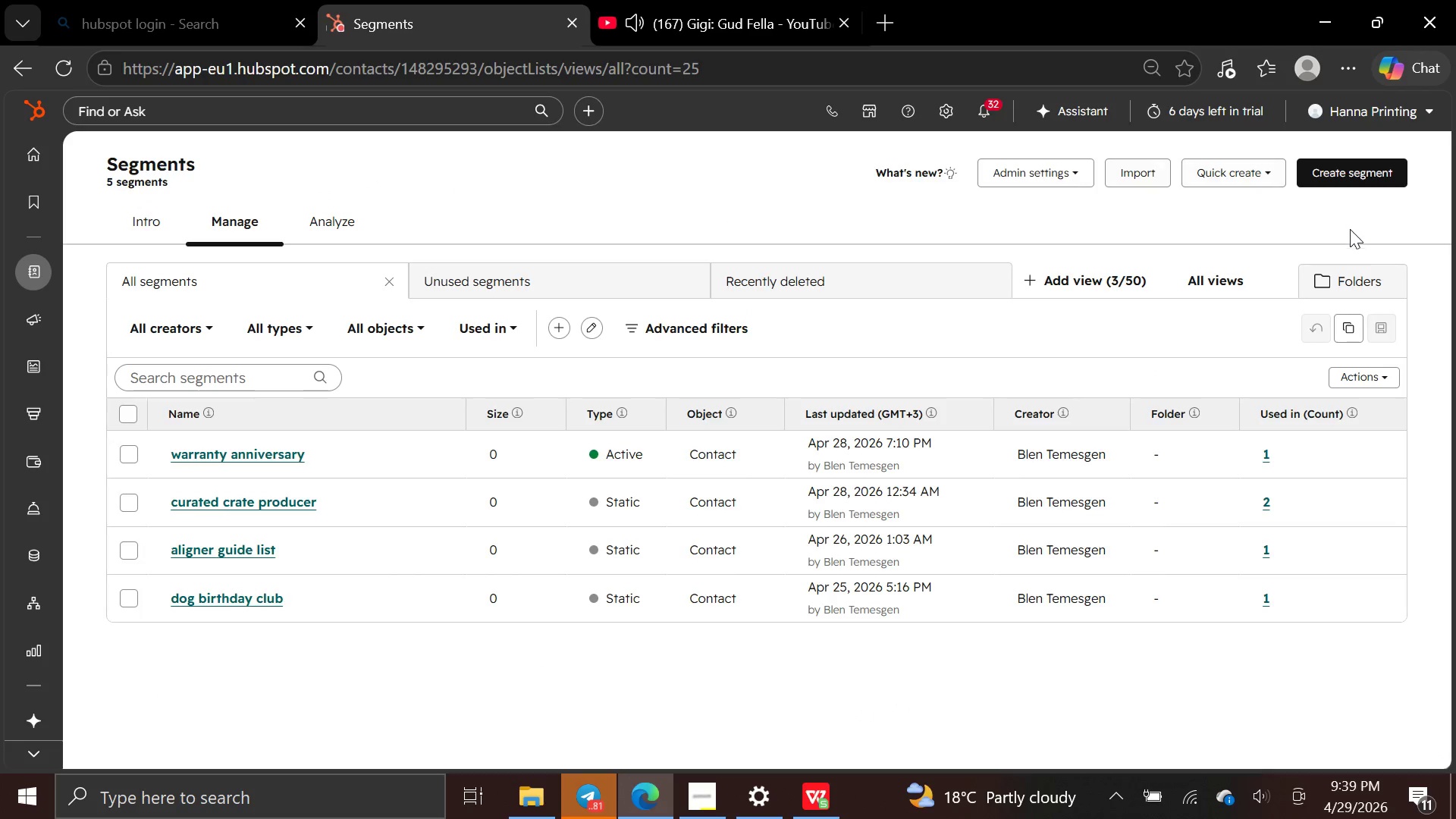 
left_click([1329, 158])
 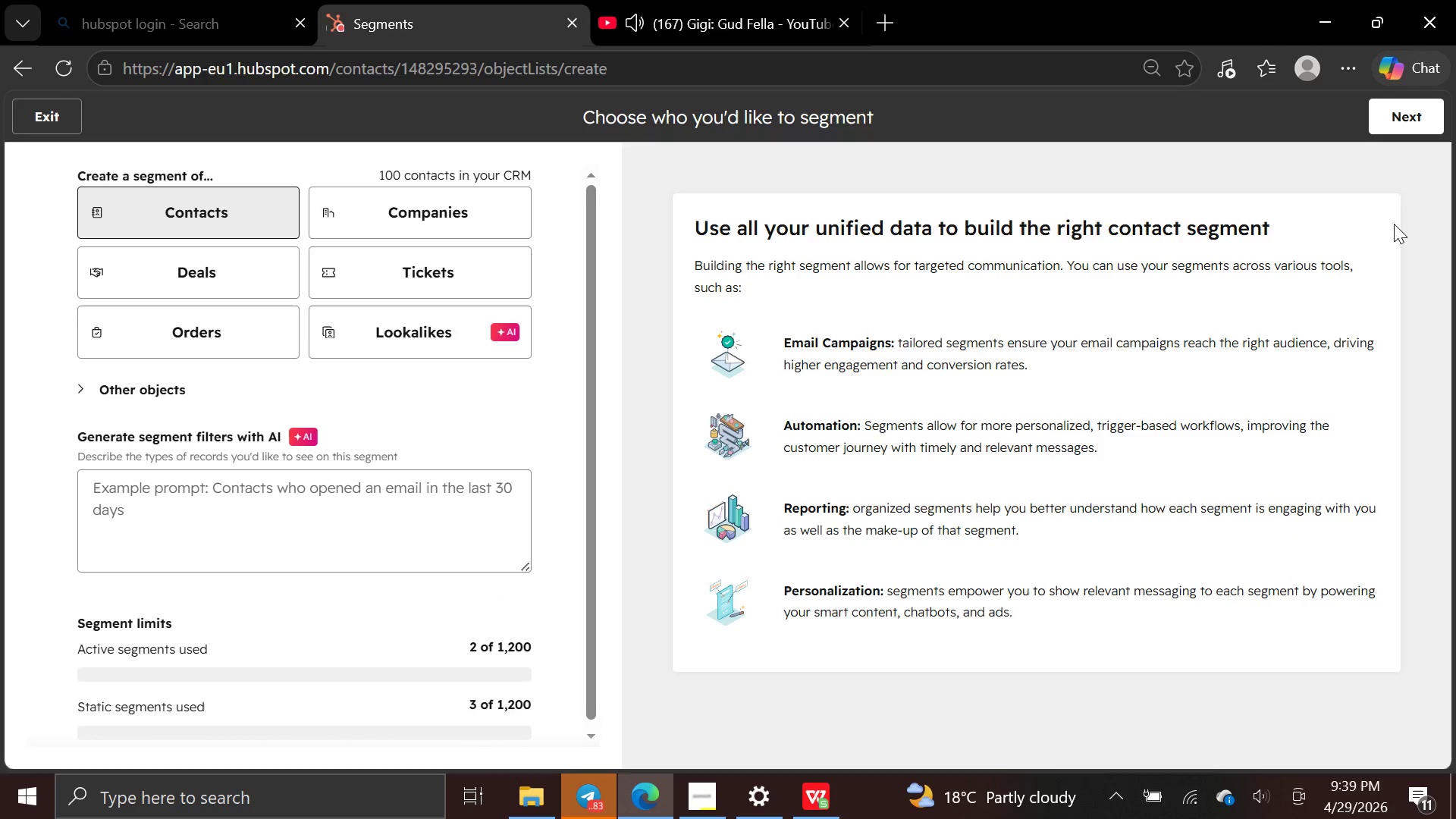 
left_click([1407, 118])
 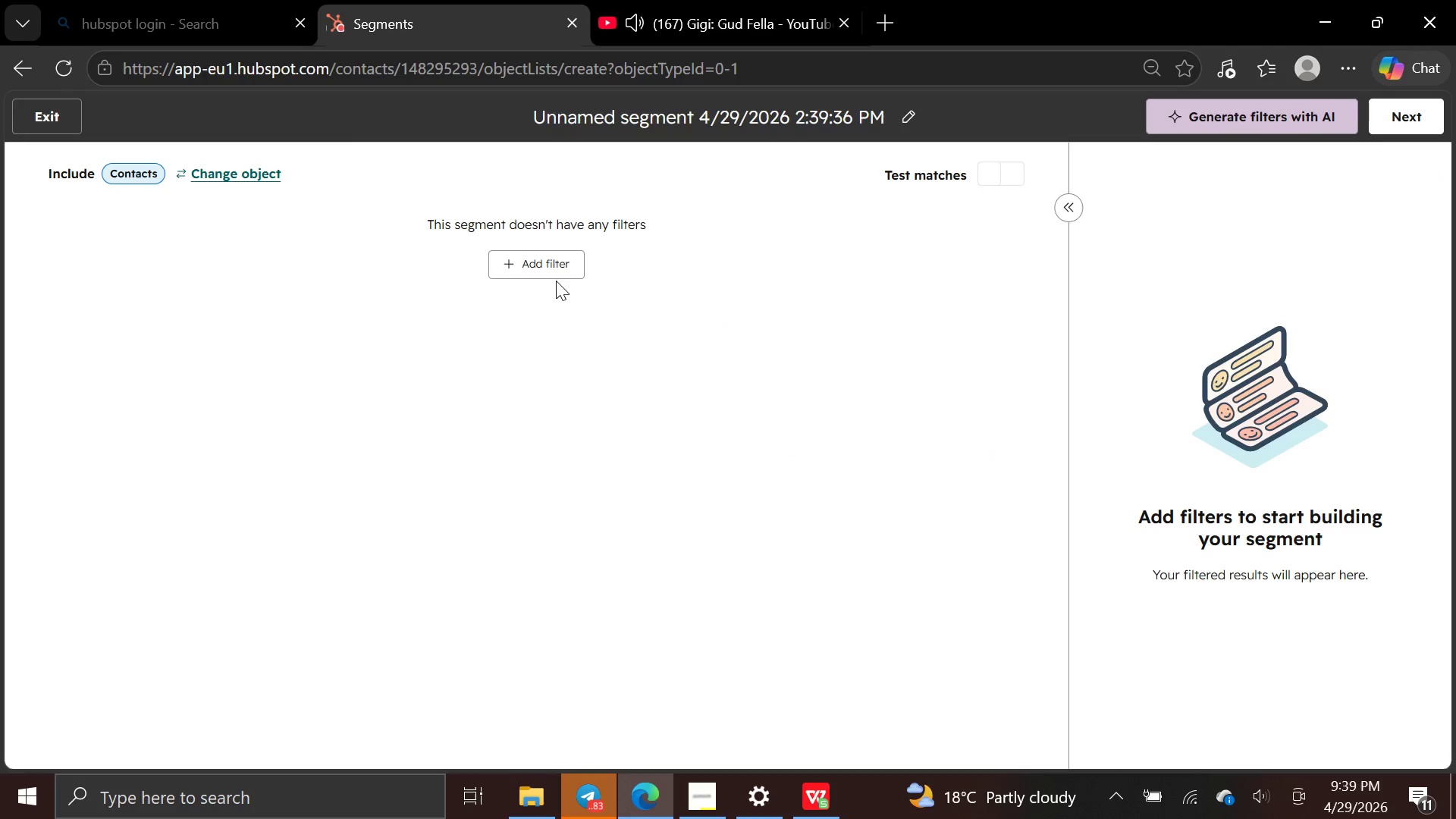 
left_click([554, 275])
 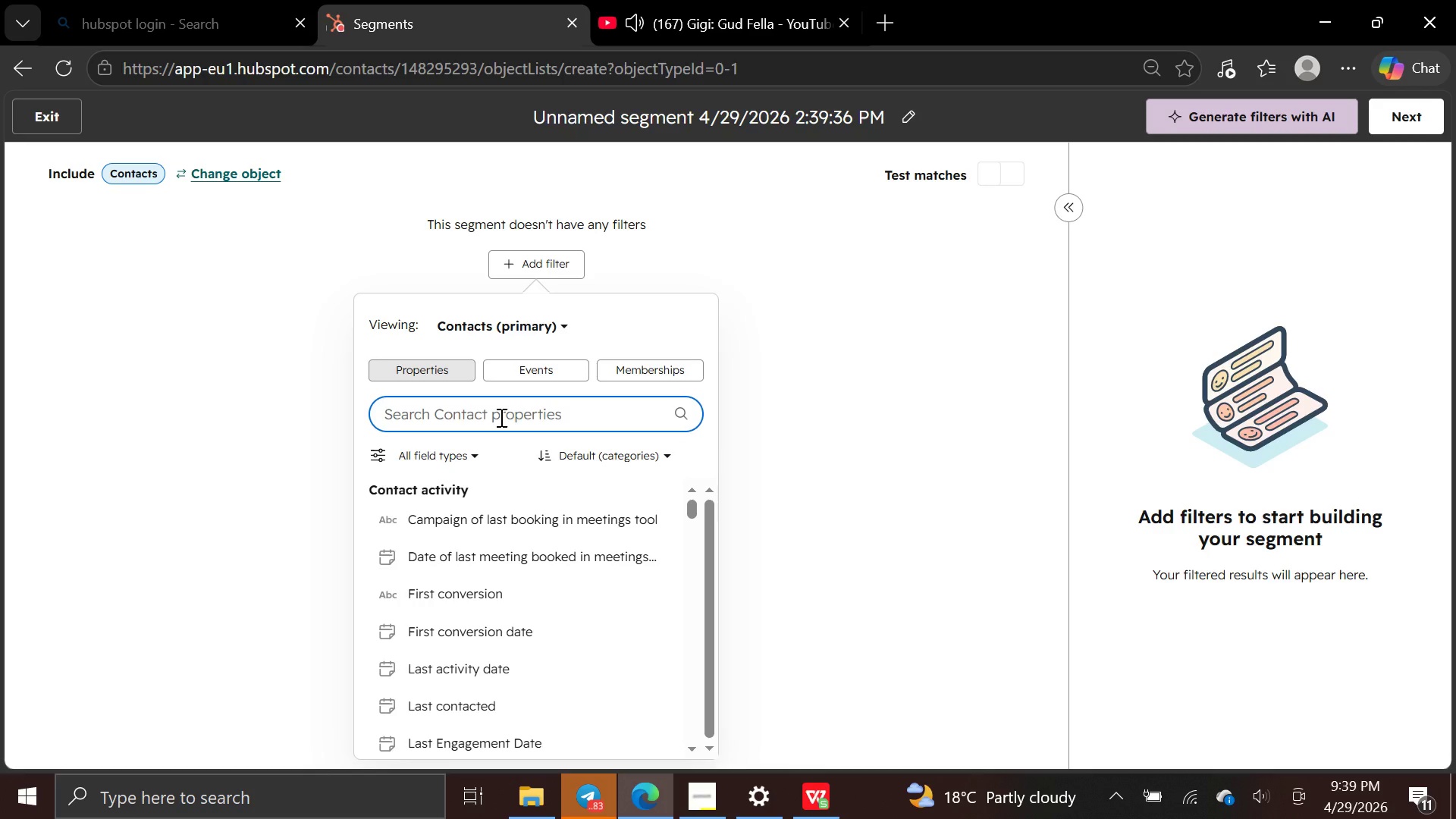 
wait(8.22)
 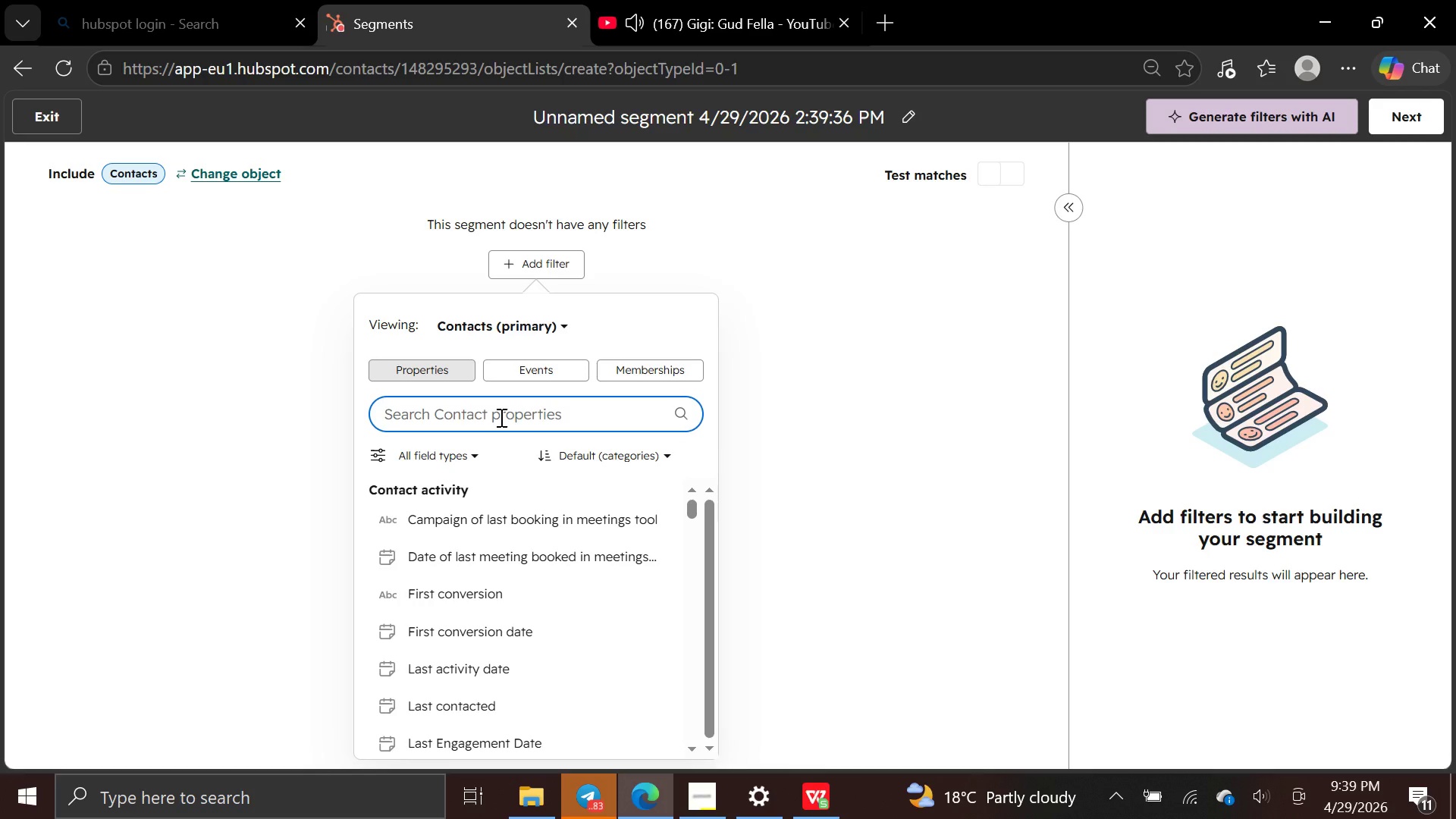 
left_click([907, 124])
 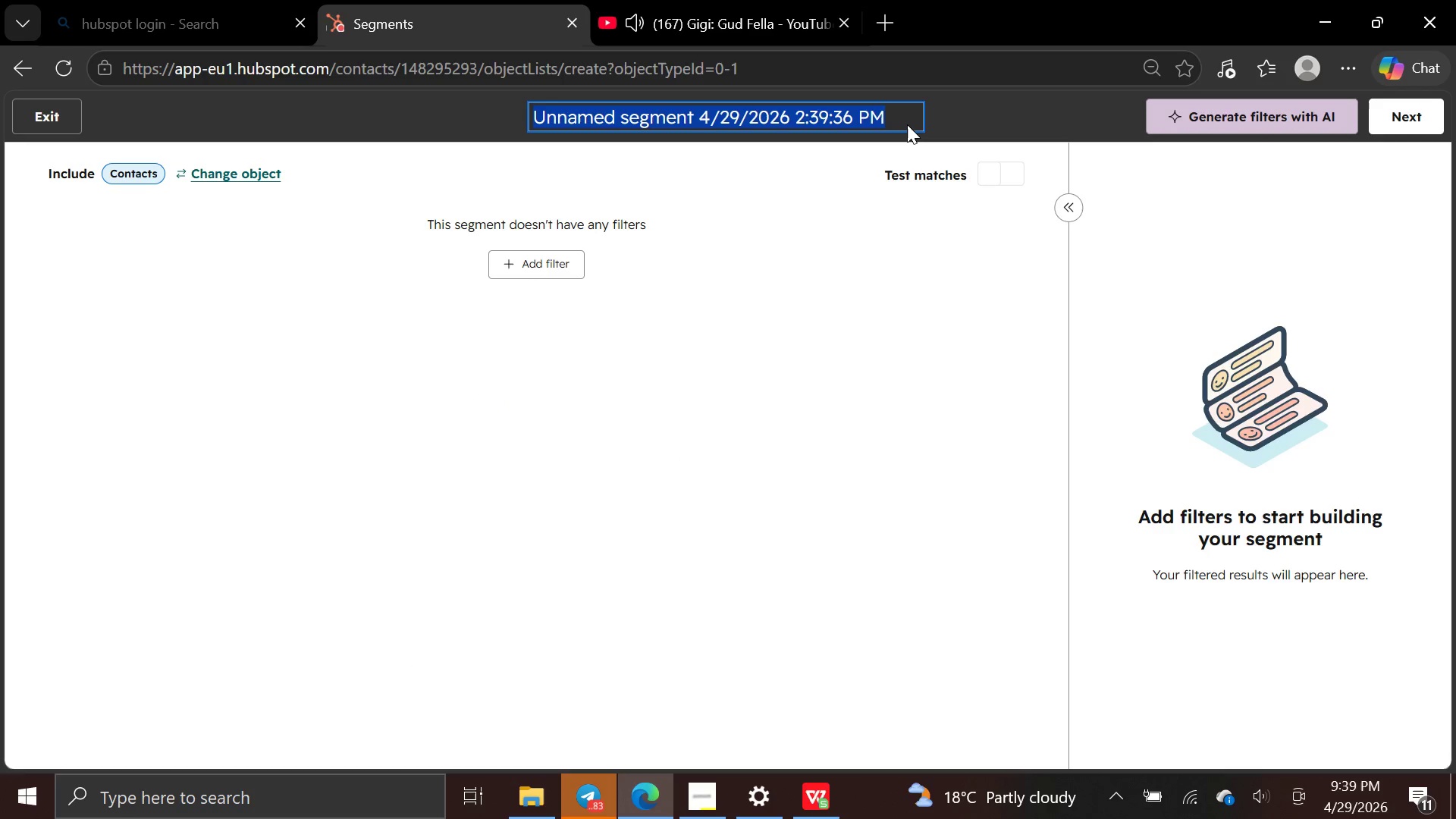 
key(Backspace)
 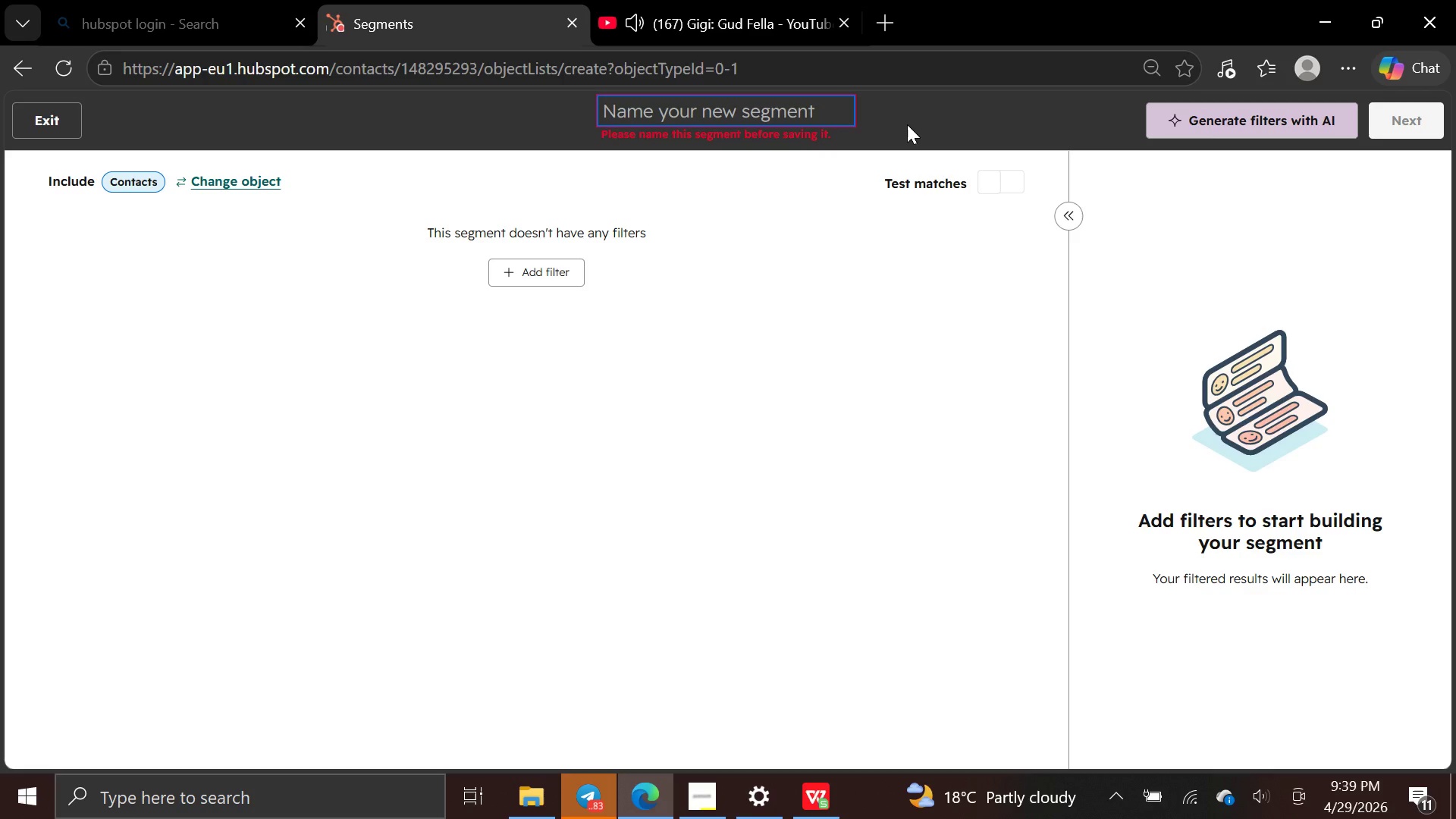 
key(CapsLock)
 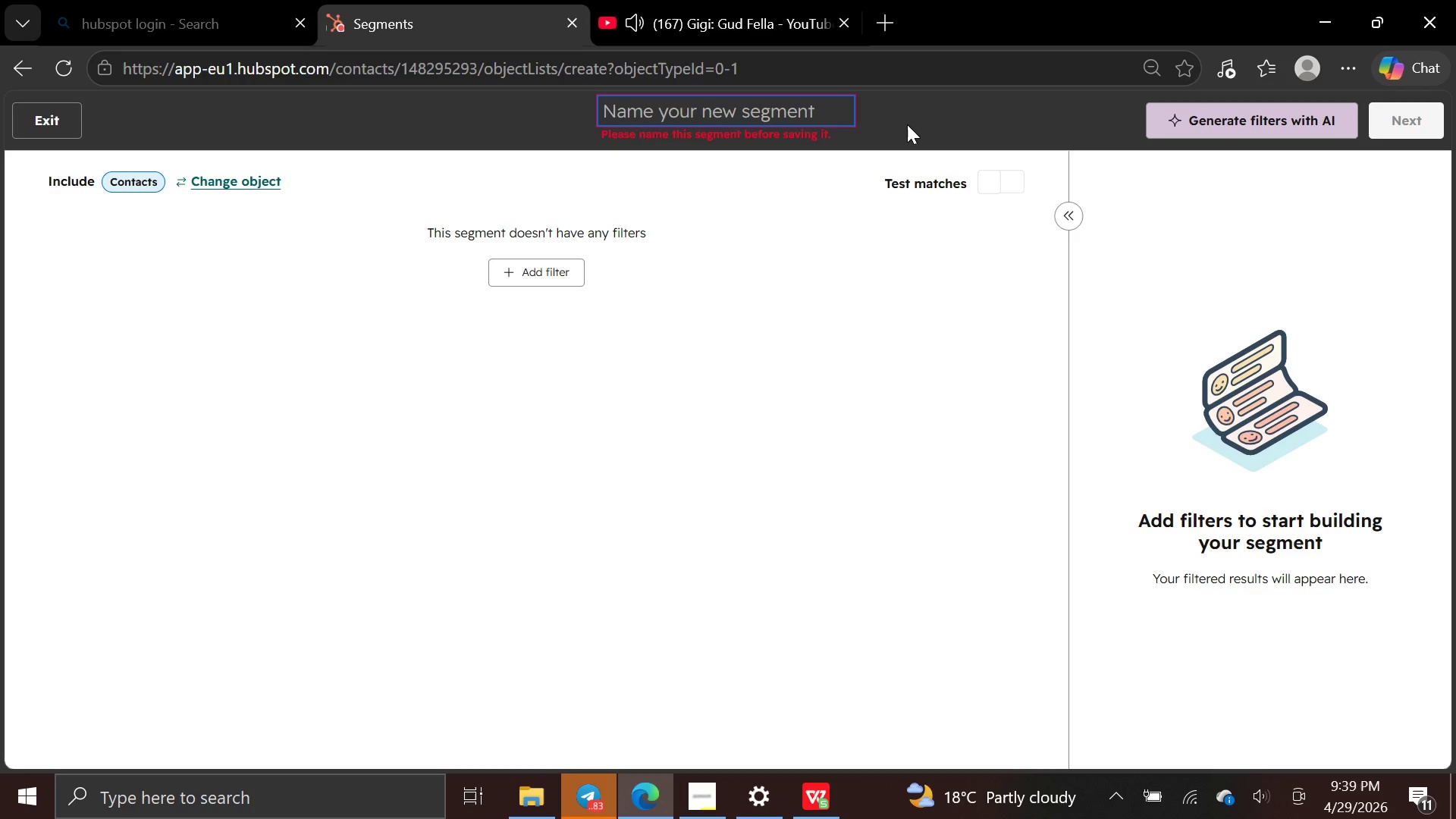 
wait(5.17)
 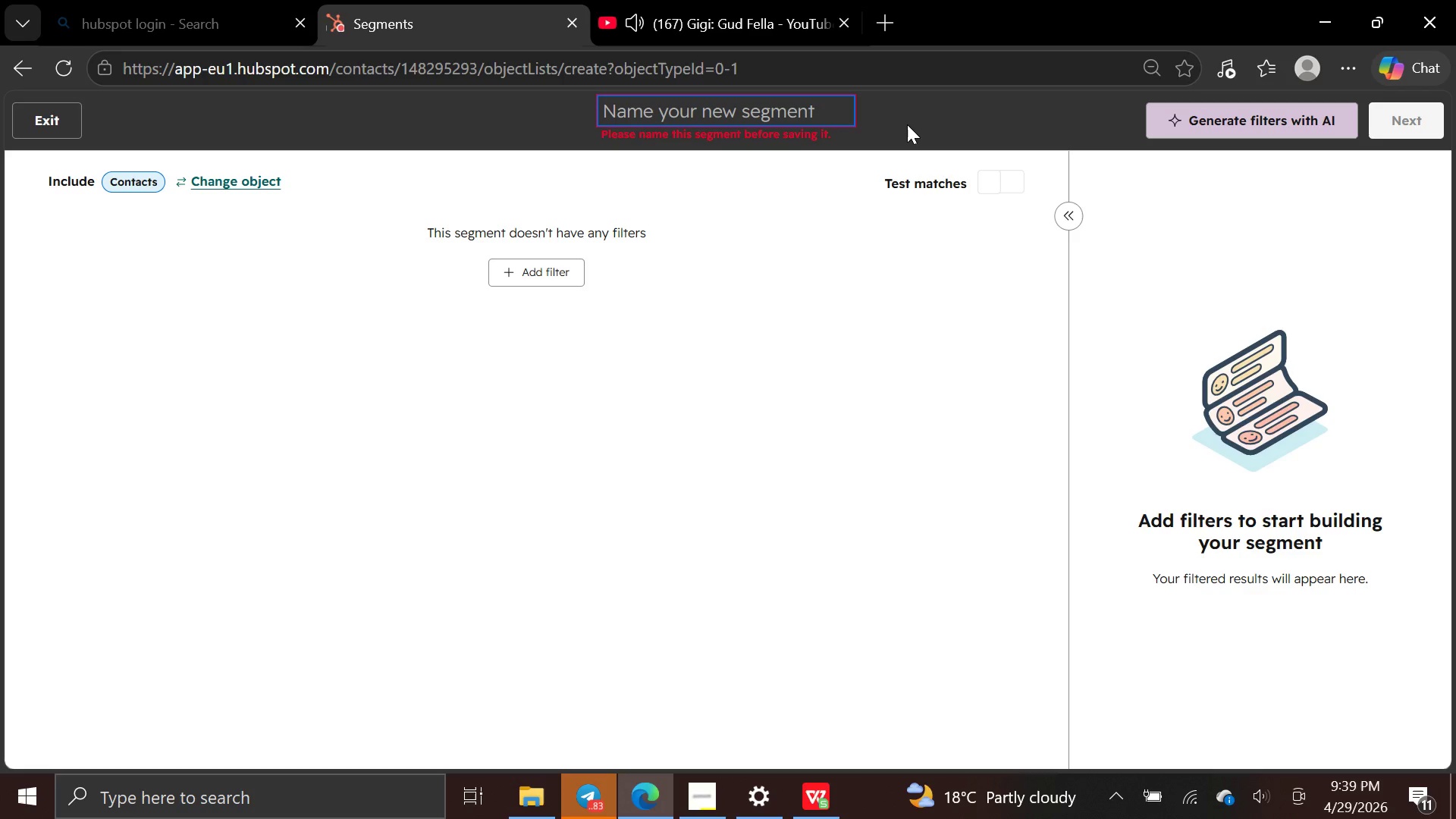 
type(ORMA)
 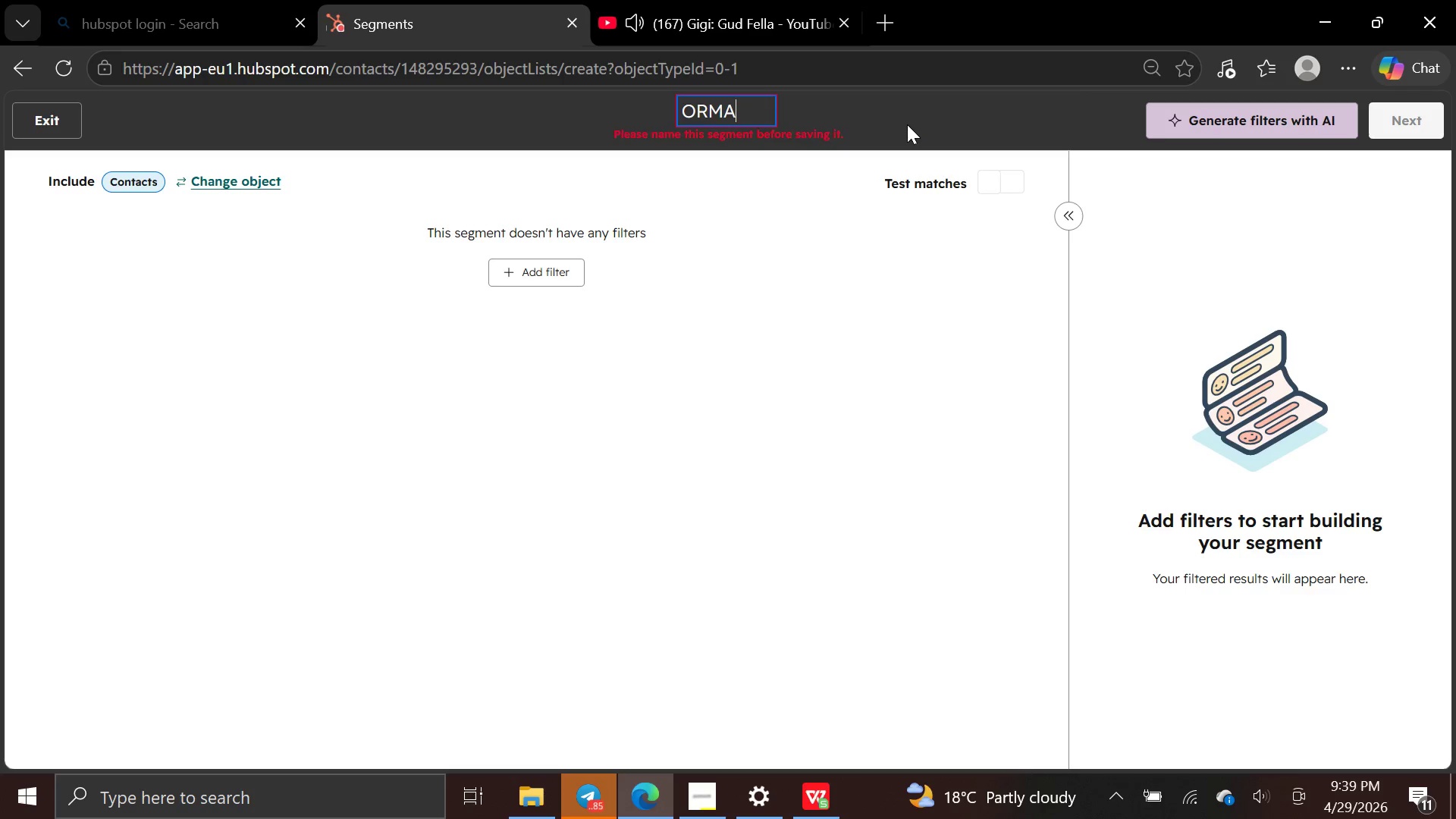 
hold_key(key=Backspace, duration=0.78)
 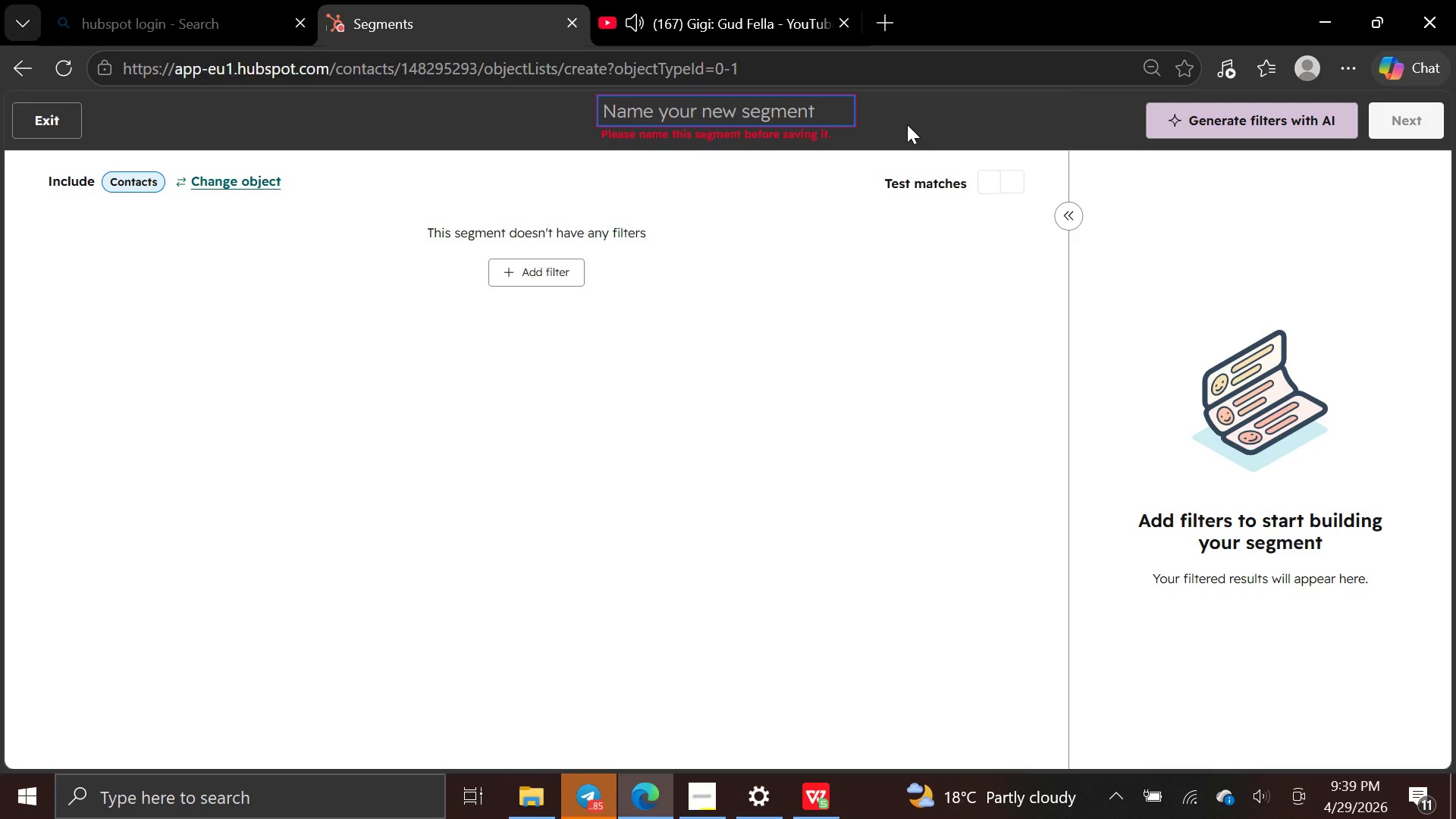 
type(Dormant - )
 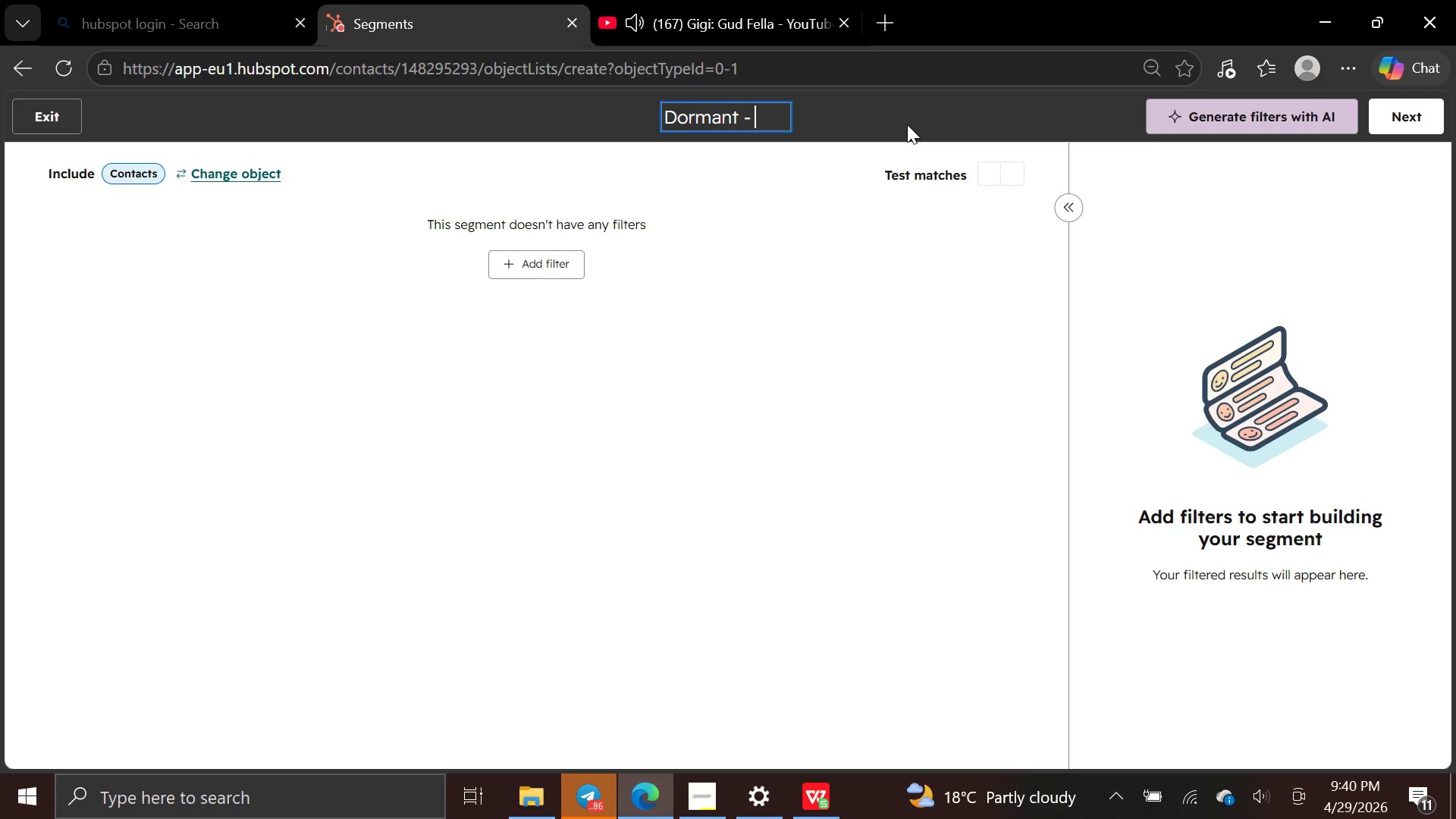 
type(Poetry)
 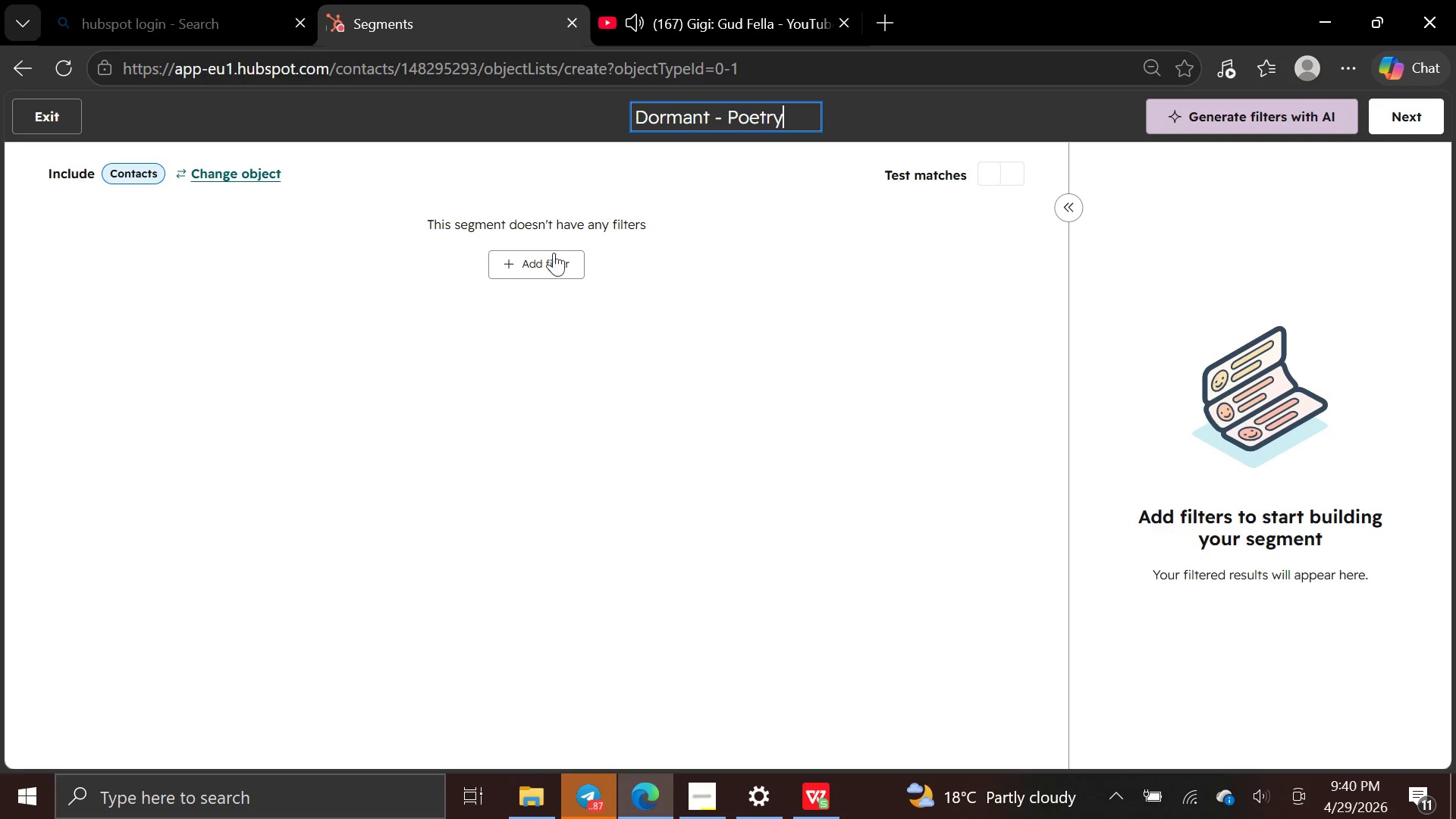 
left_click([548, 265])
 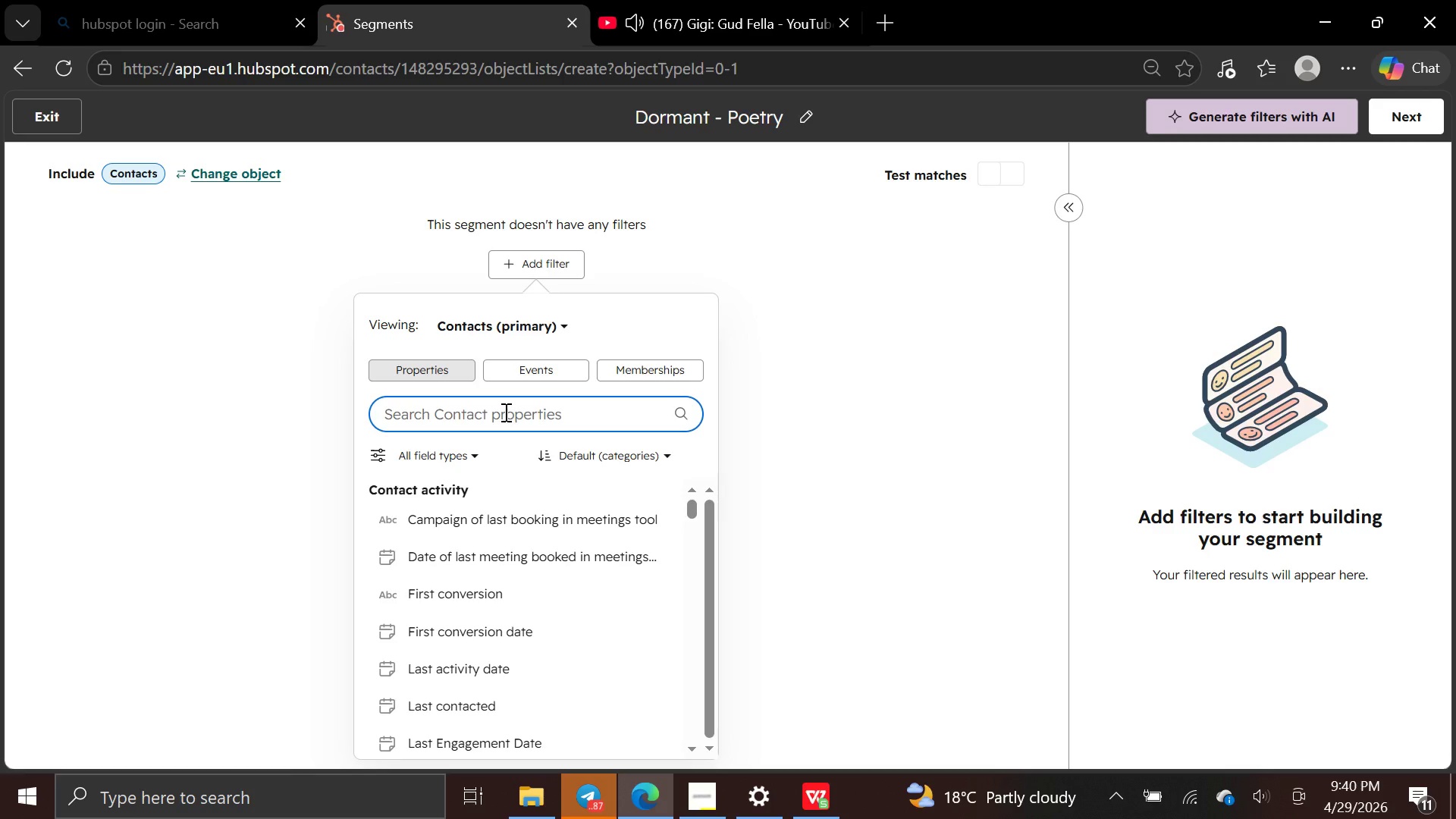 
wait(5.5)
 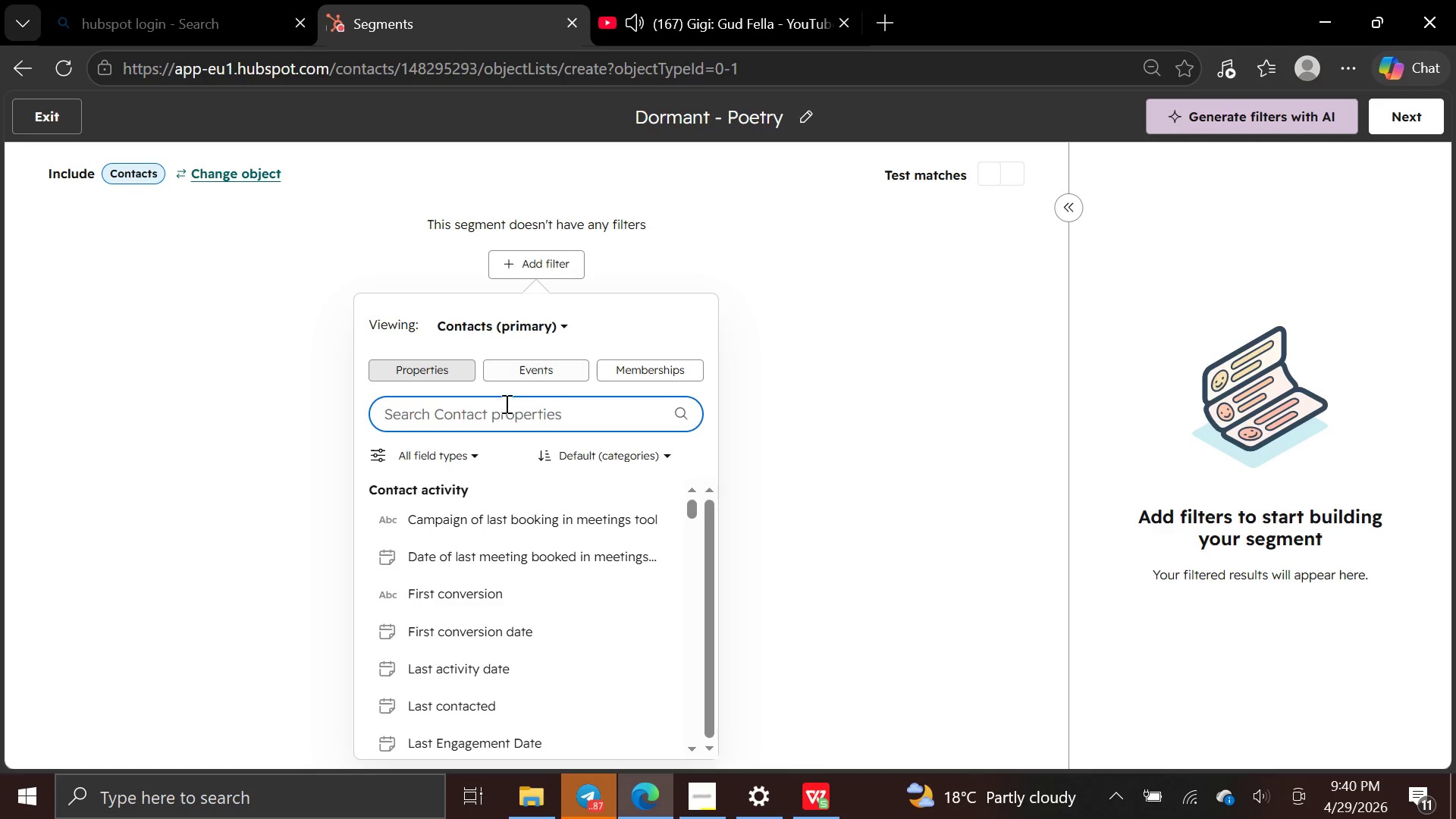 
type(last pur)
 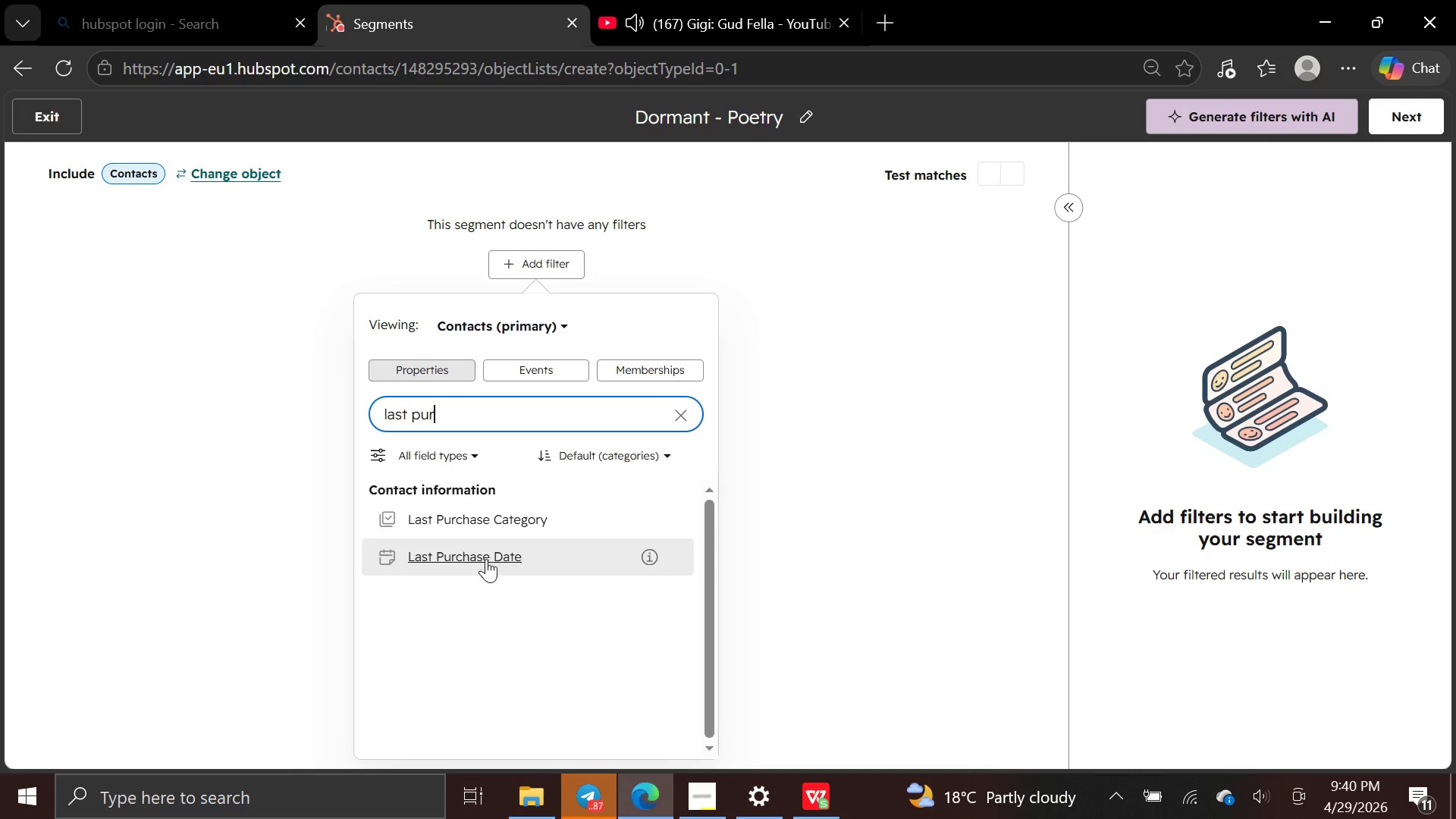 
left_click([485, 559])
 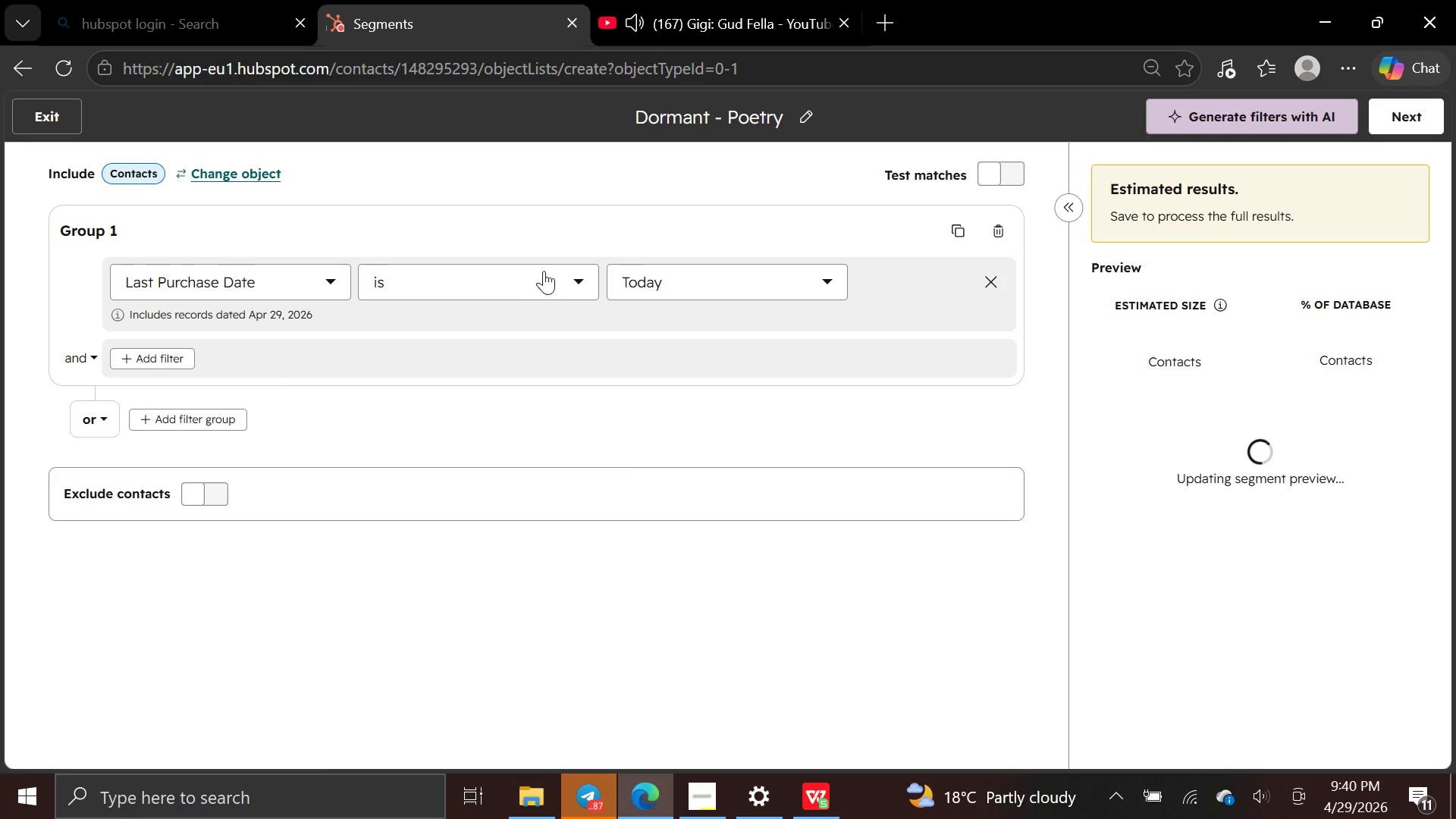 
left_click([579, 275])
 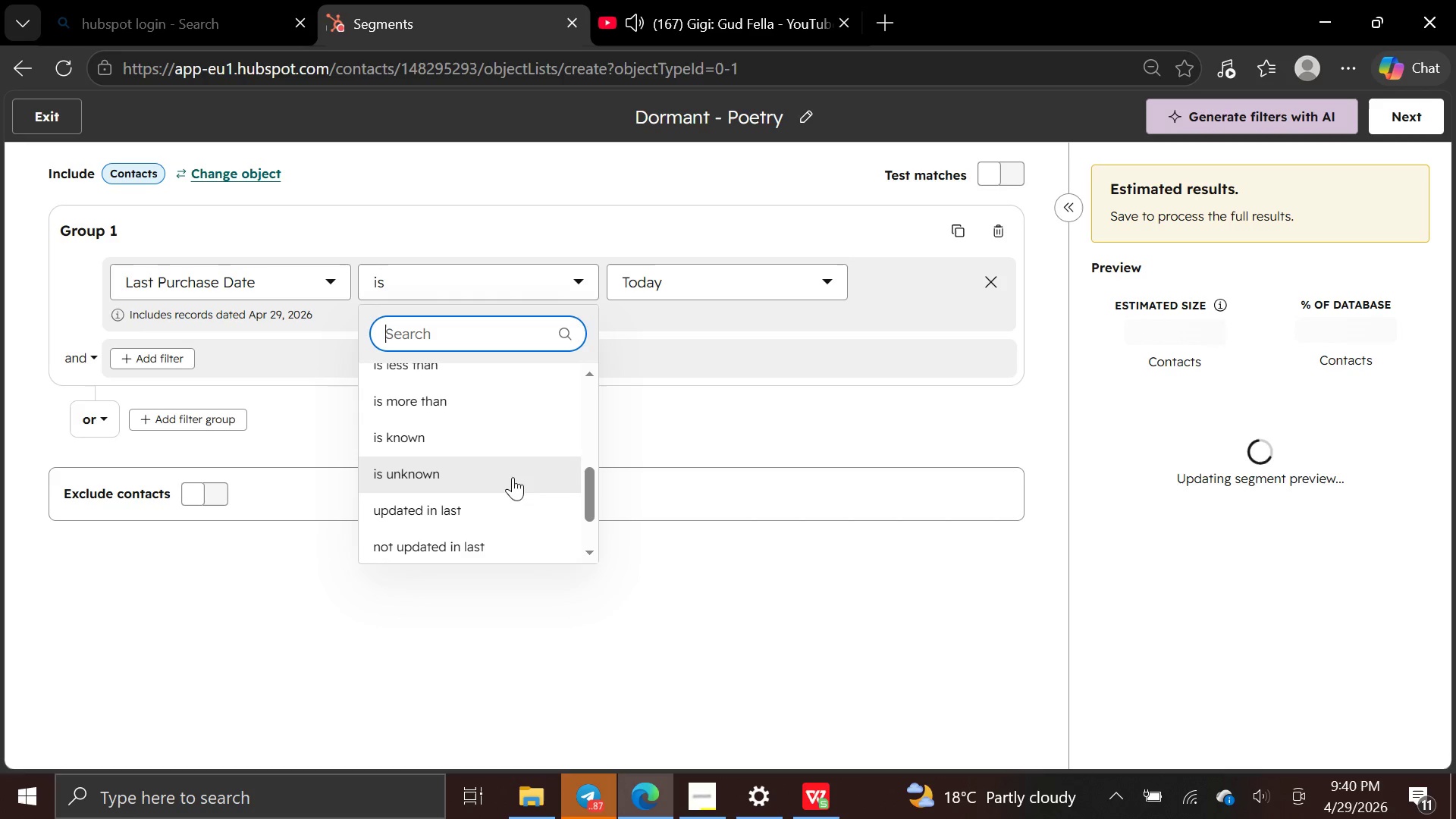 
left_click([488, 400])
 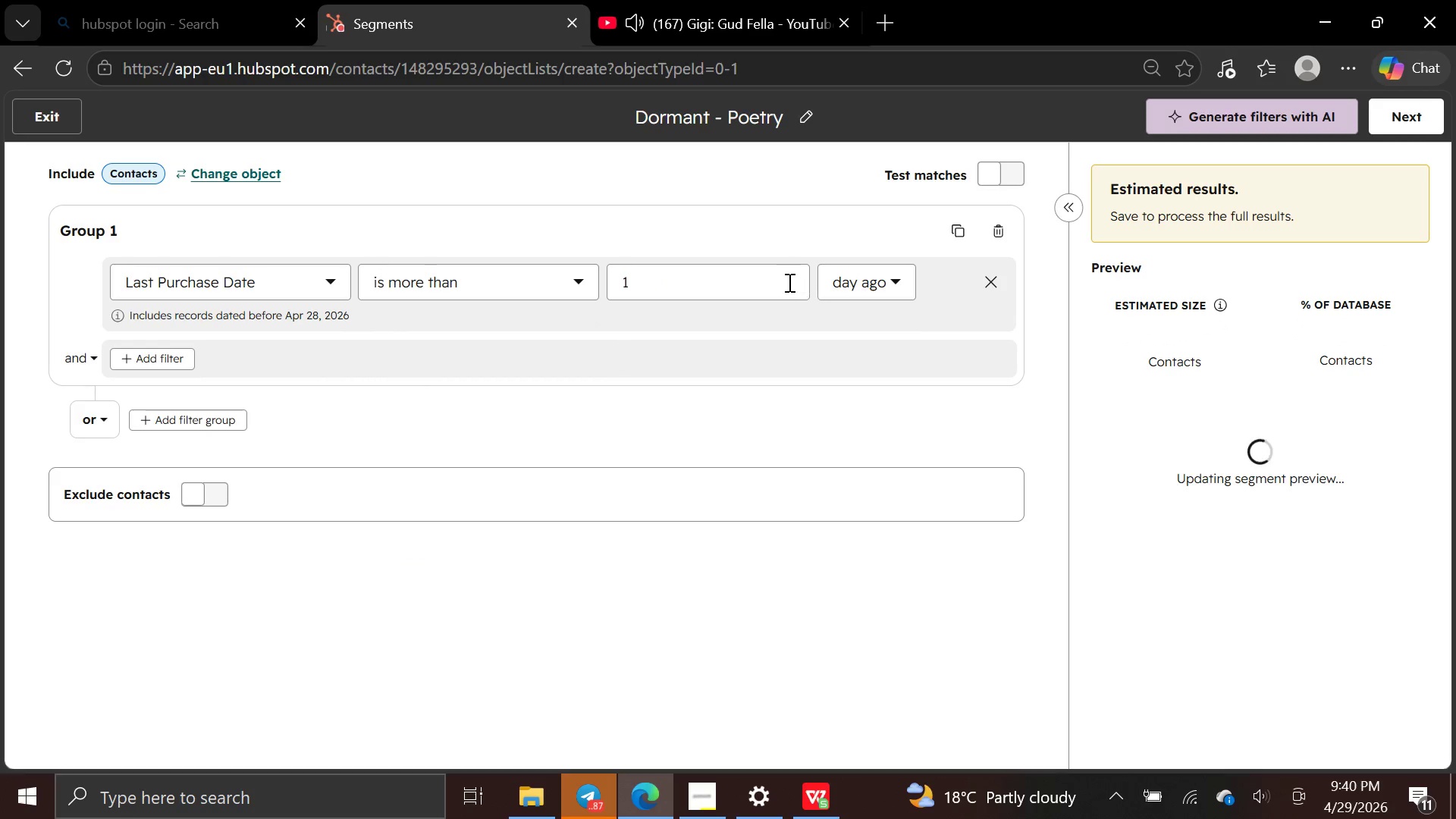 
left_click([786, 280])
 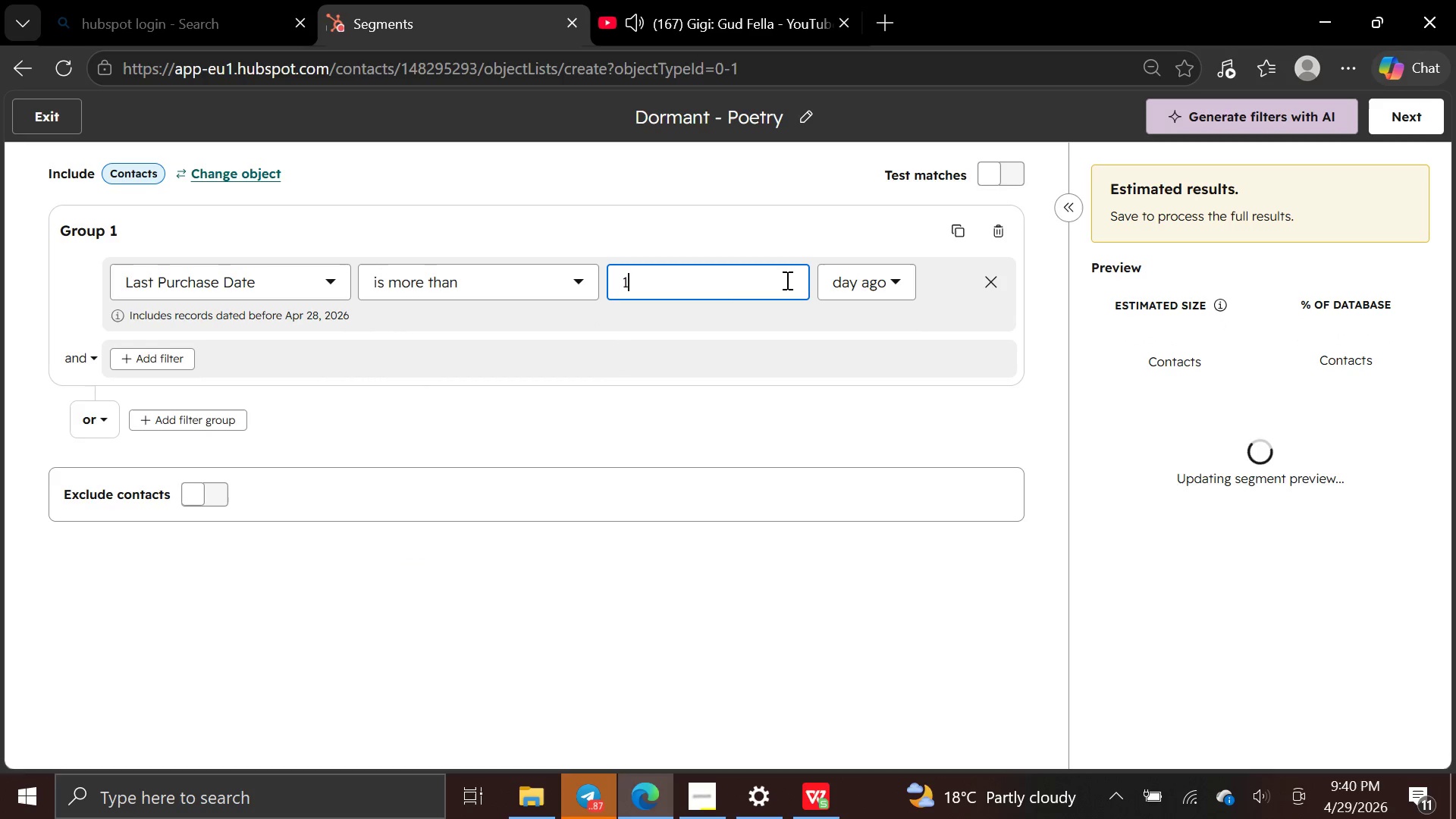 
type(275)
 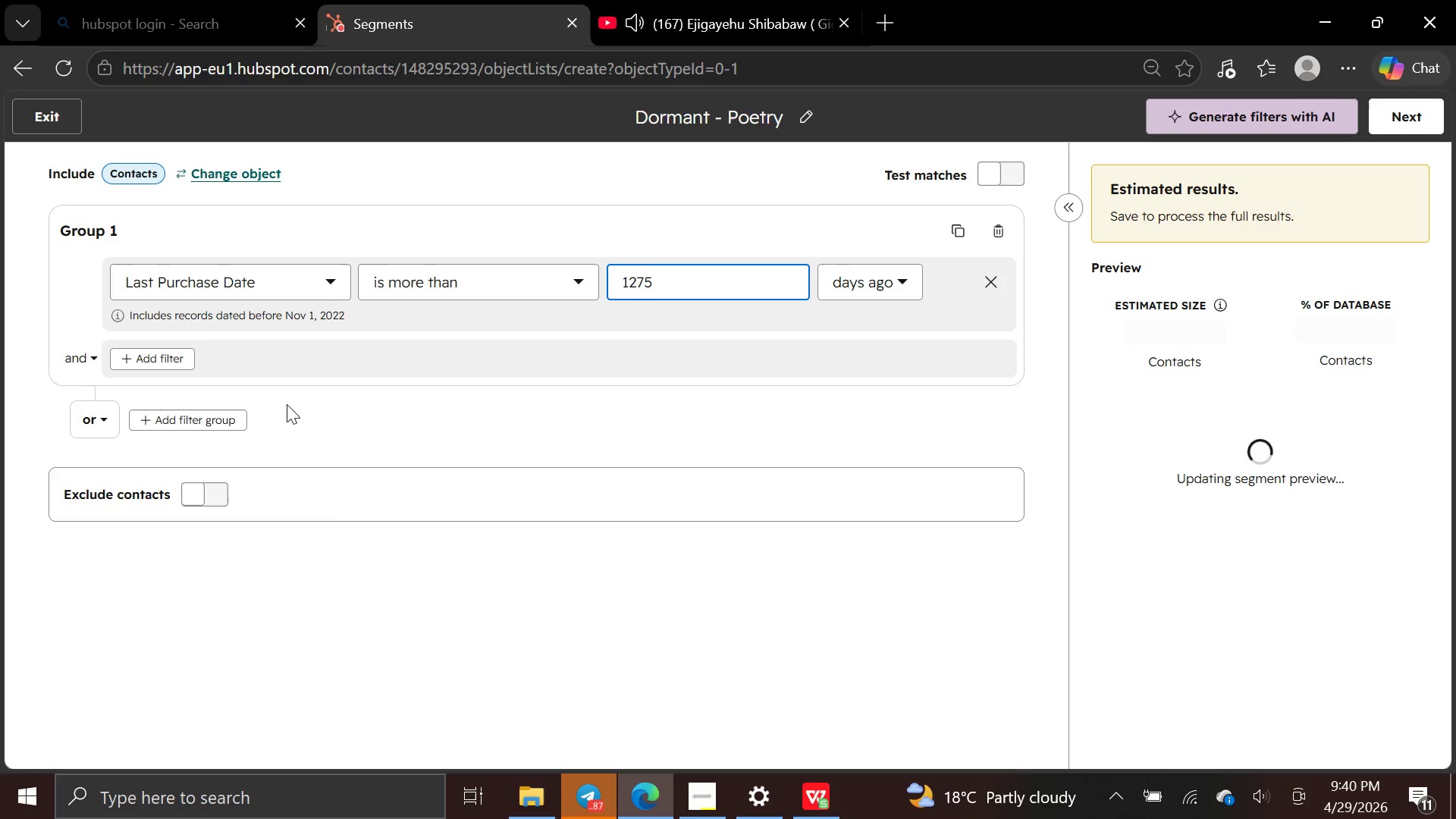 
wait(10.2)
 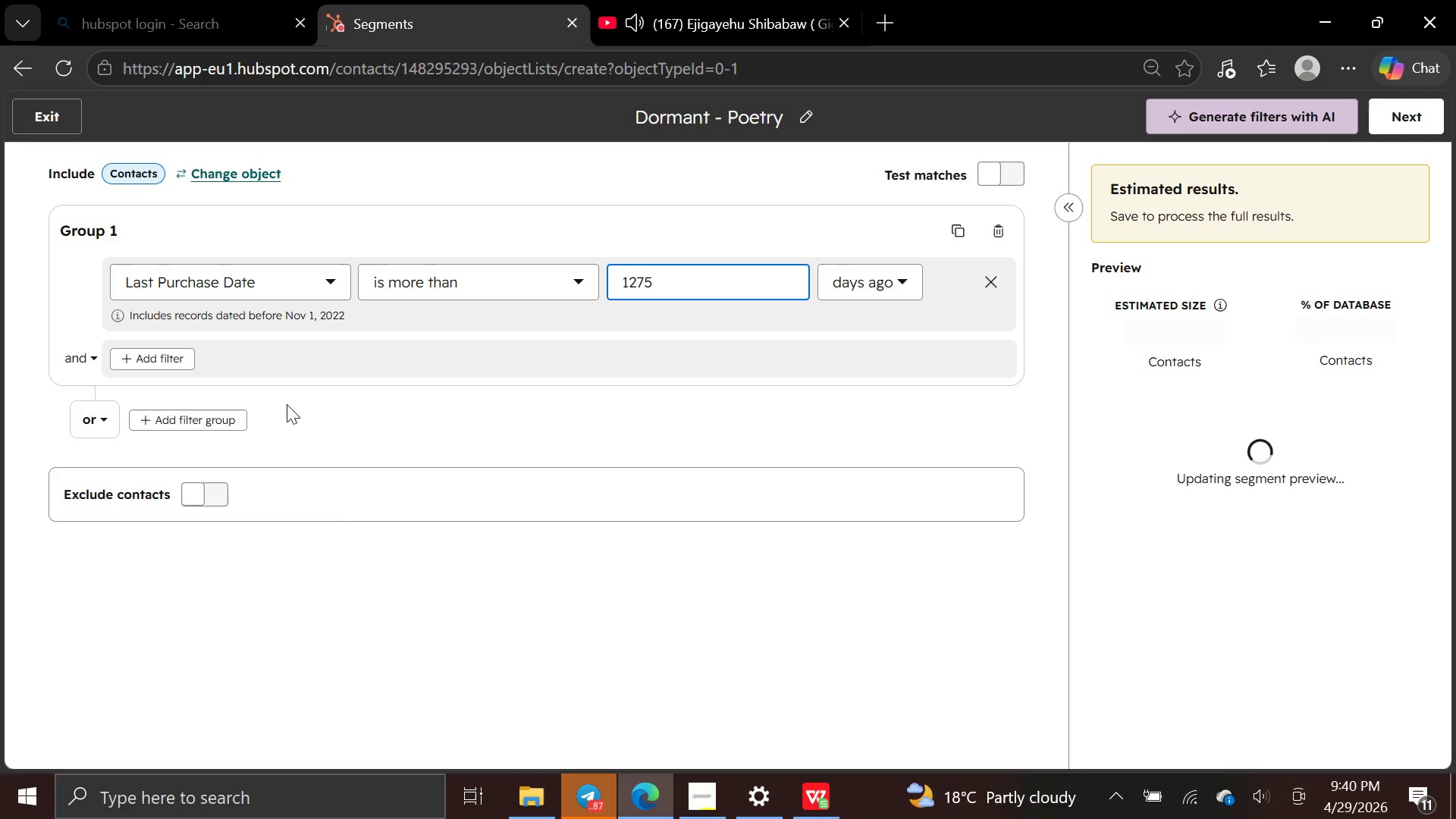 
left_click([176, 363])
 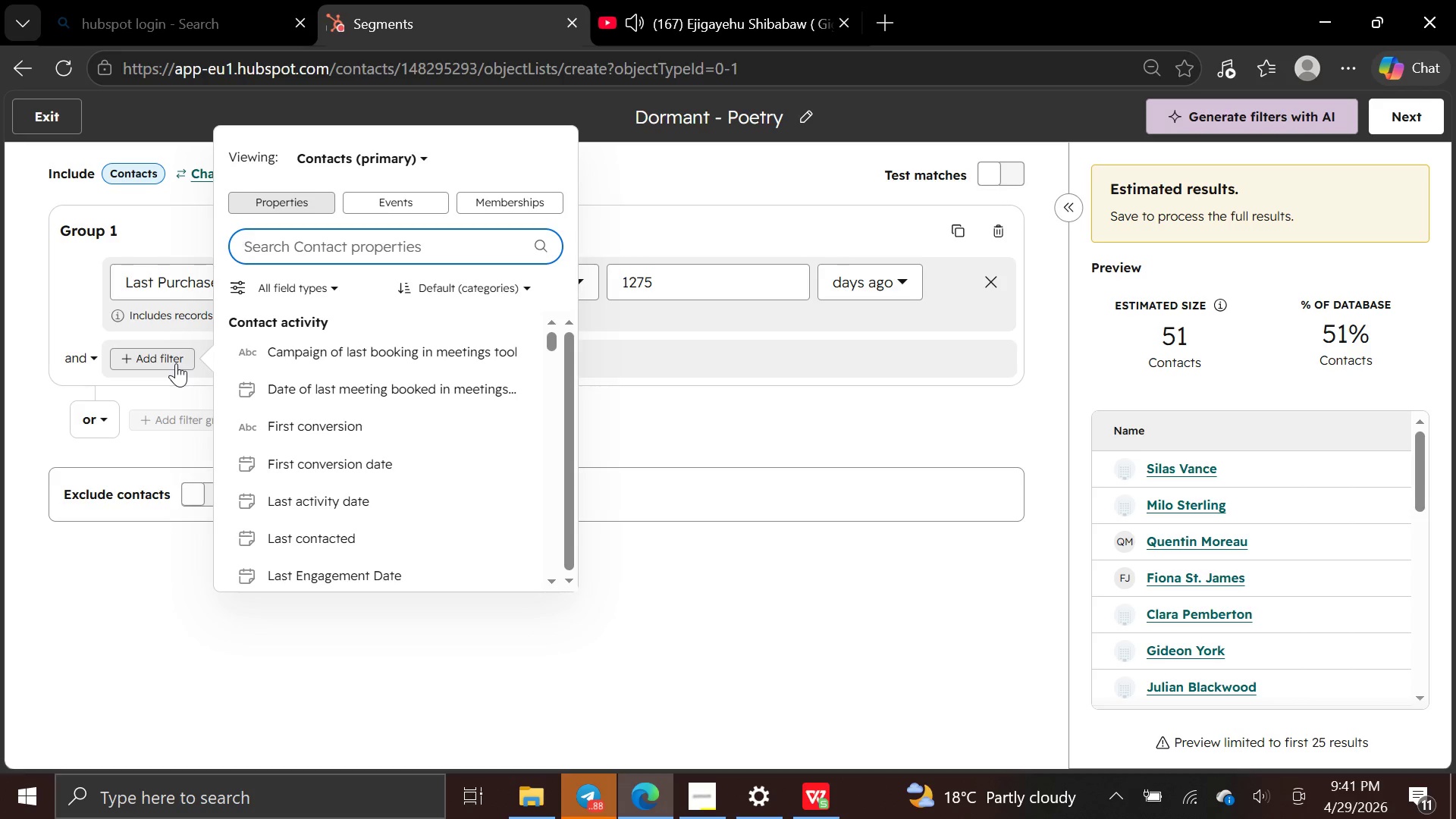 
wait(28.11)
 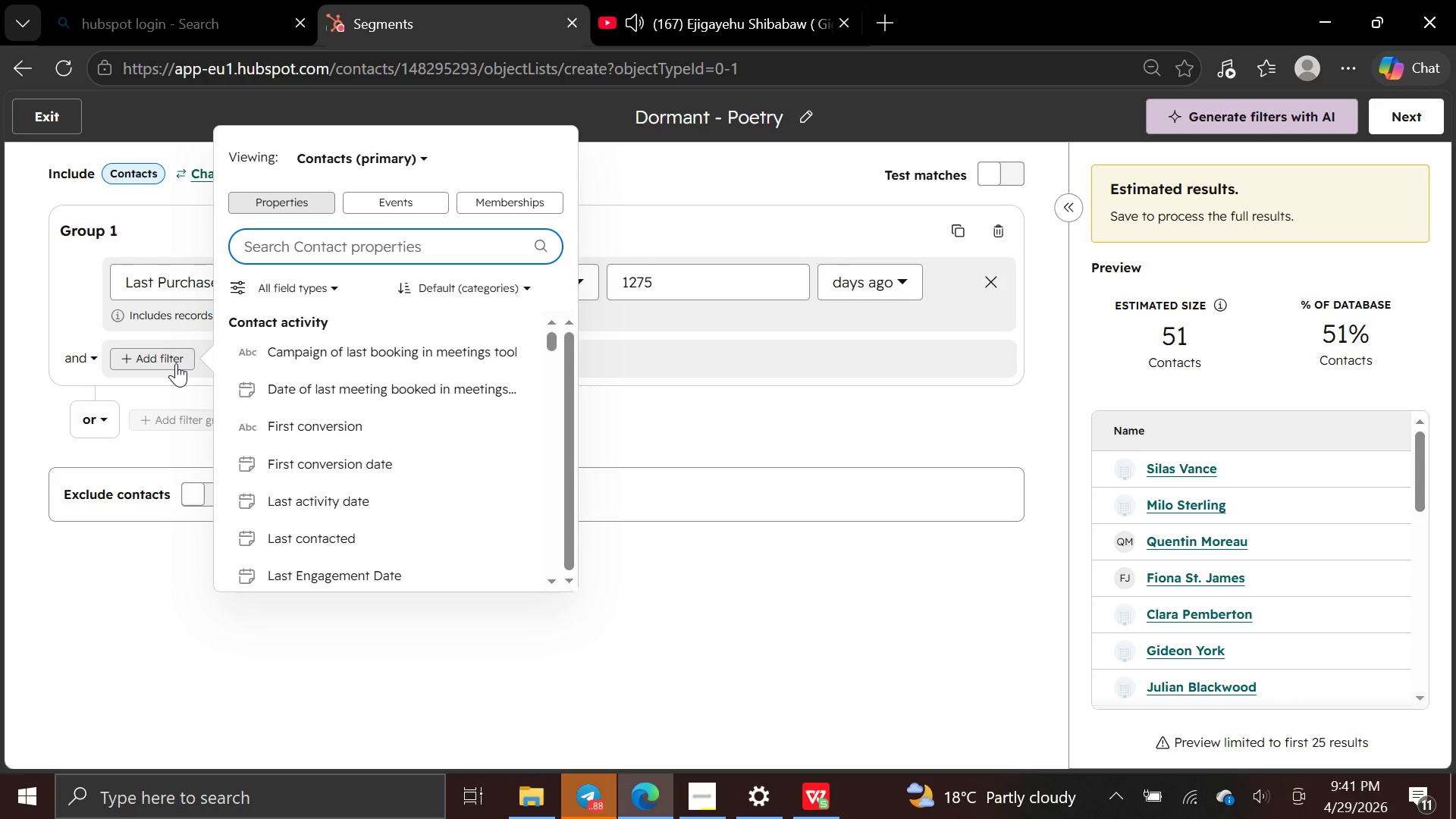 
type(fav)
 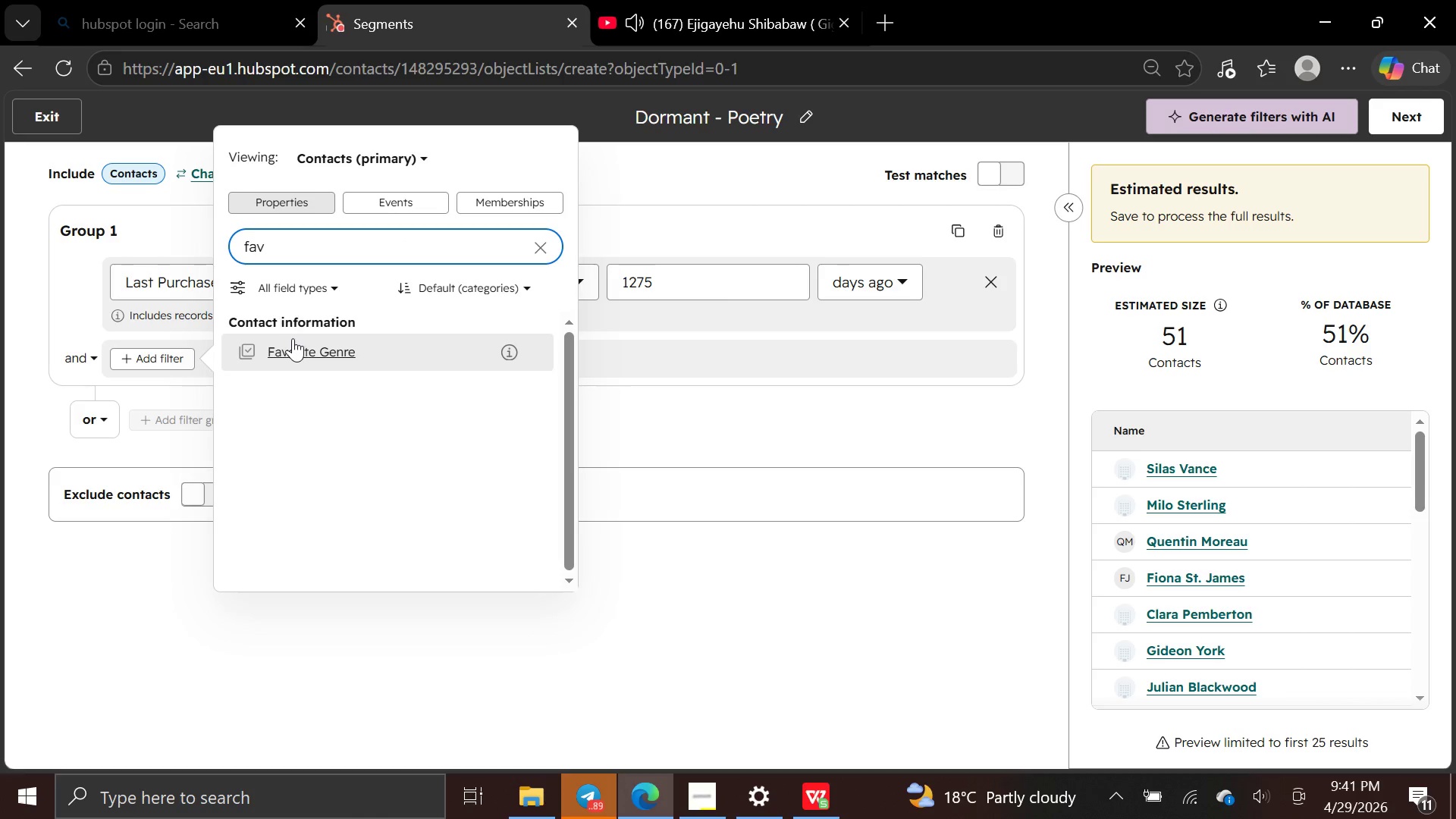 
left_click([293, 340])
 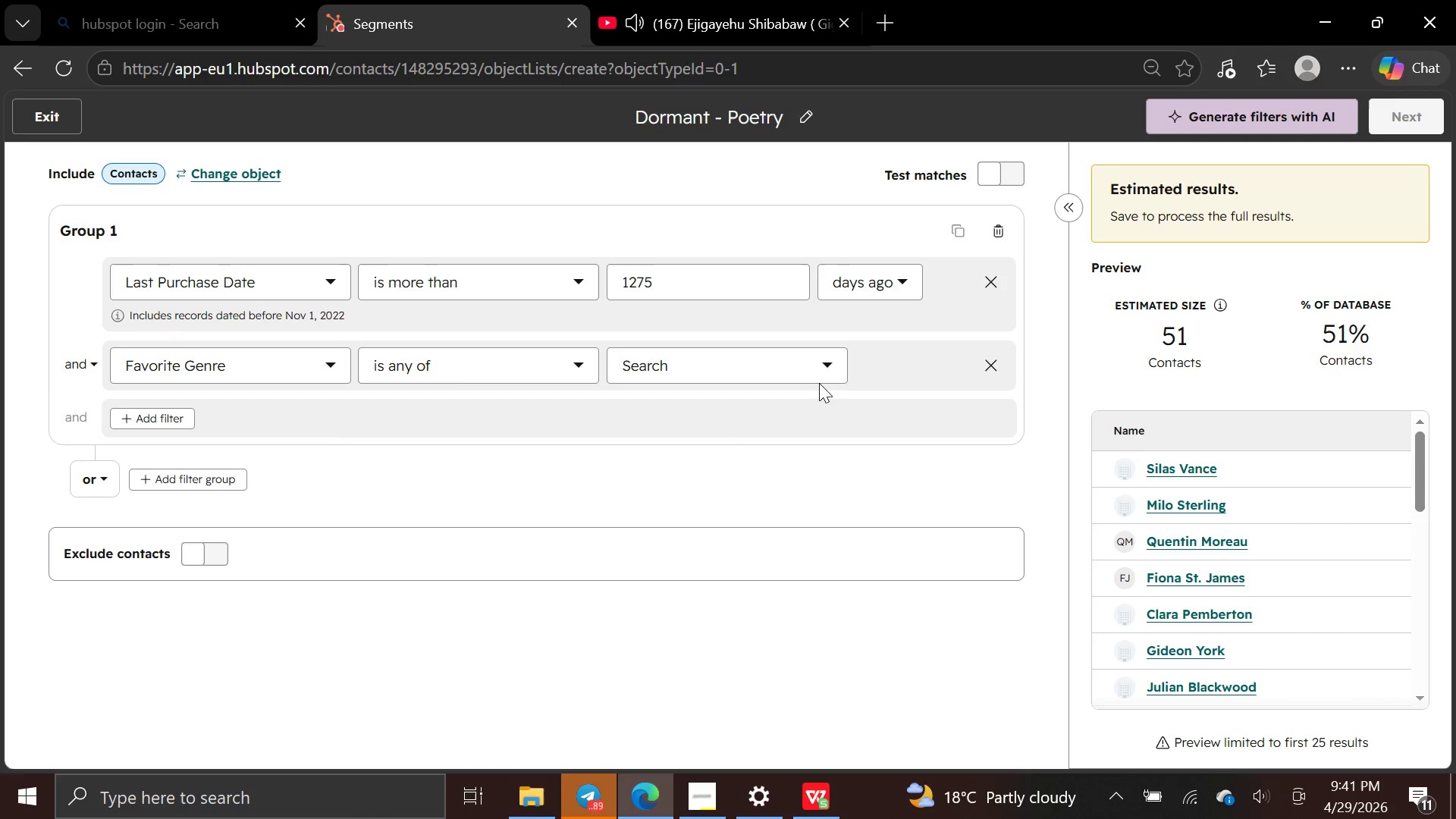 
left_click([824, 373])
 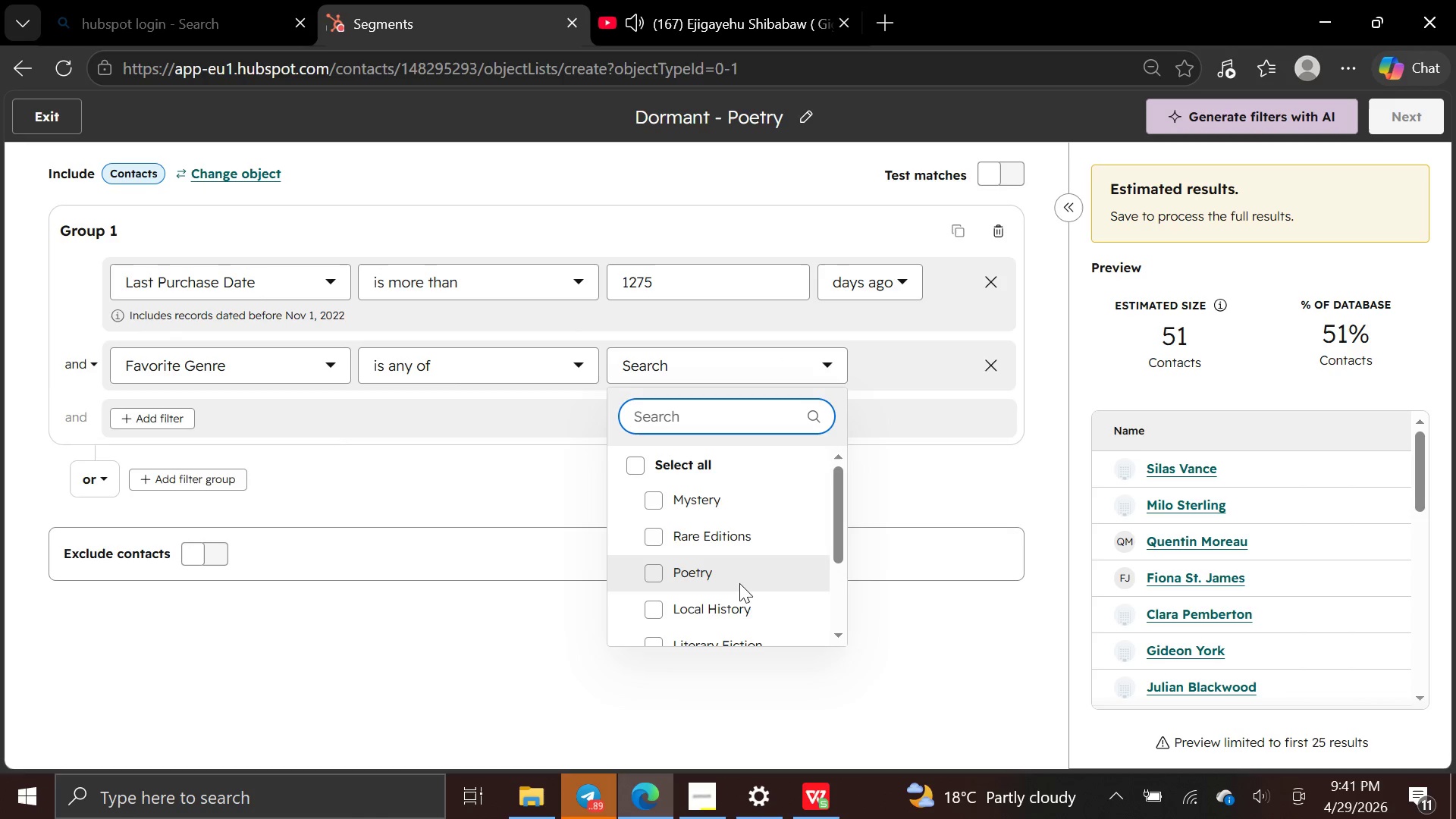 
left_click([739, 583])
 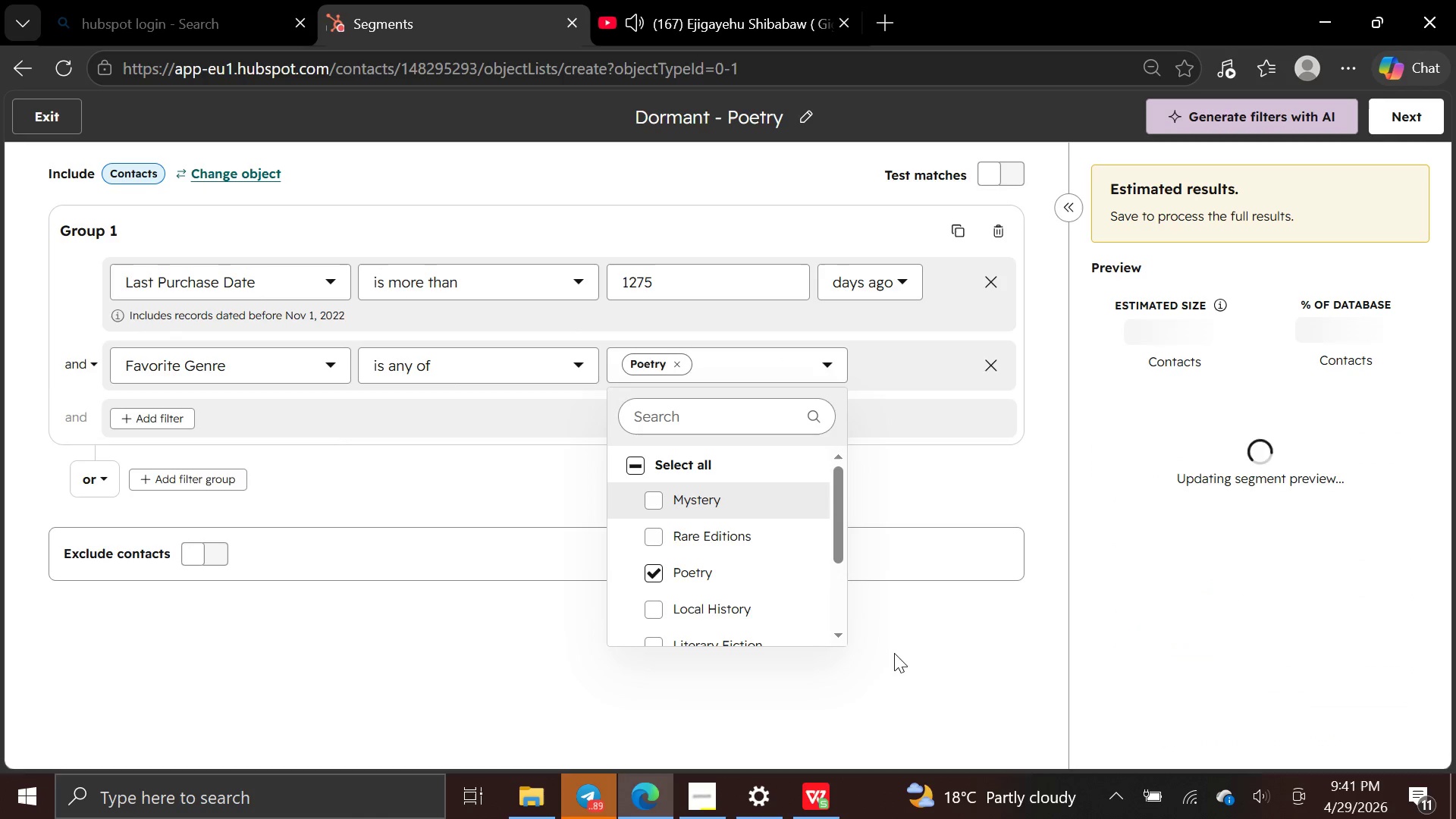 
left_click([894, 653])
 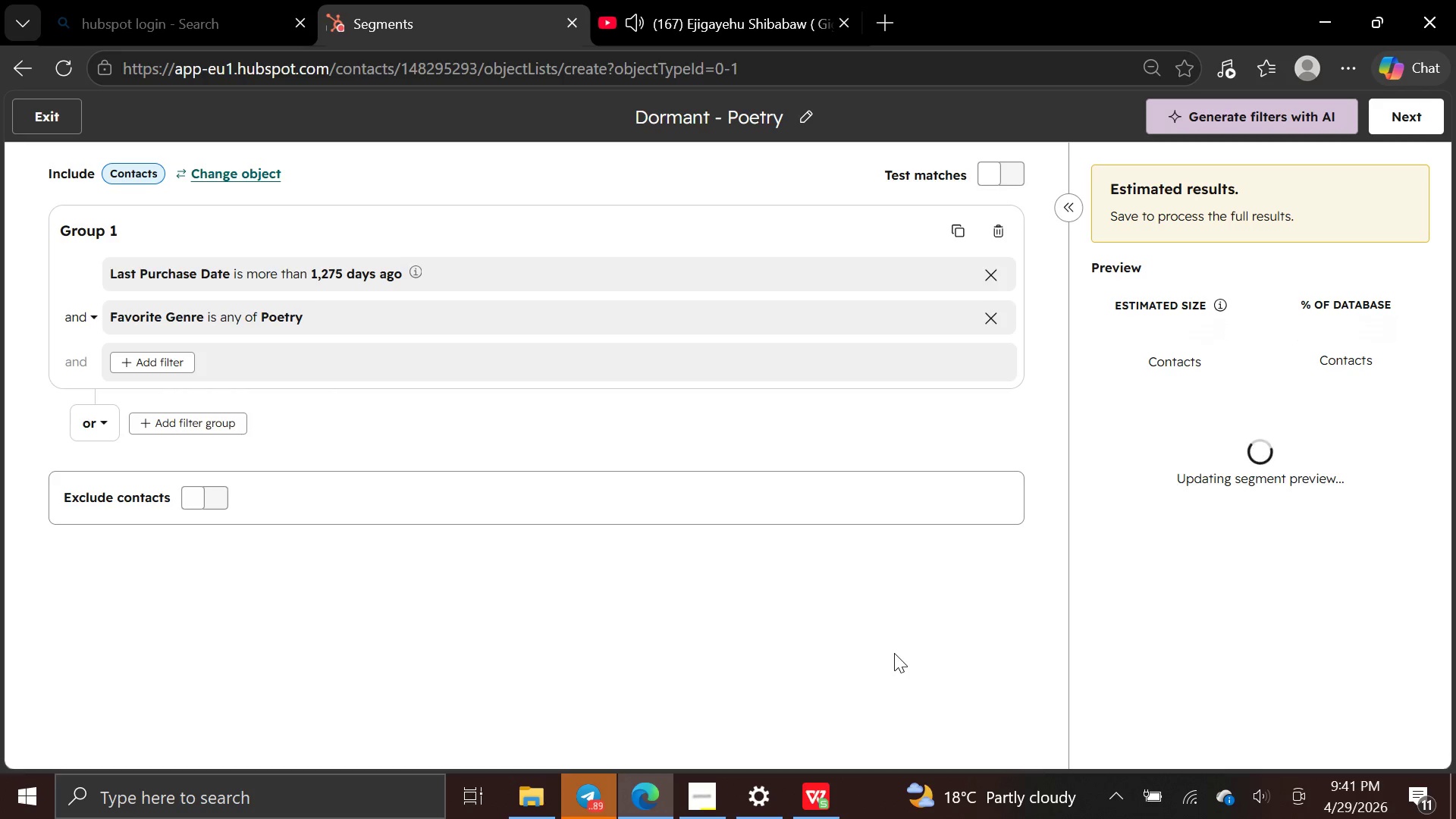 
wait(9.62)
 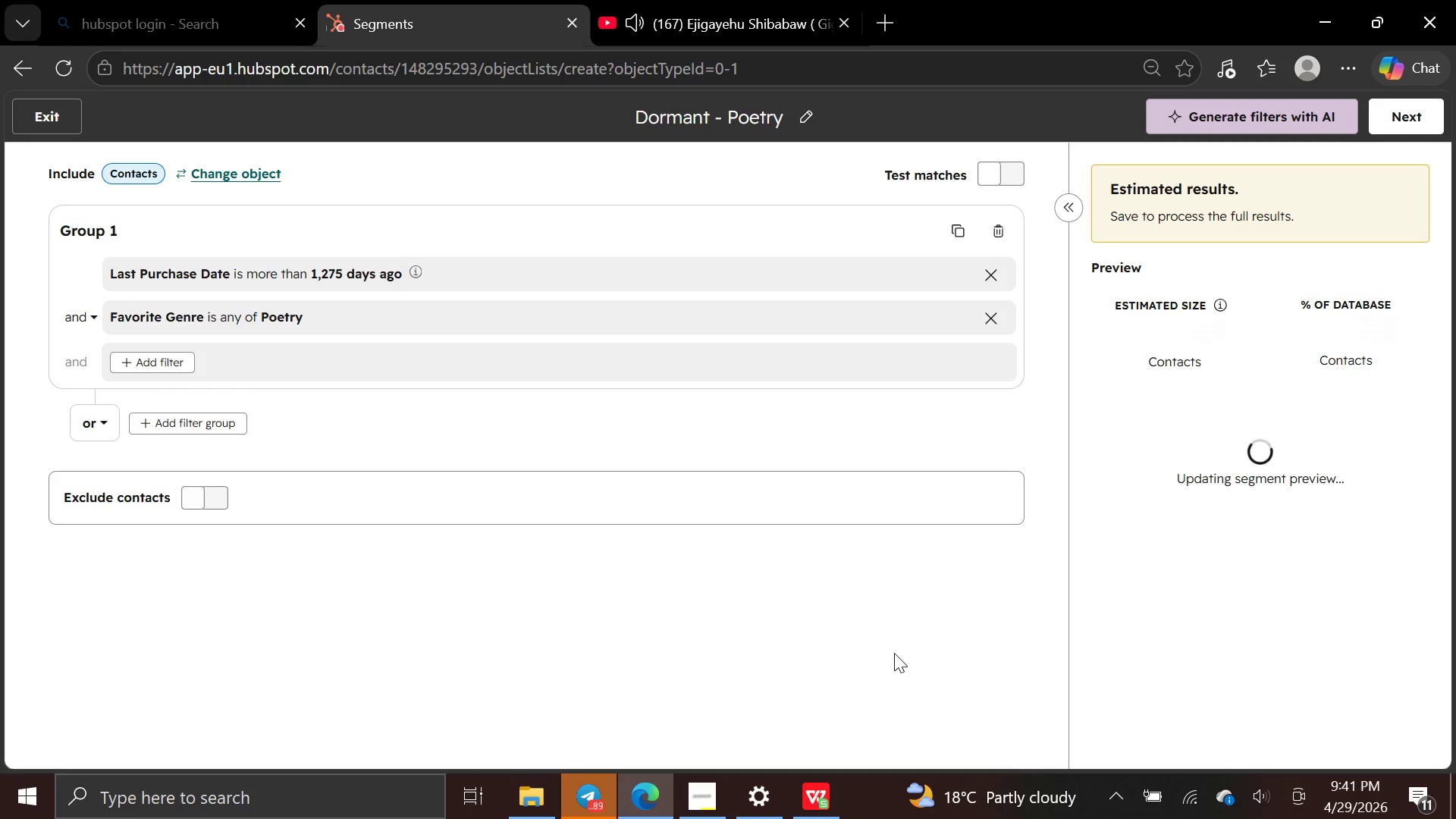 
left_click([1417, 103])
 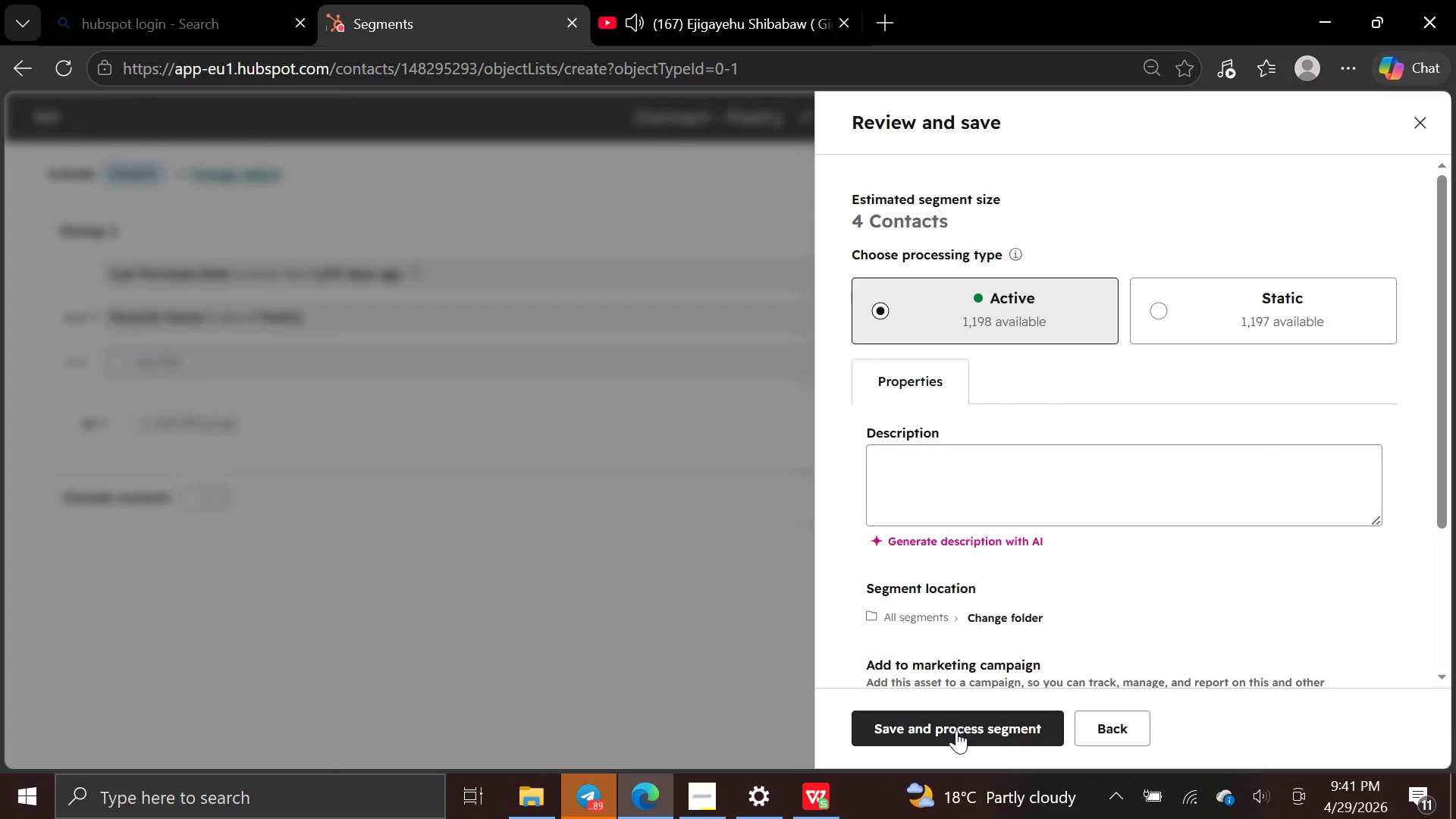 
left_click([952, 732])
 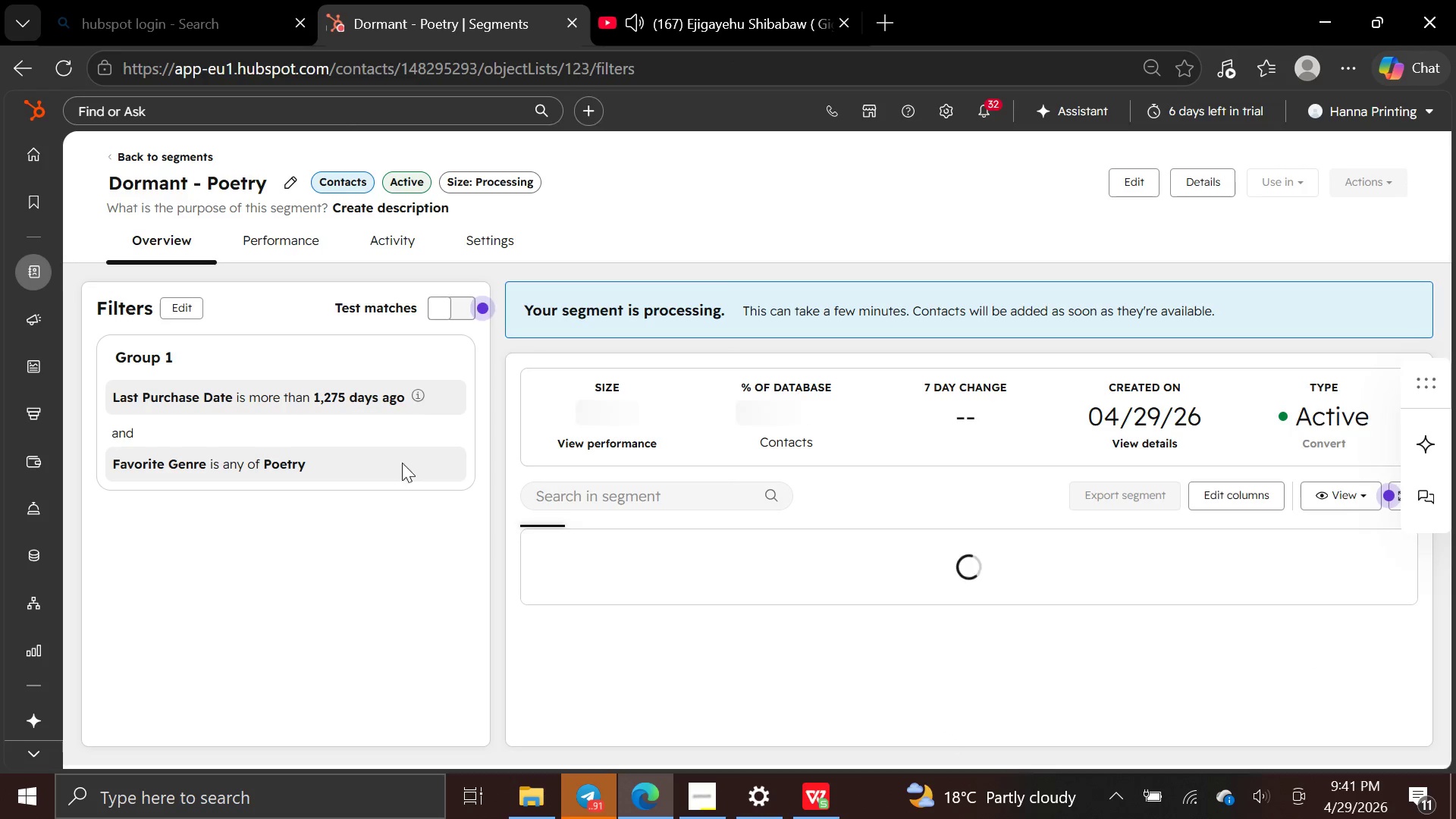 
wait(5.39)
 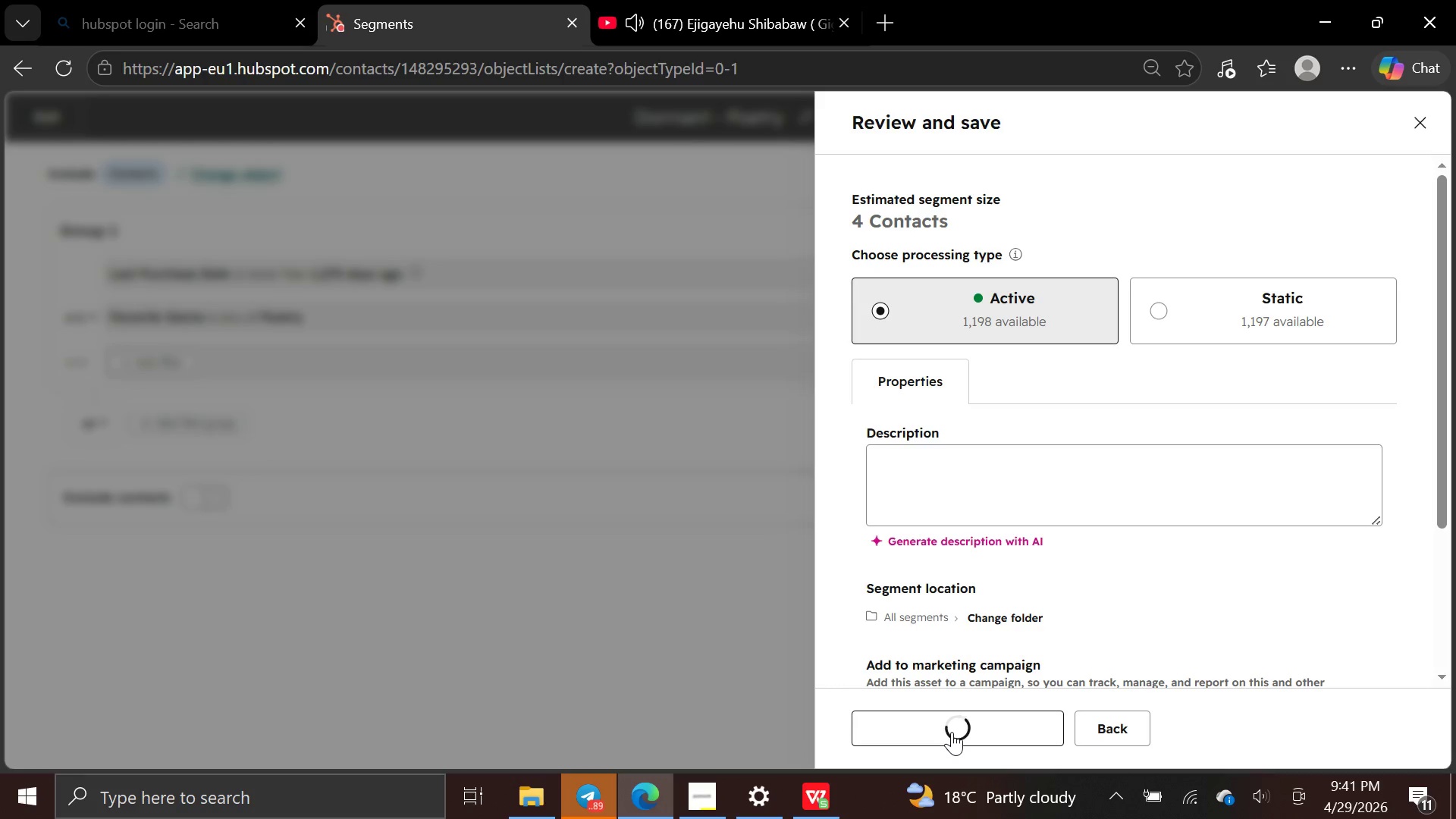 
left_click([190, 166])
 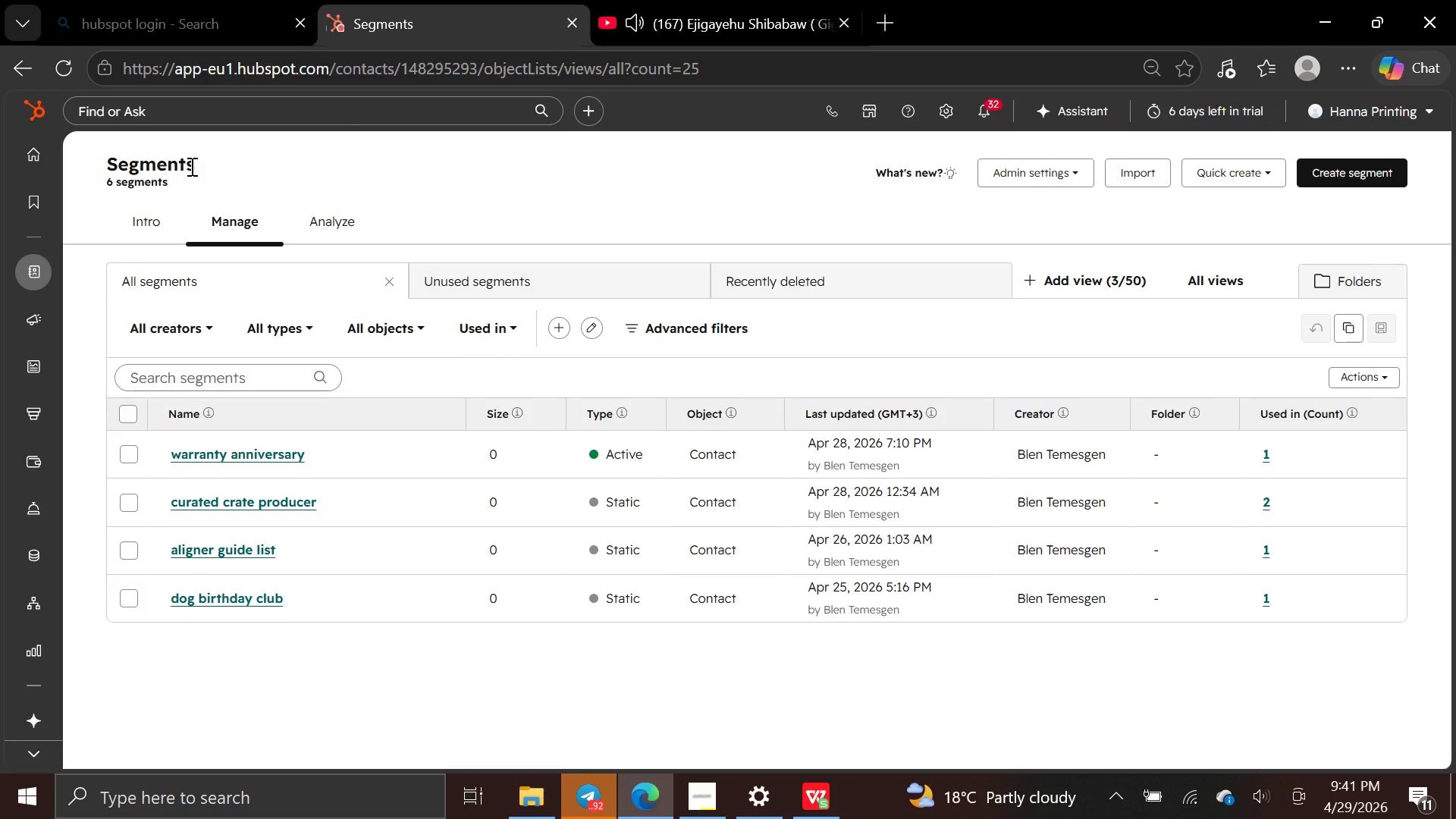 
wait(13.86)
 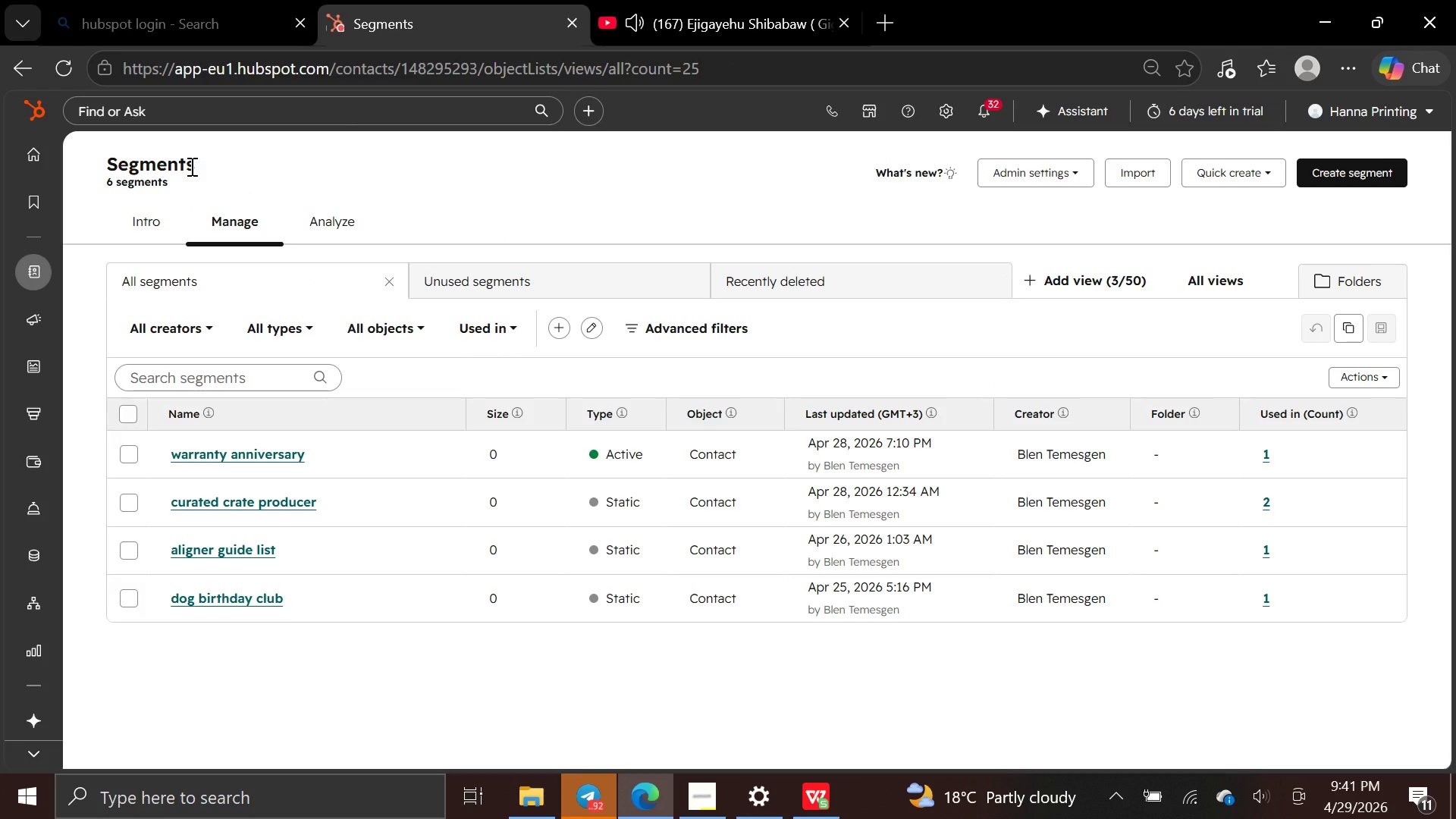 
left_click([1356, 181])
 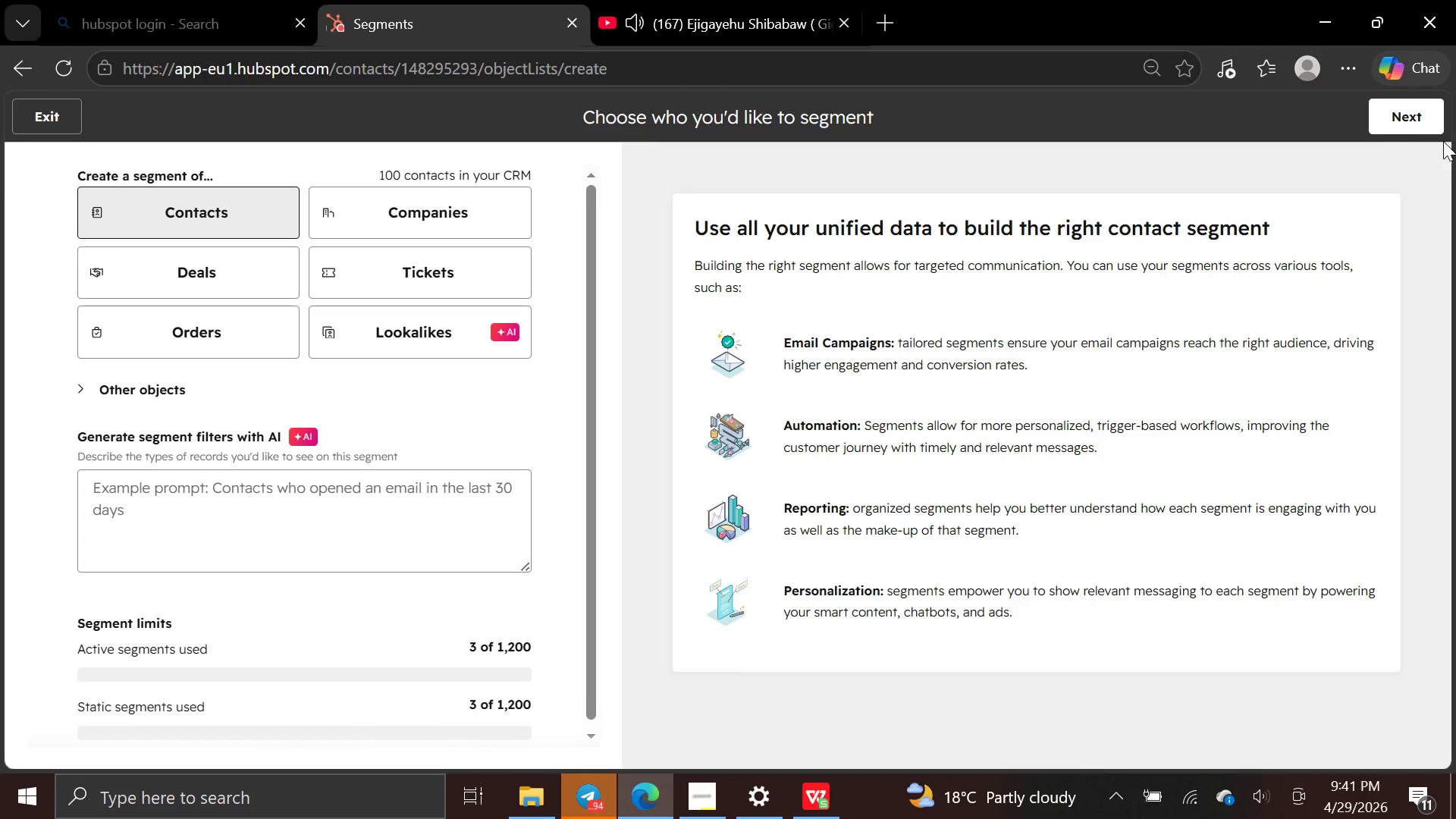 
left_click([1424, 124])
 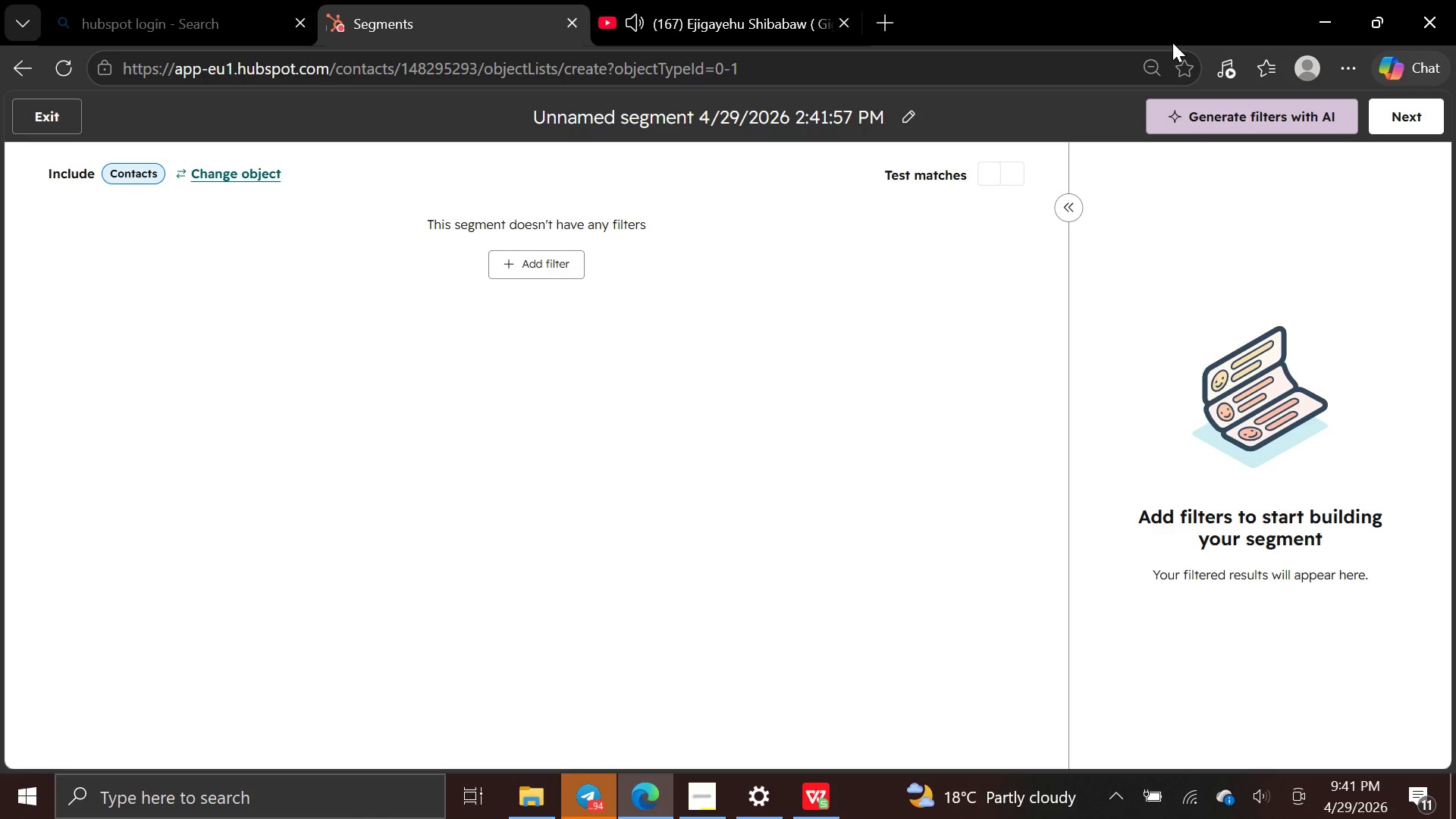 
left_click([904, 119])
 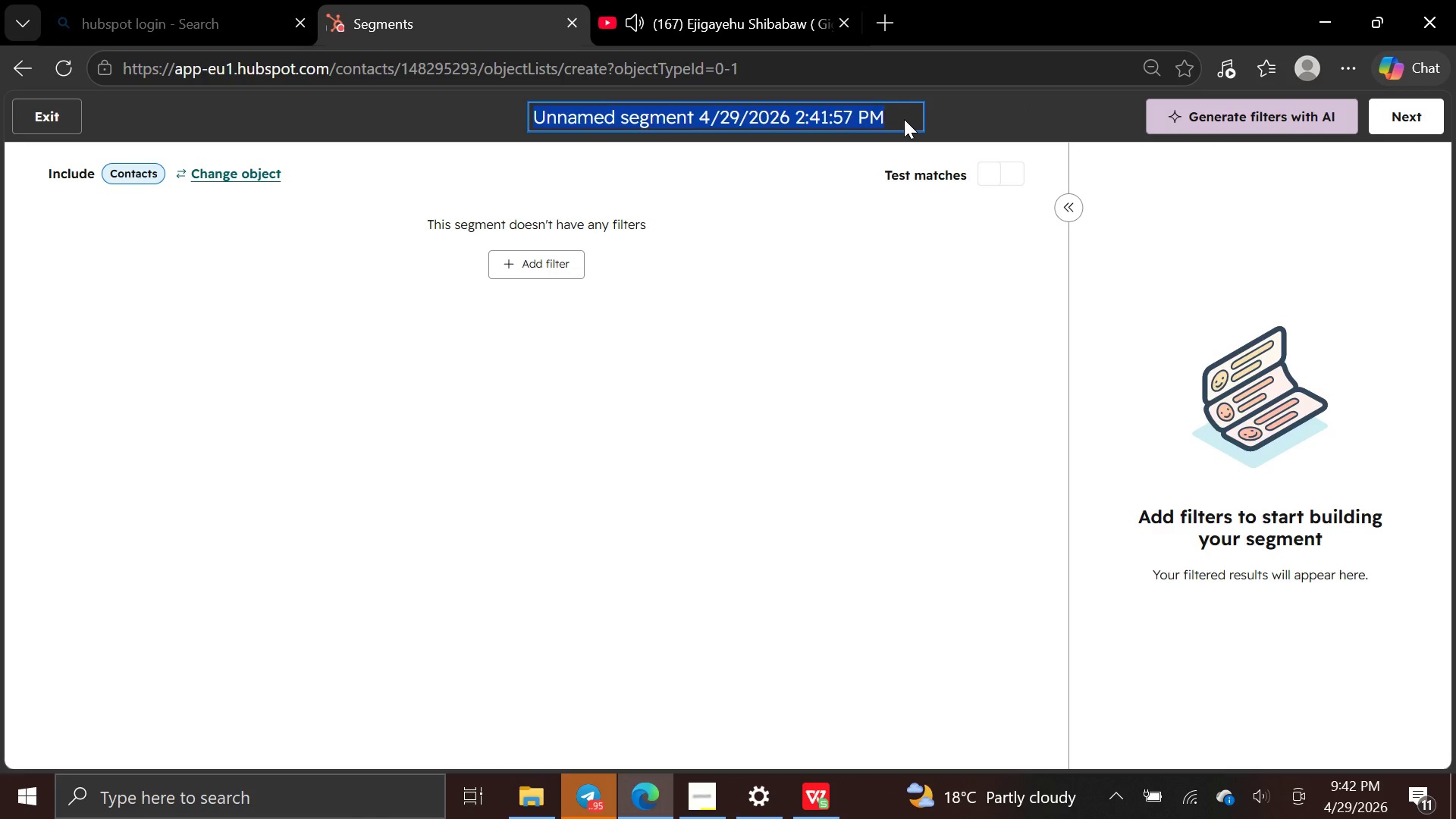 
key(Backspace)
type(Dormant - Last History)
 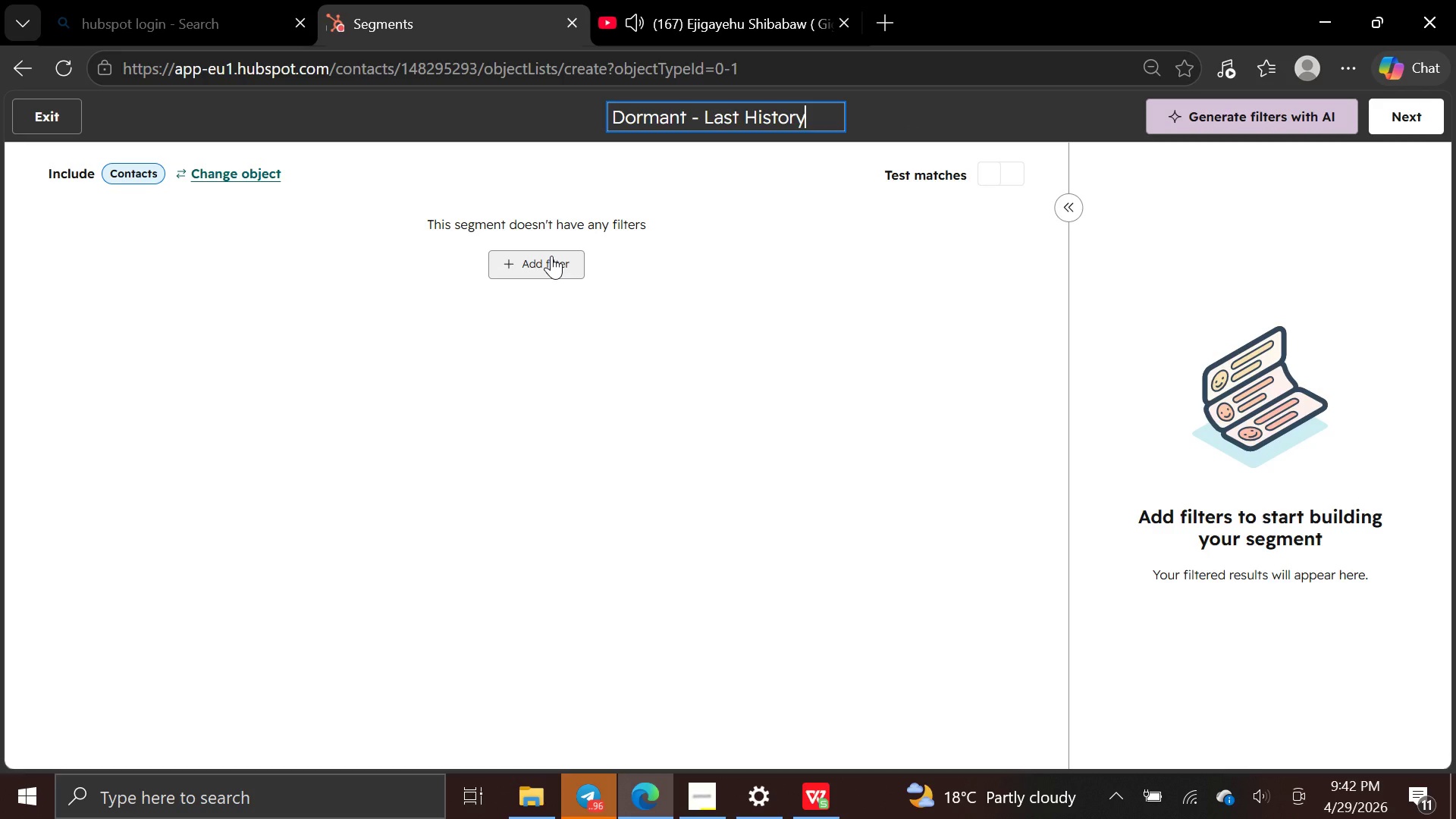 
left_click([551, 256])
 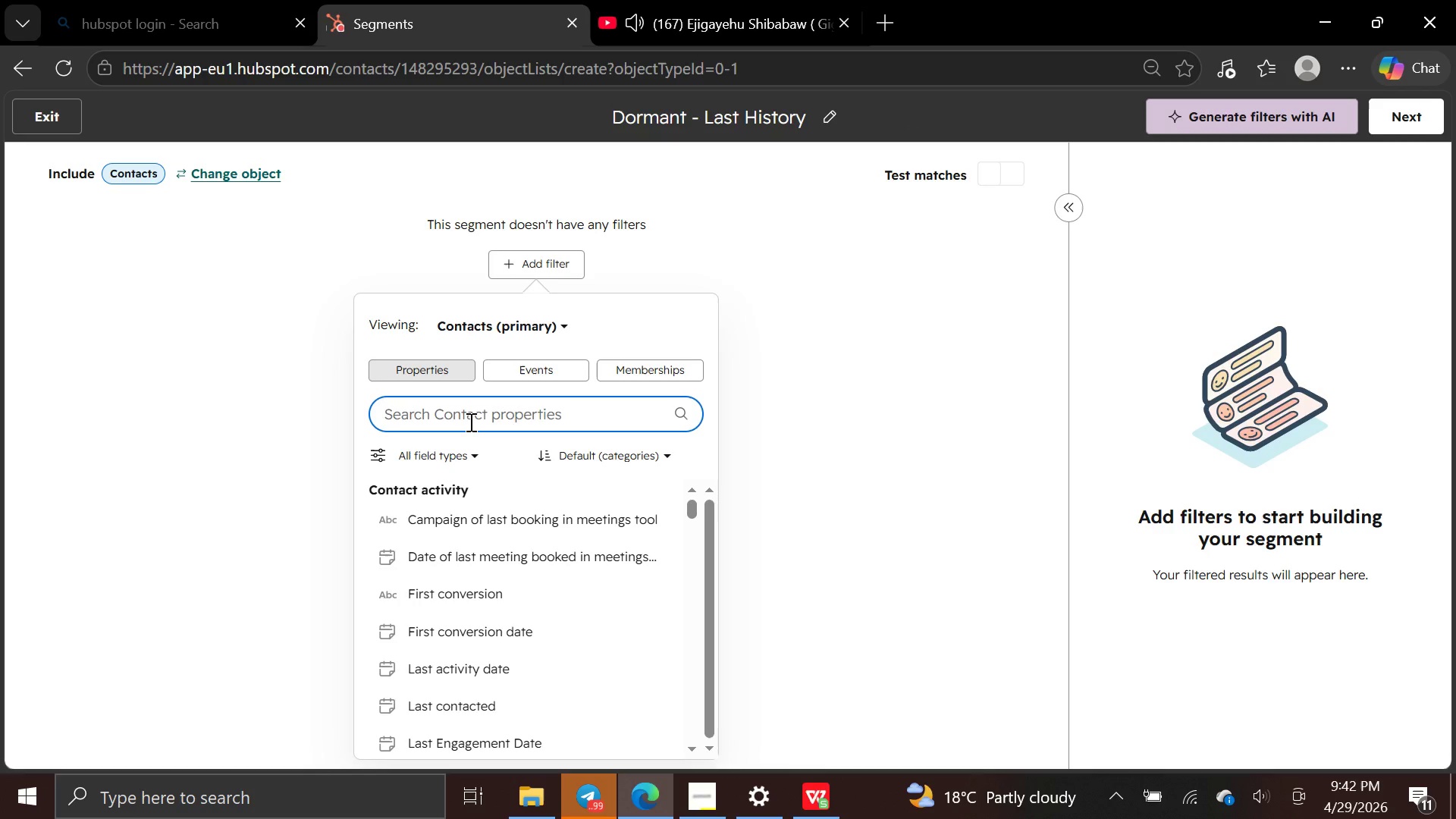 
wait(9.22)
 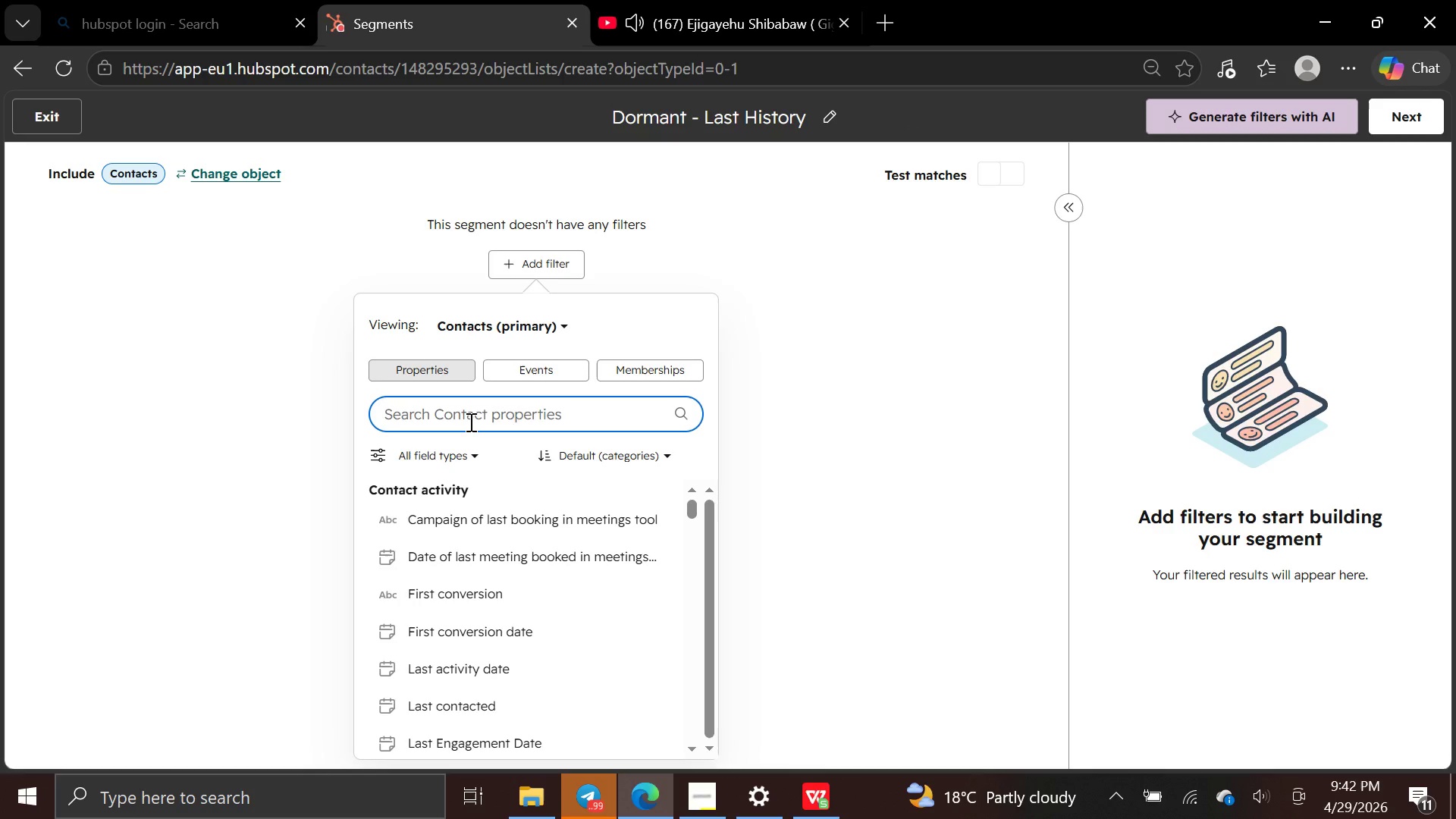 
type(last)
 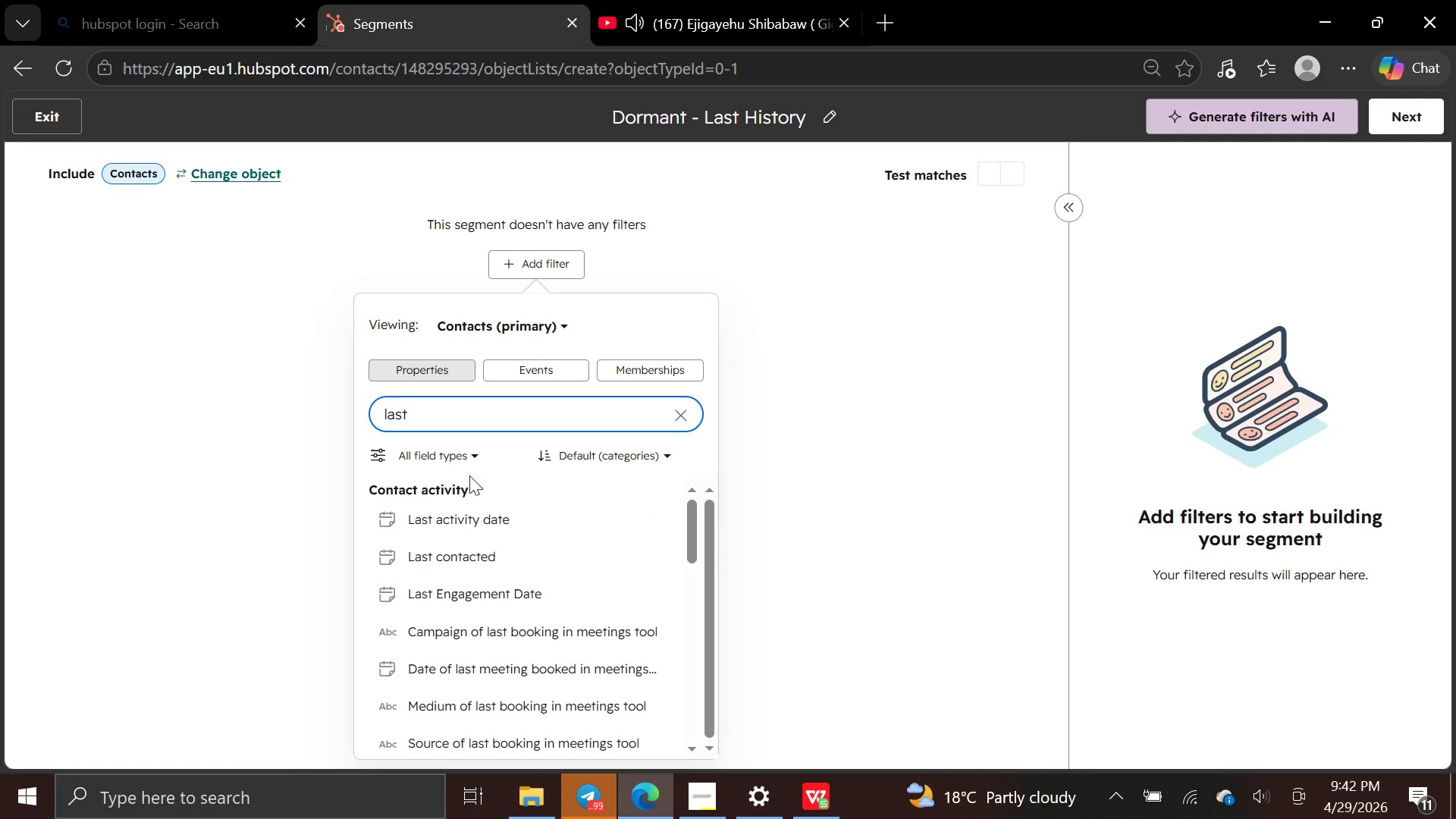 
key(Space)
 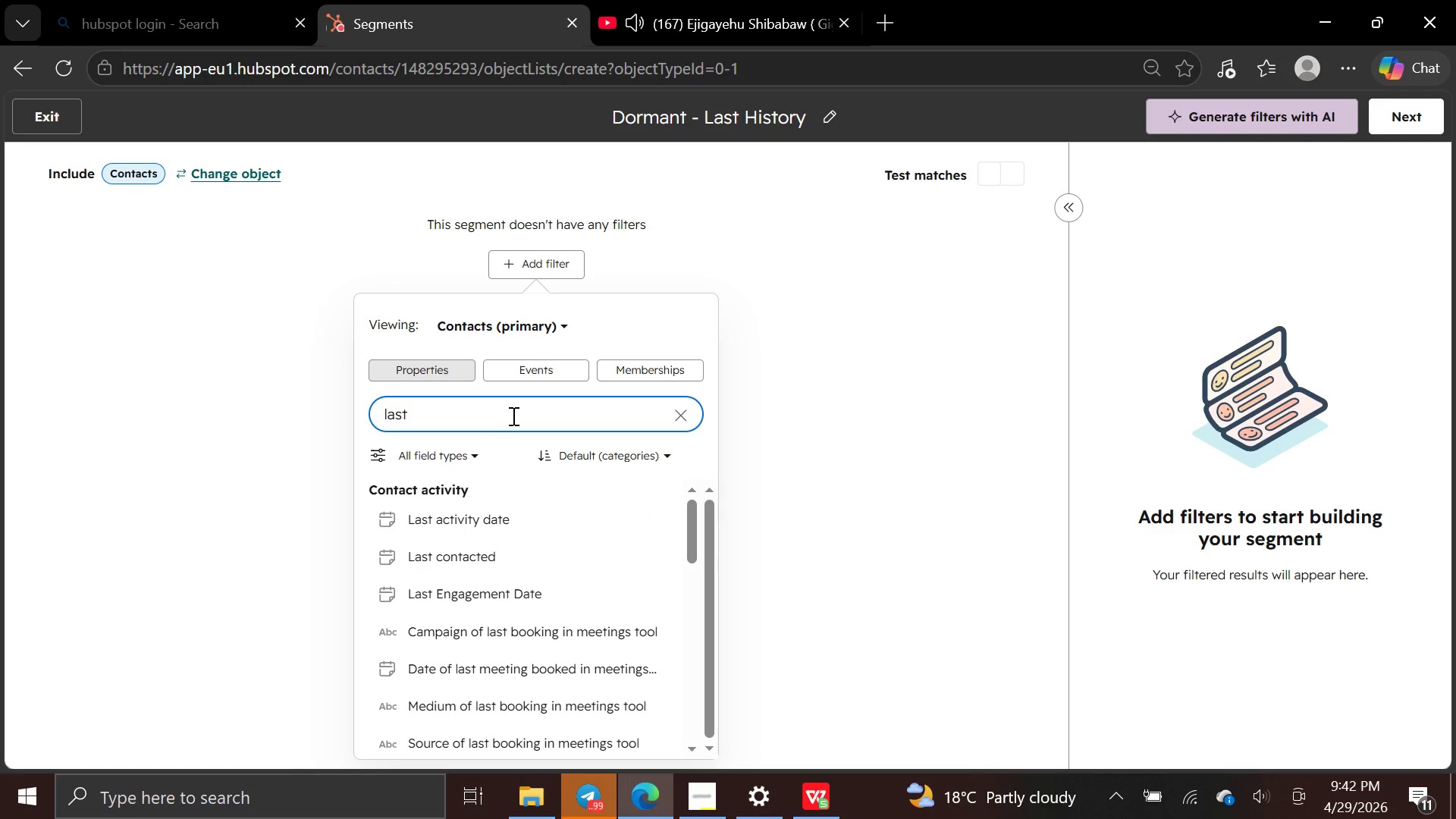 
key(P)
 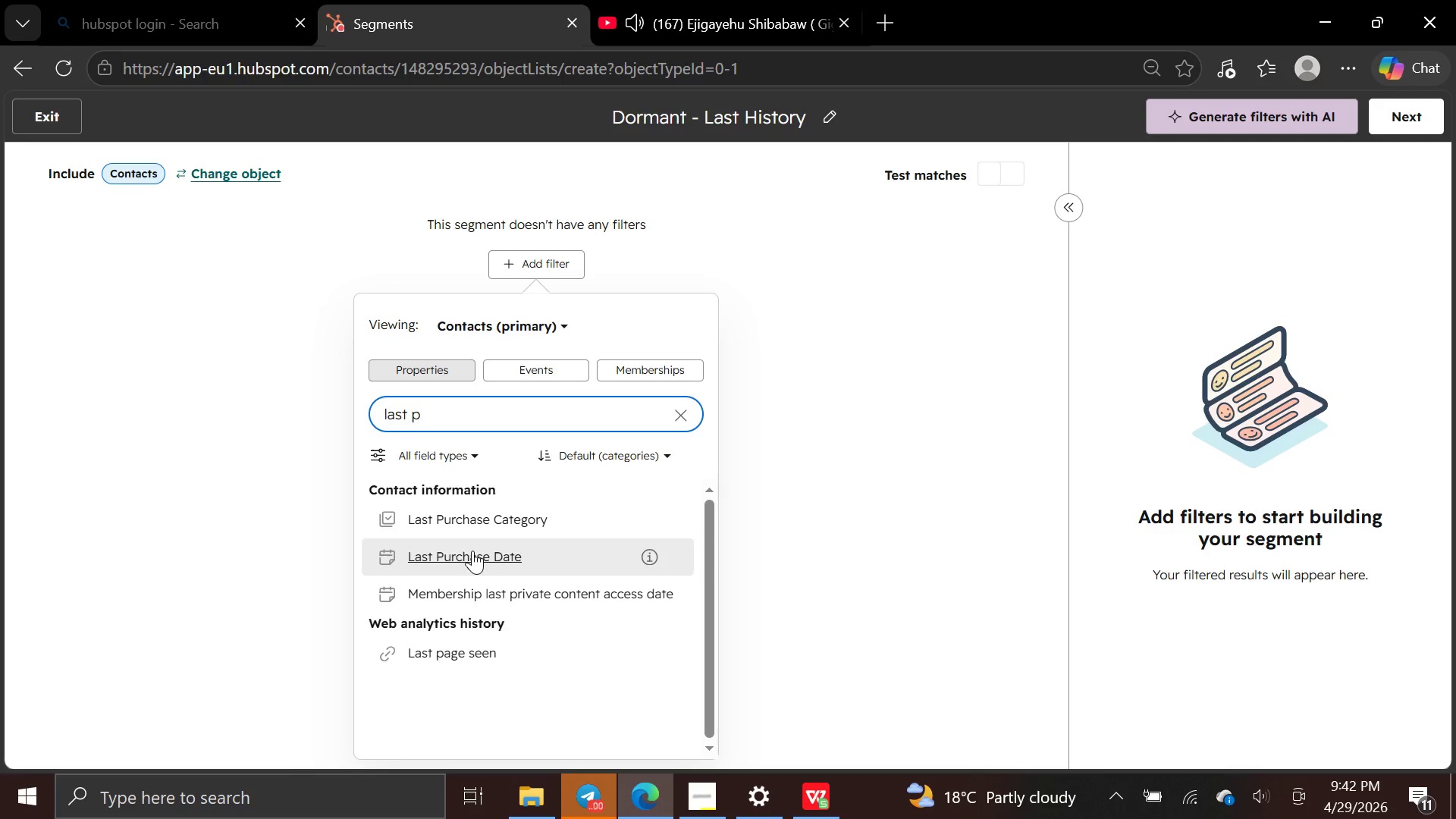 
left_click([472, 551])
 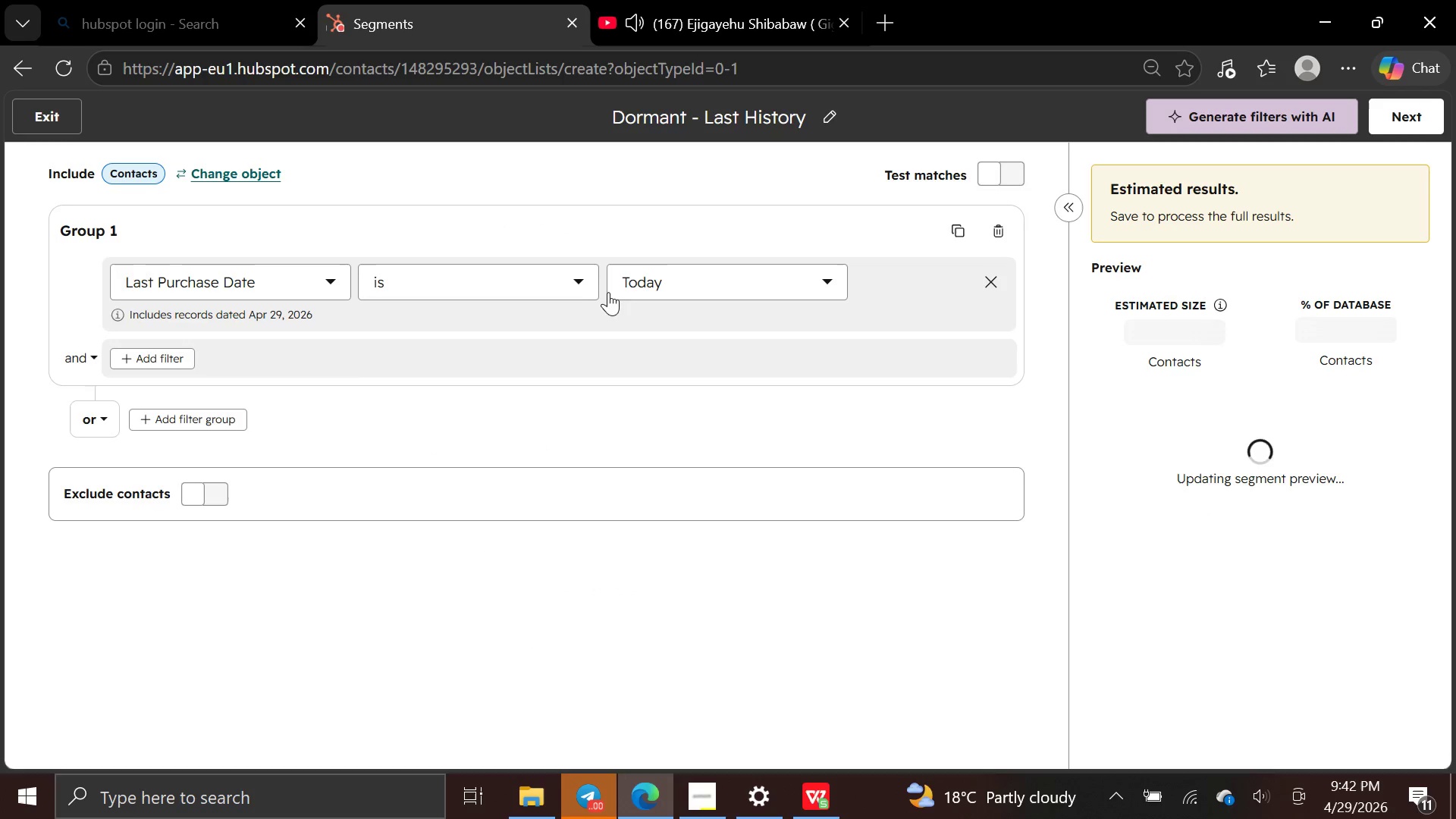 
left_click([578, 282])
 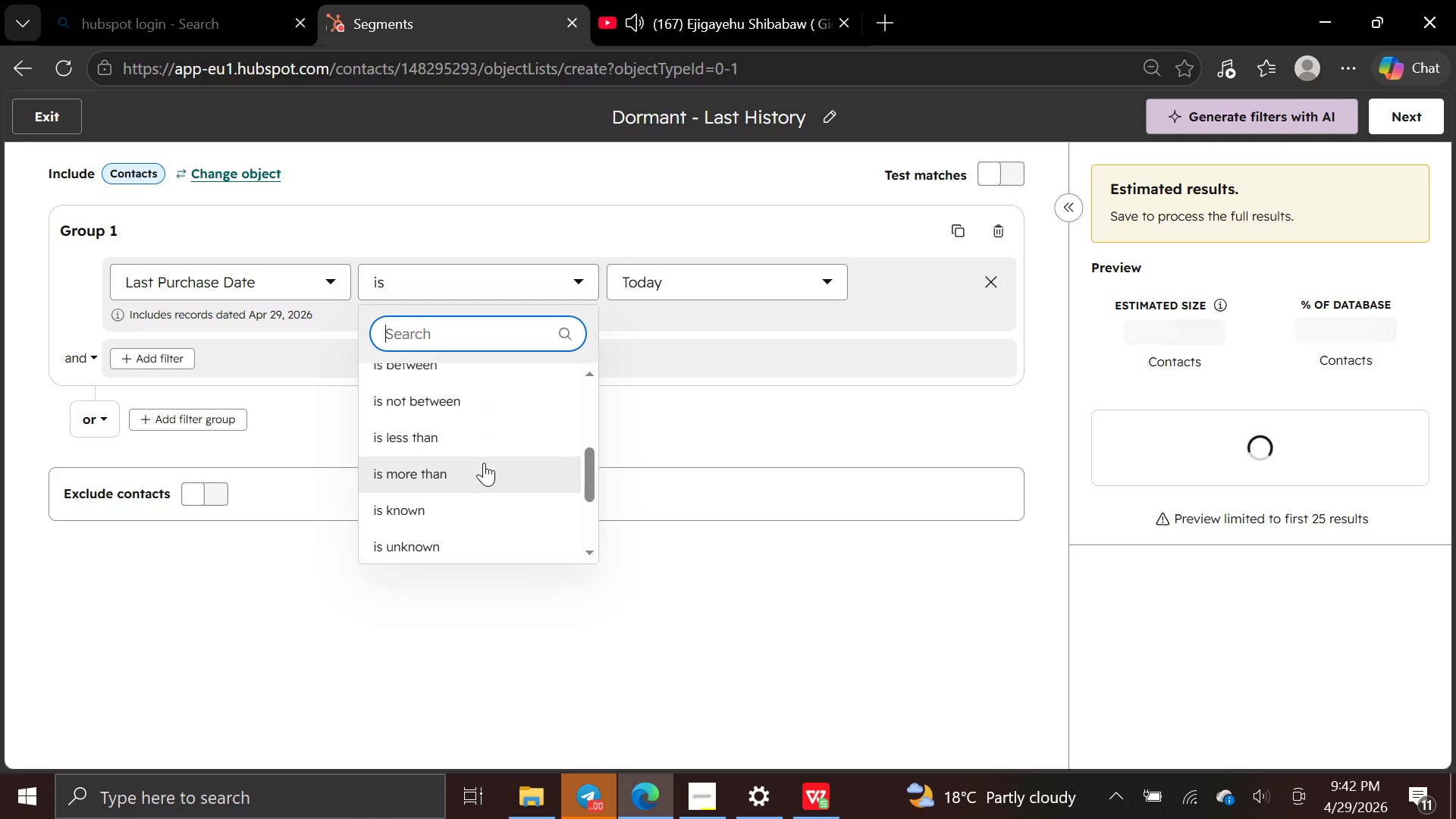 
wait(8.58)
 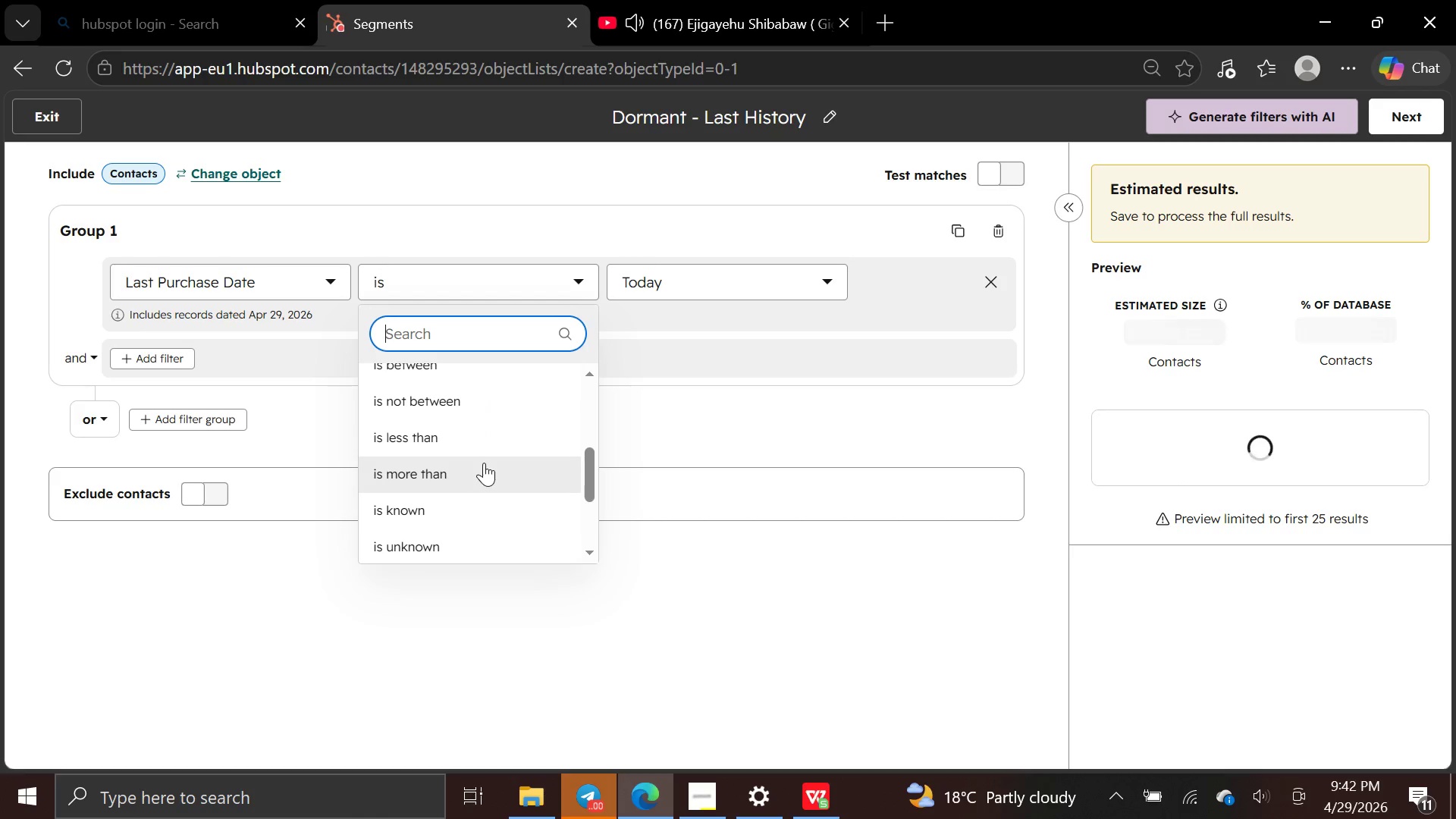 
left_click([484, 462])
 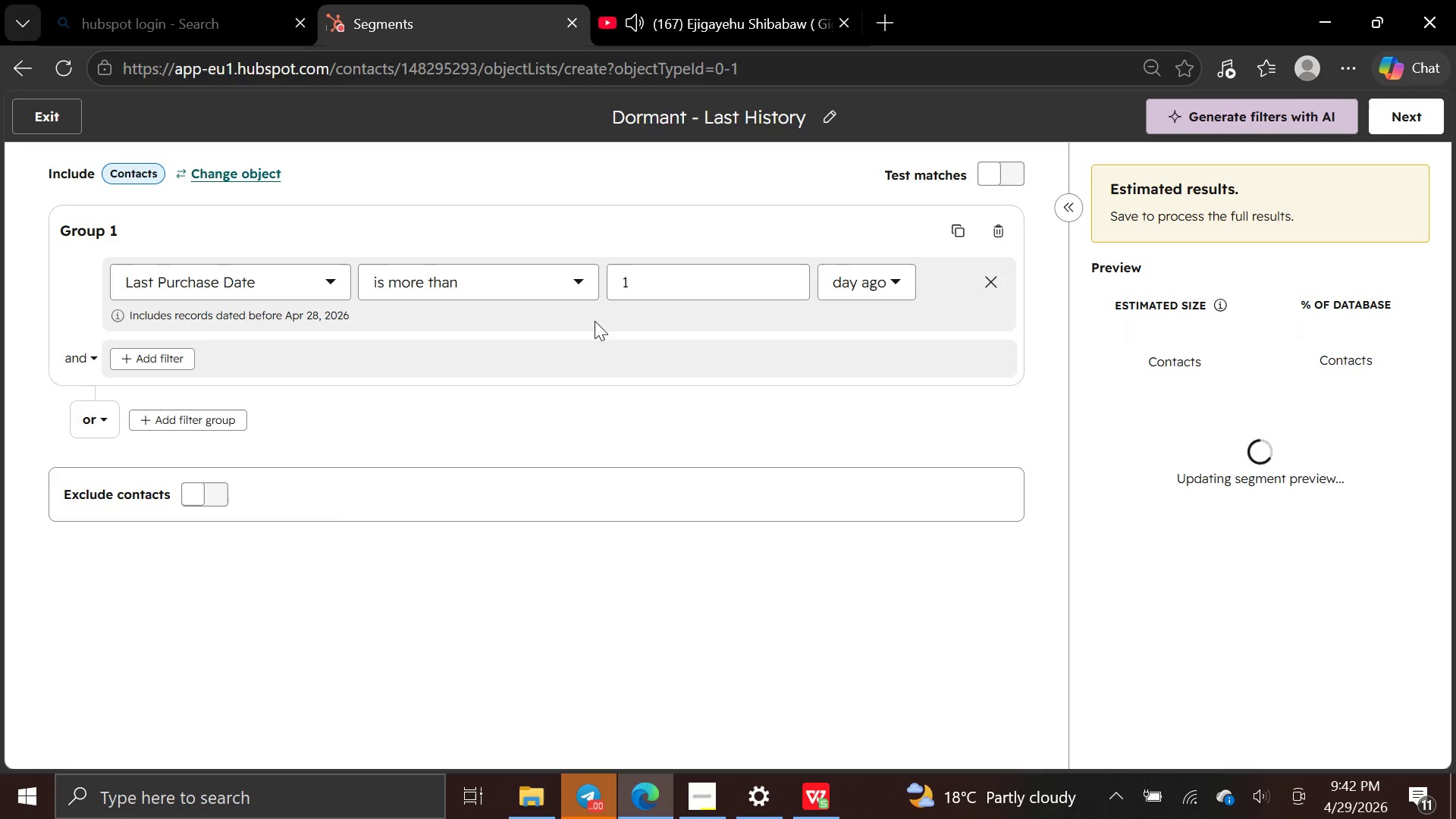 
left_click([644, 285])
 